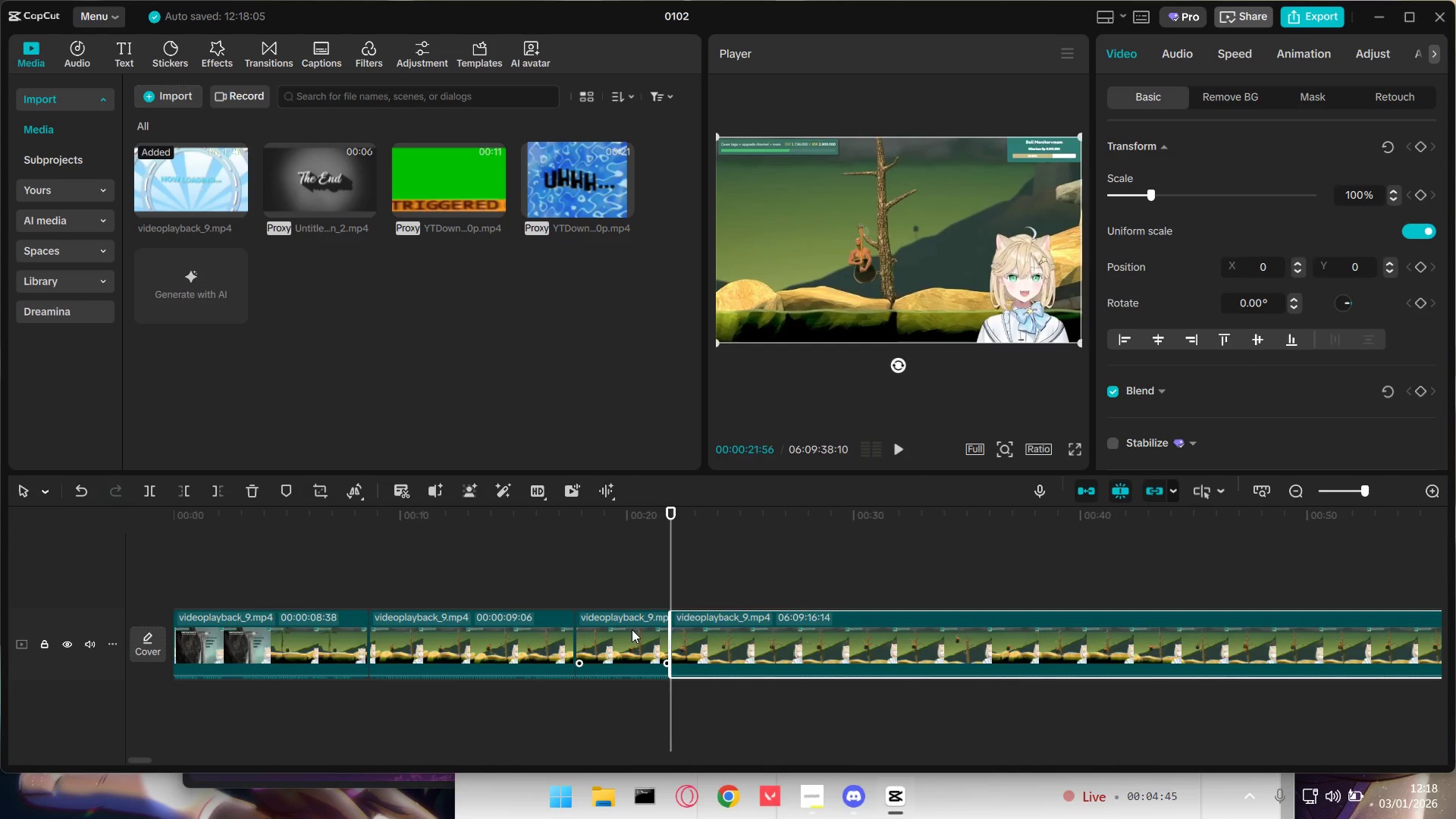 
 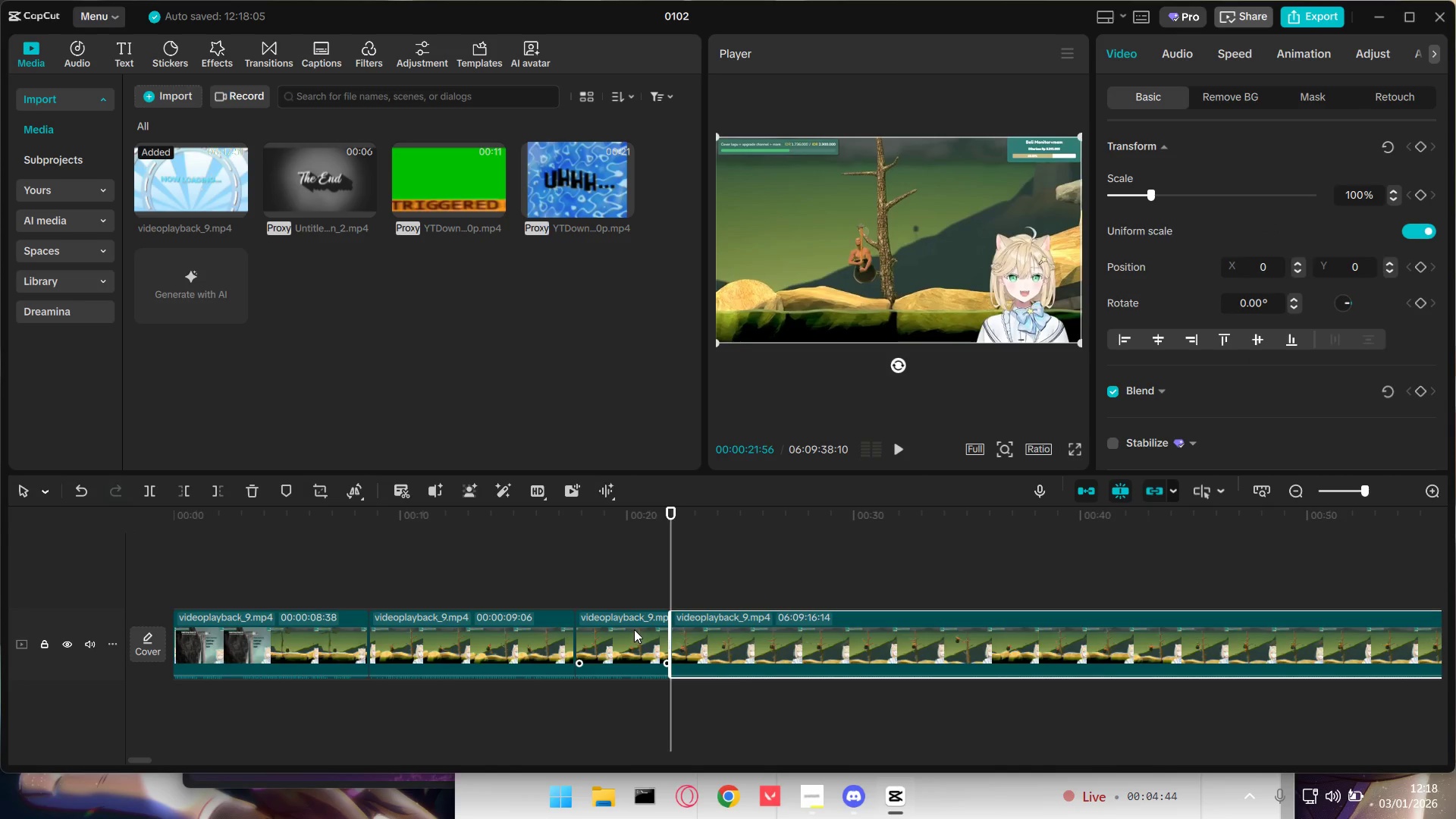 
left_click([632, 629])
 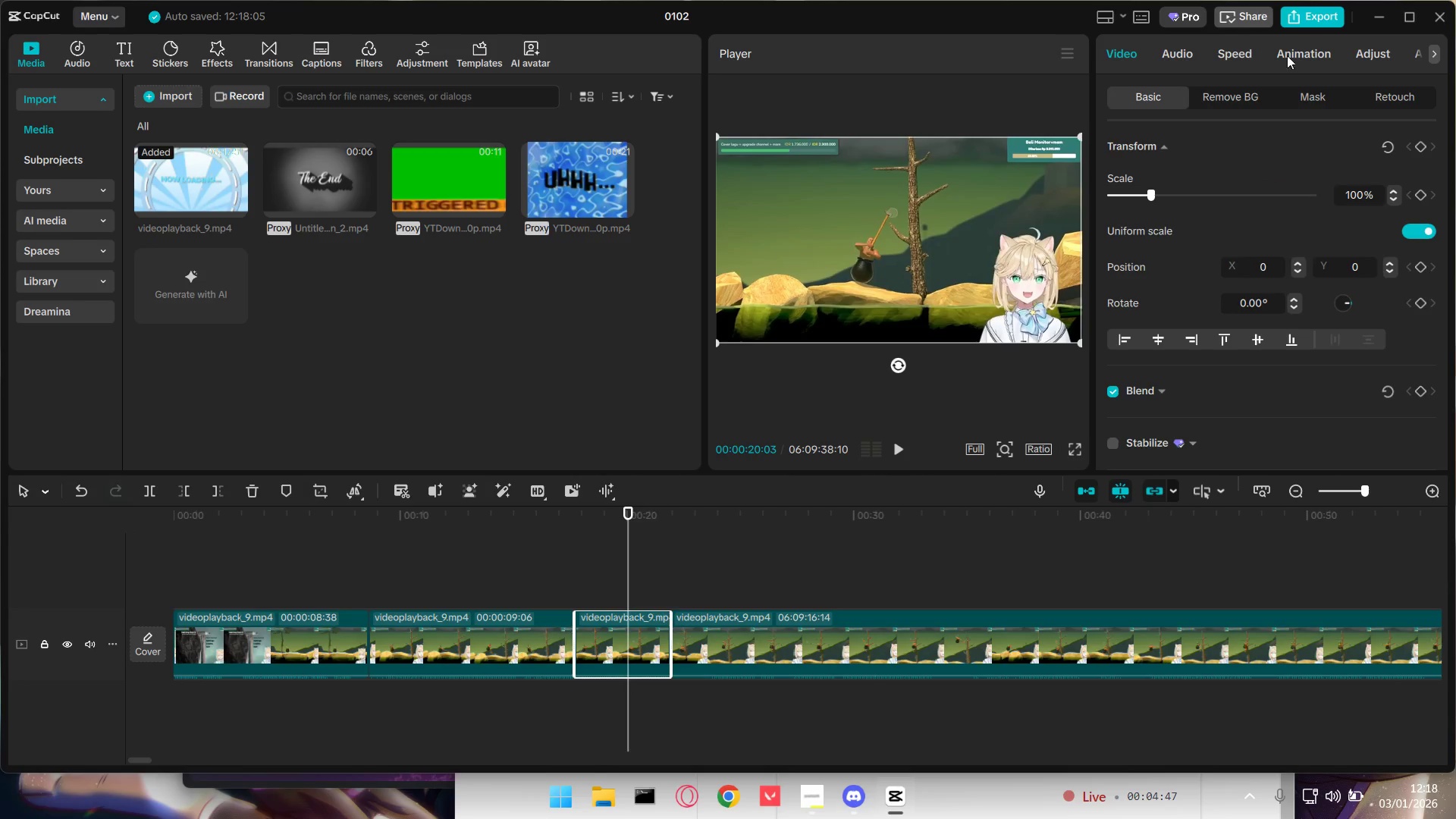 
left_click([1366, 57])
 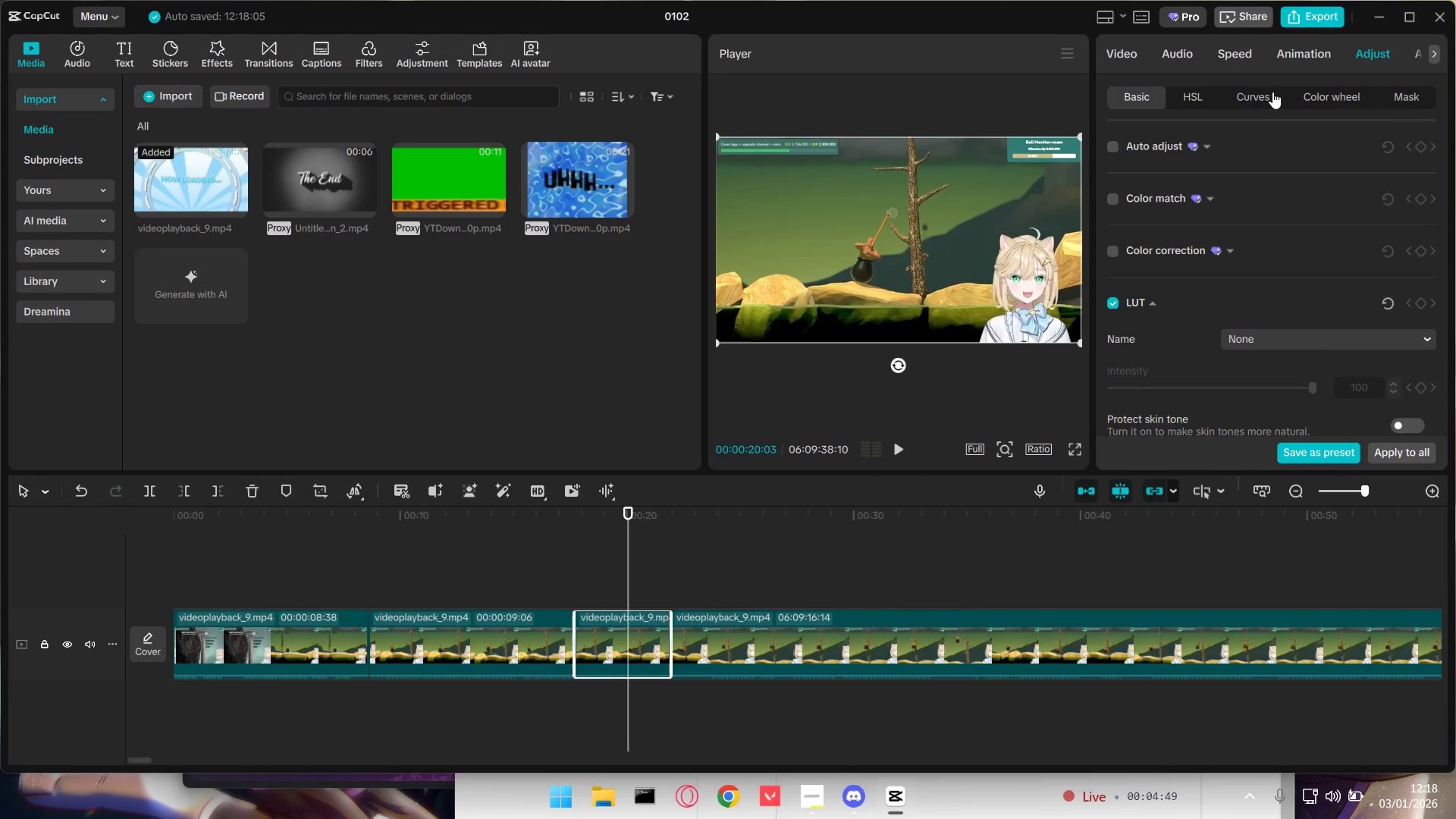 
left_click([1159, 59])
 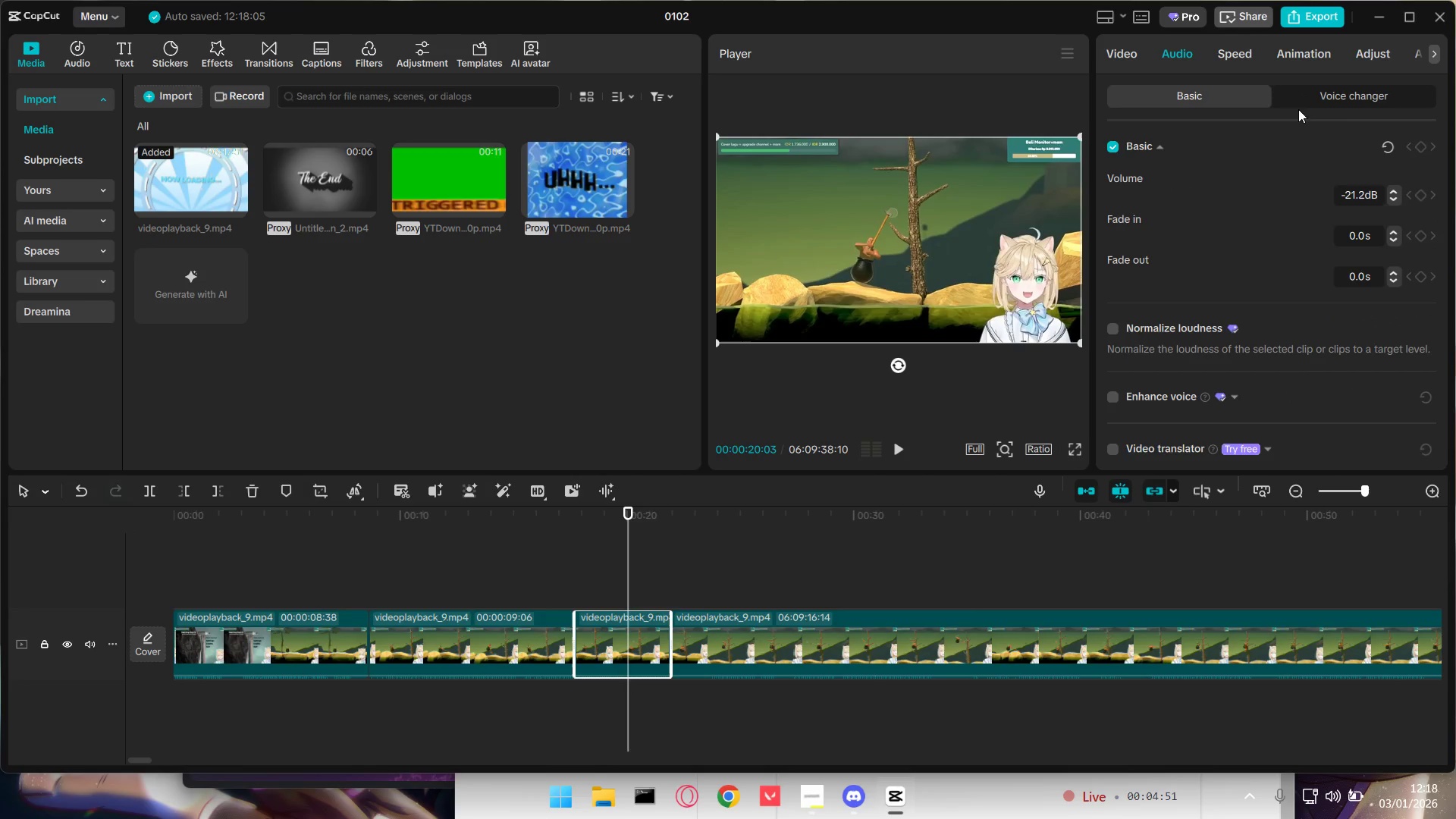 
left_click([1366, 102])
 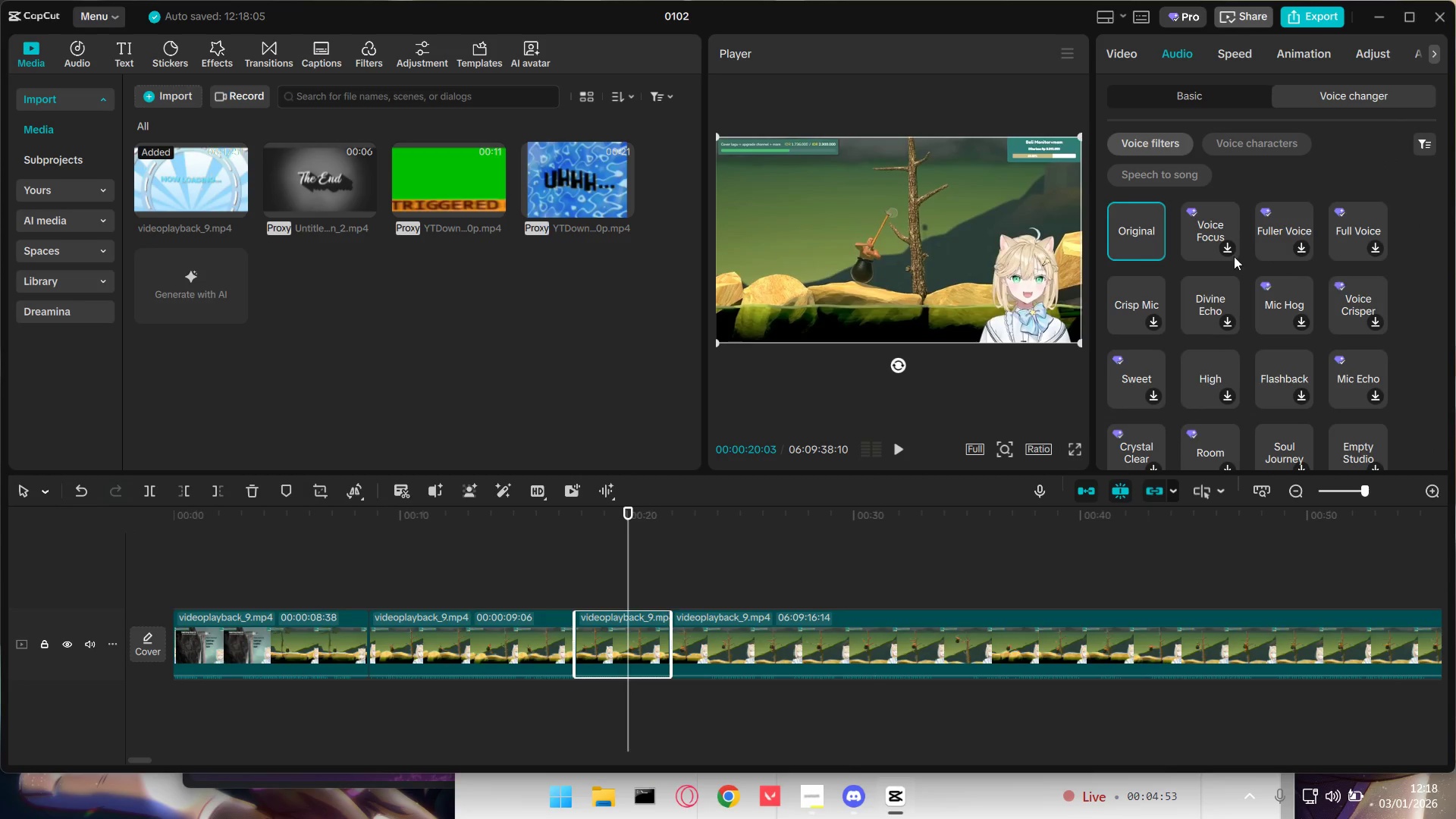 
left_click([1197, 228])
 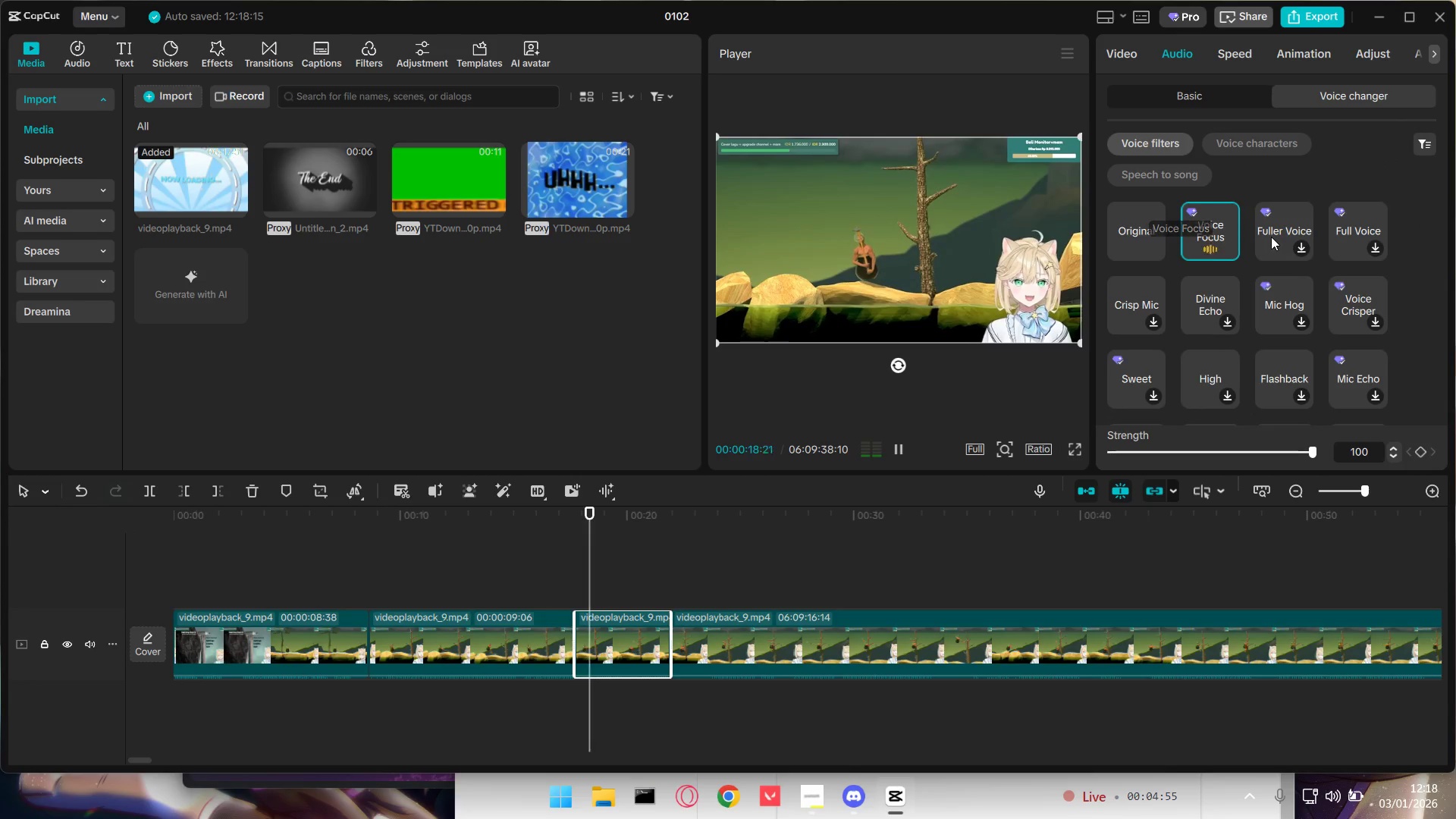 
left_click([1275, 233])
 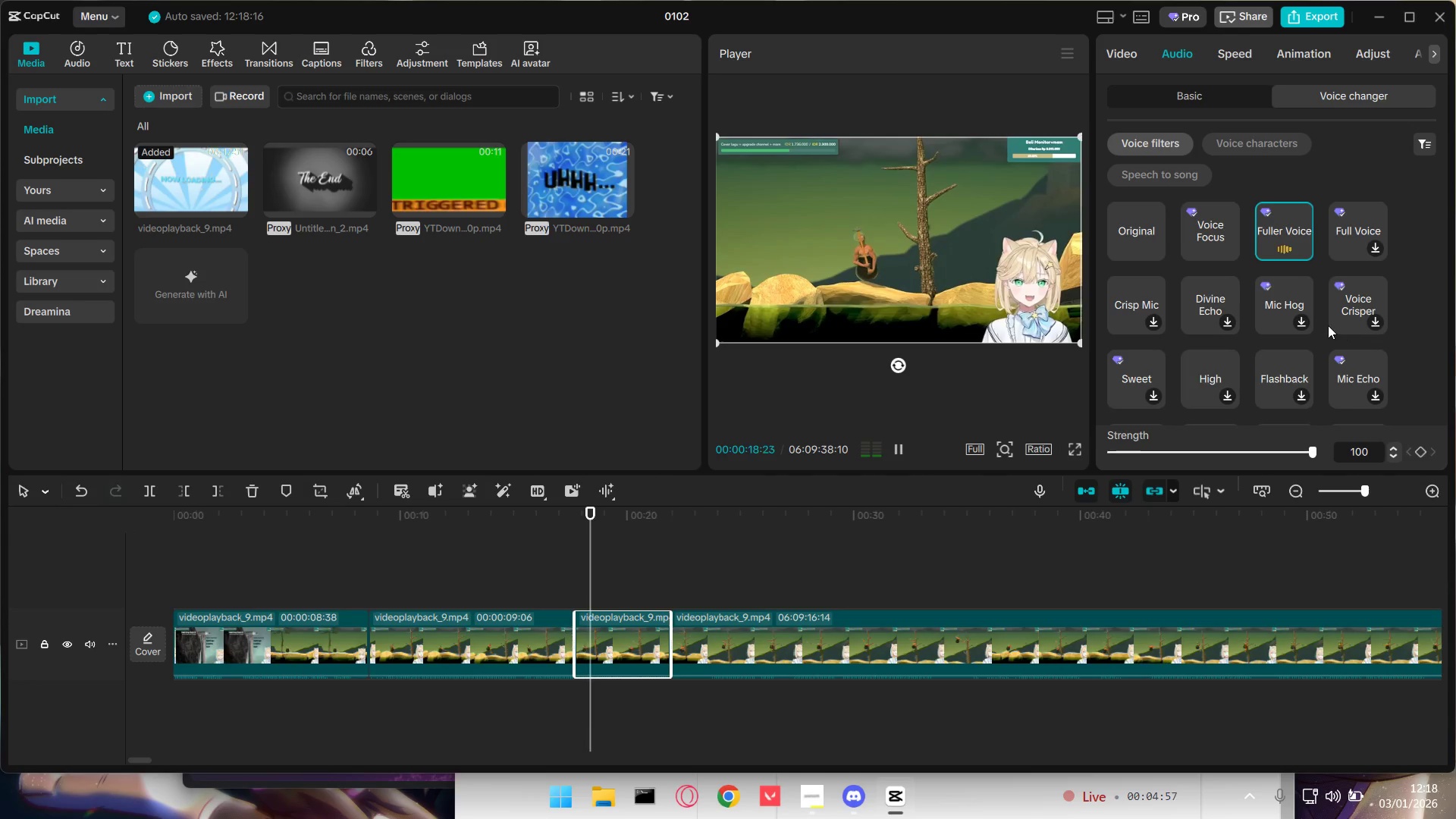 
scroll: coordinate [1332, 328], scroll_direction: down, amount: 1.0
 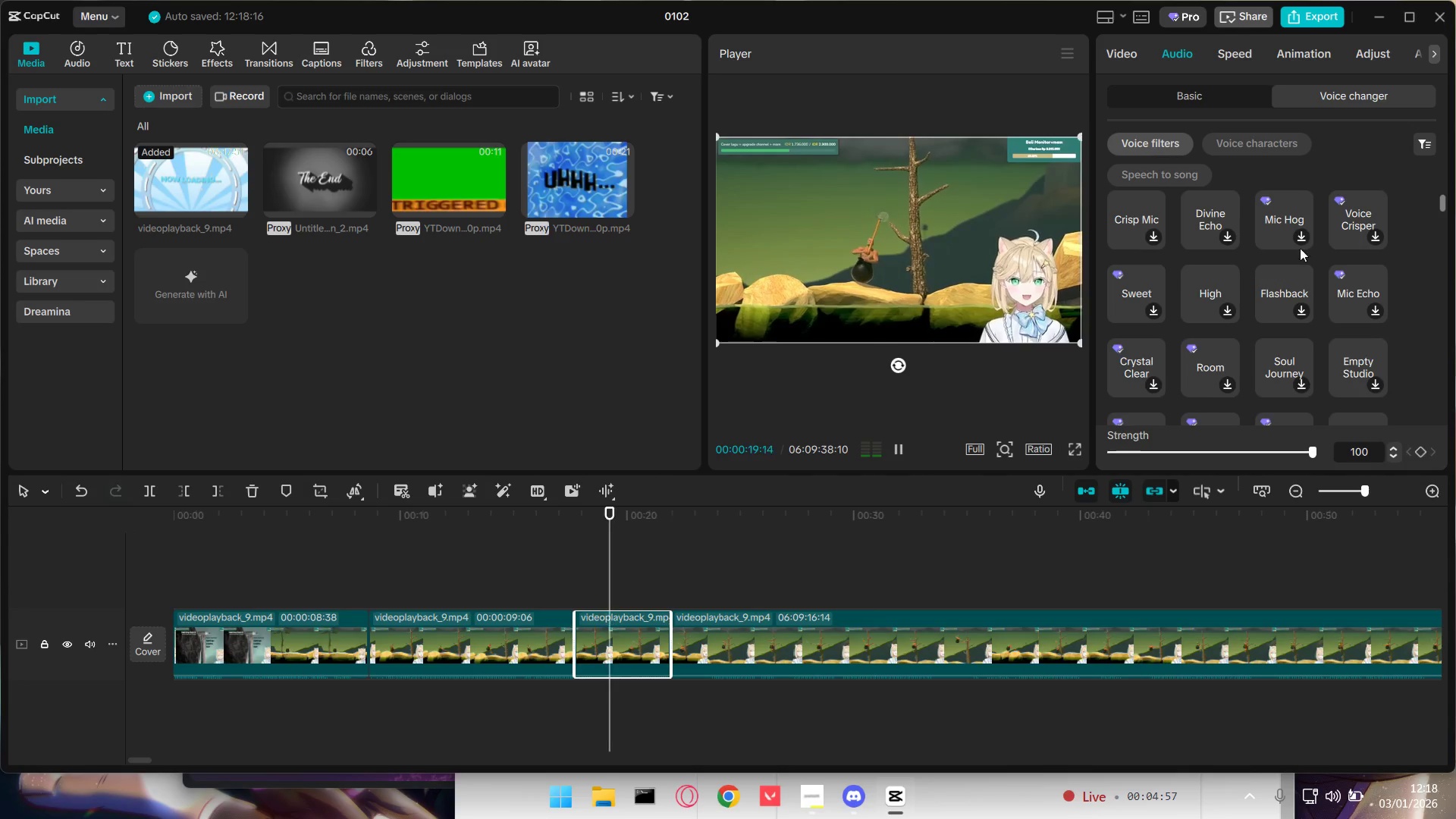 
left_click([1289, 228])
 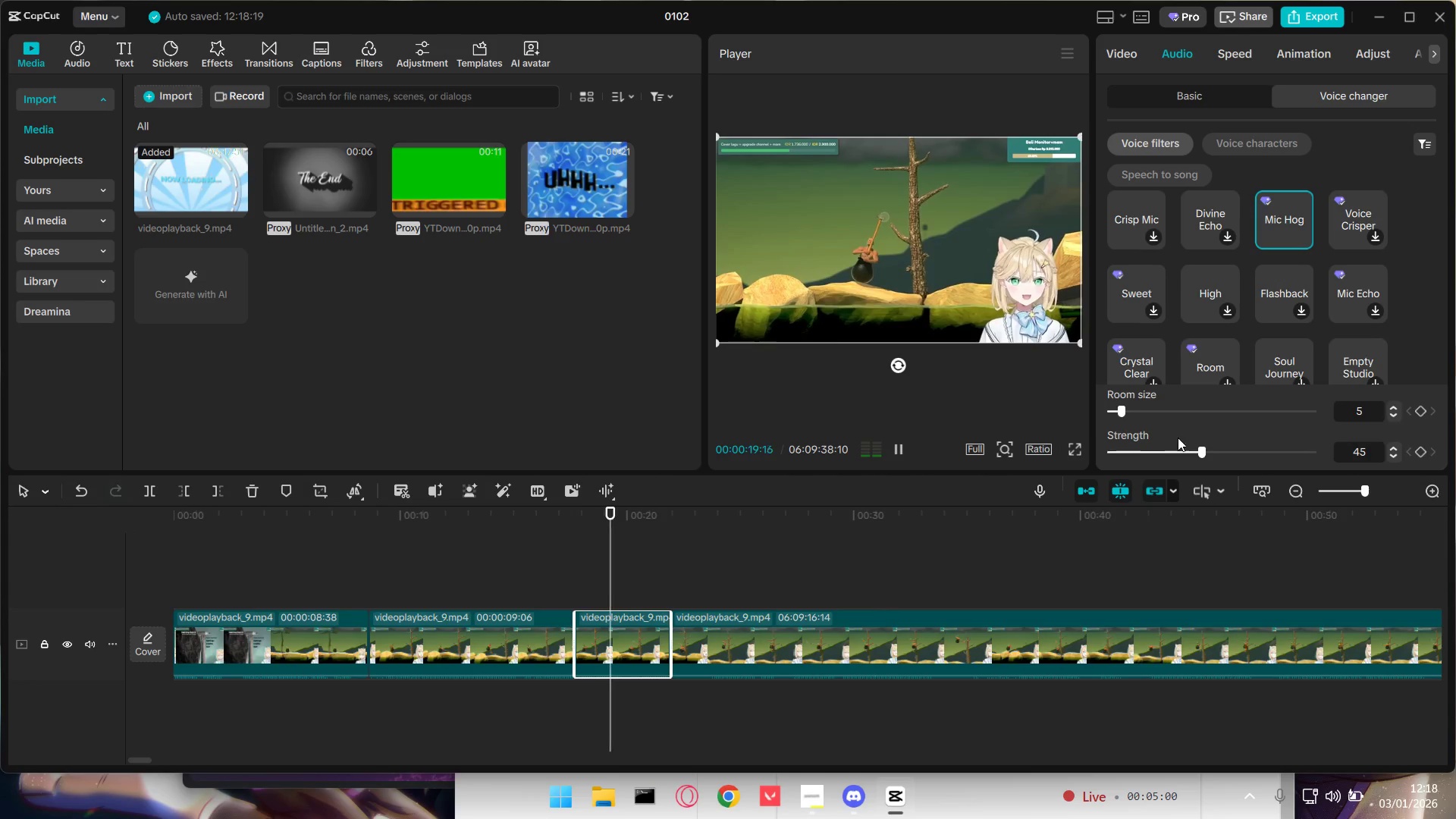 
left_click_drag(start_coordinate=[1206, 452], to_coordinate=[1348, 454])
 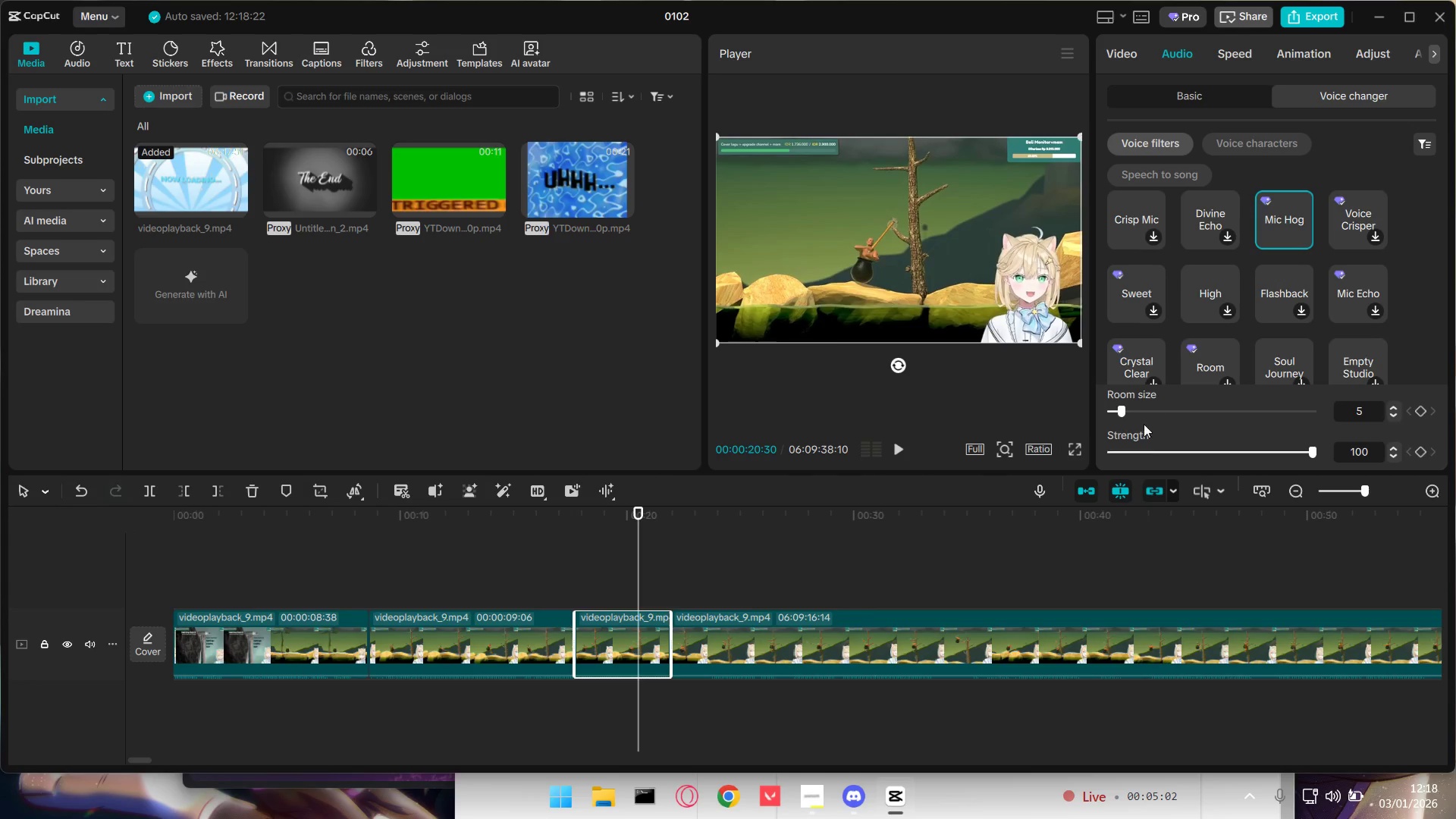 
left_click_drag(start_coordinate=[1121, 411], to_coordinate=[1412, 416])
 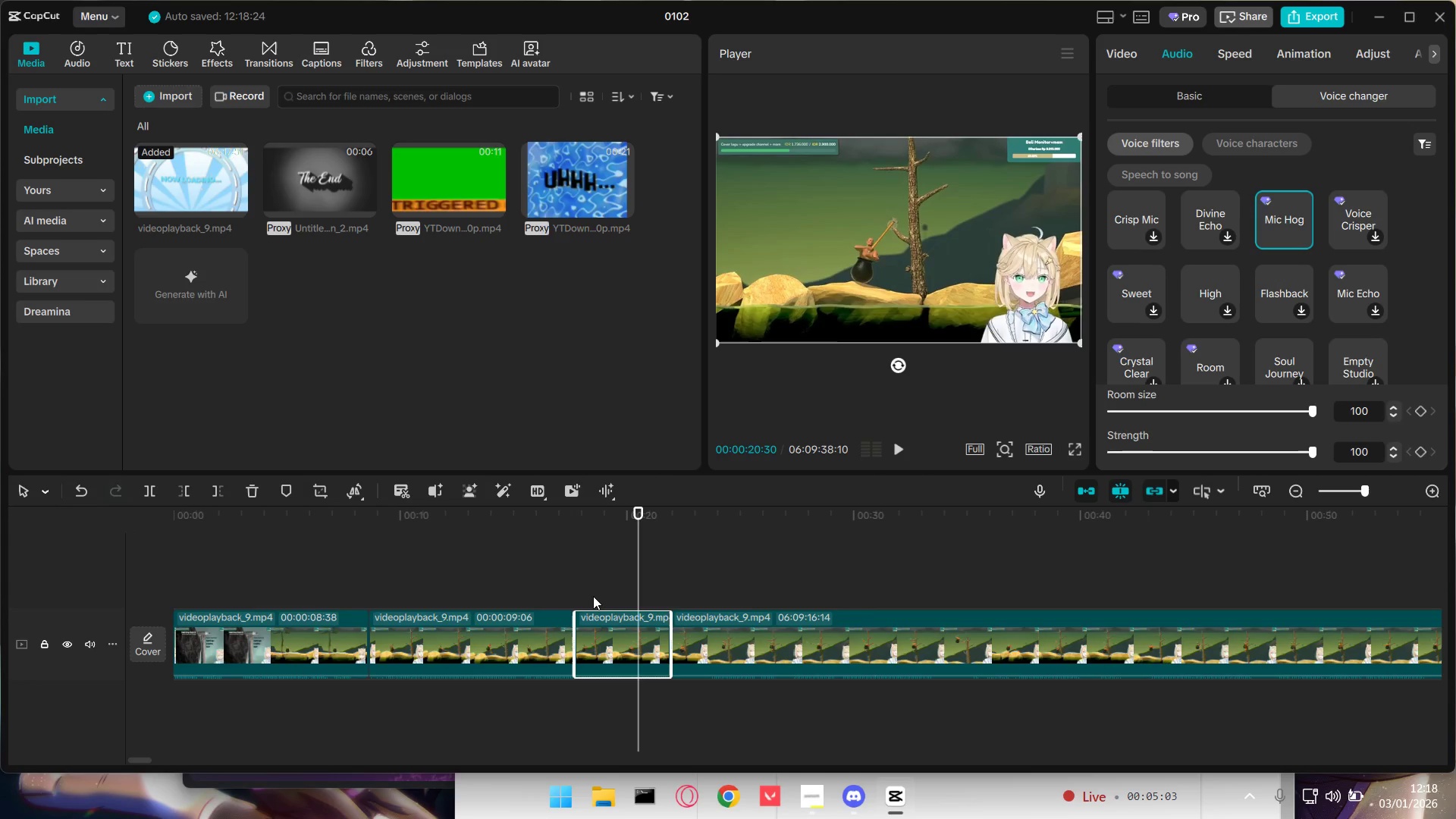 
left_click([593, 589])
 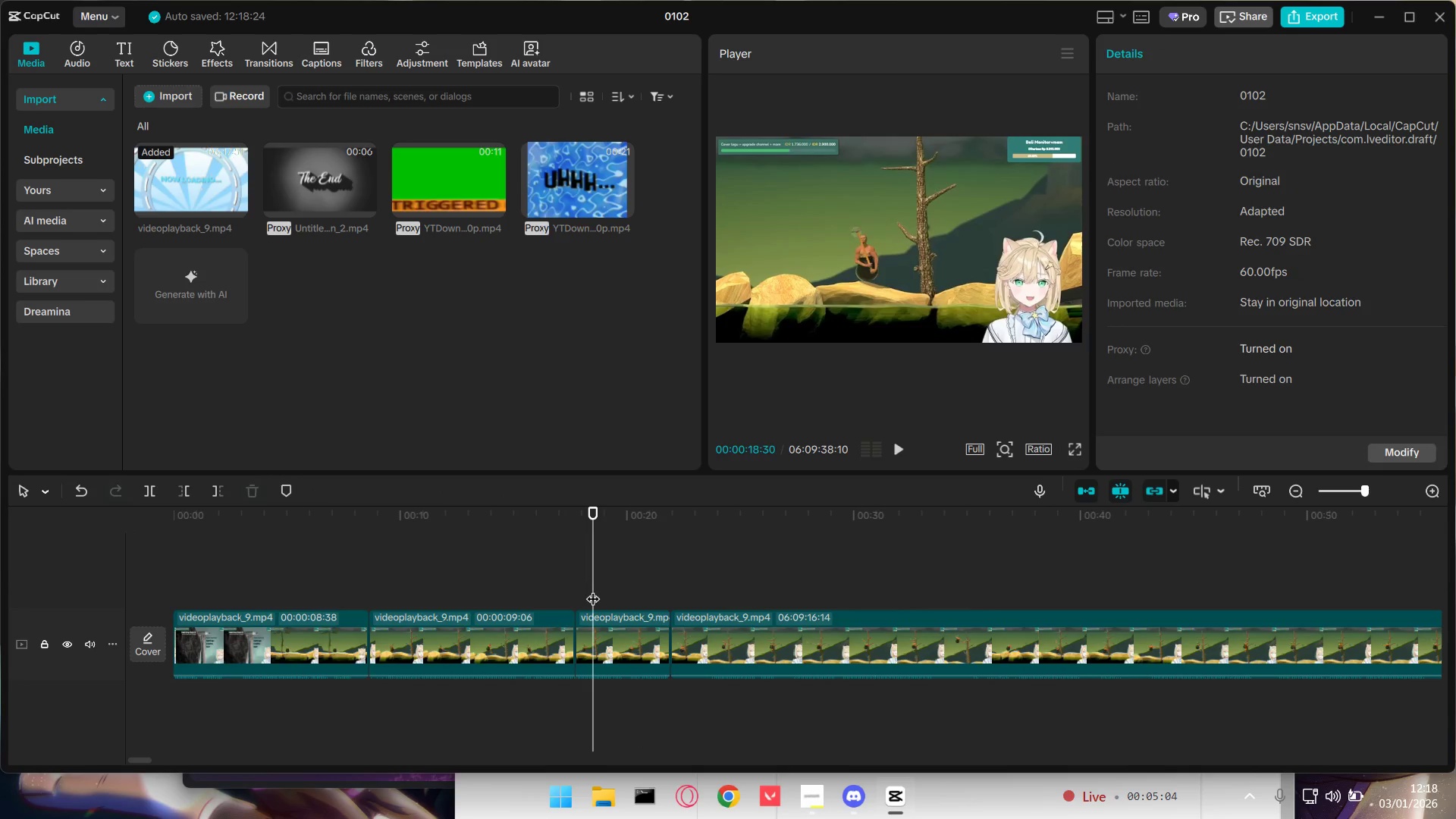 
key(Space)
 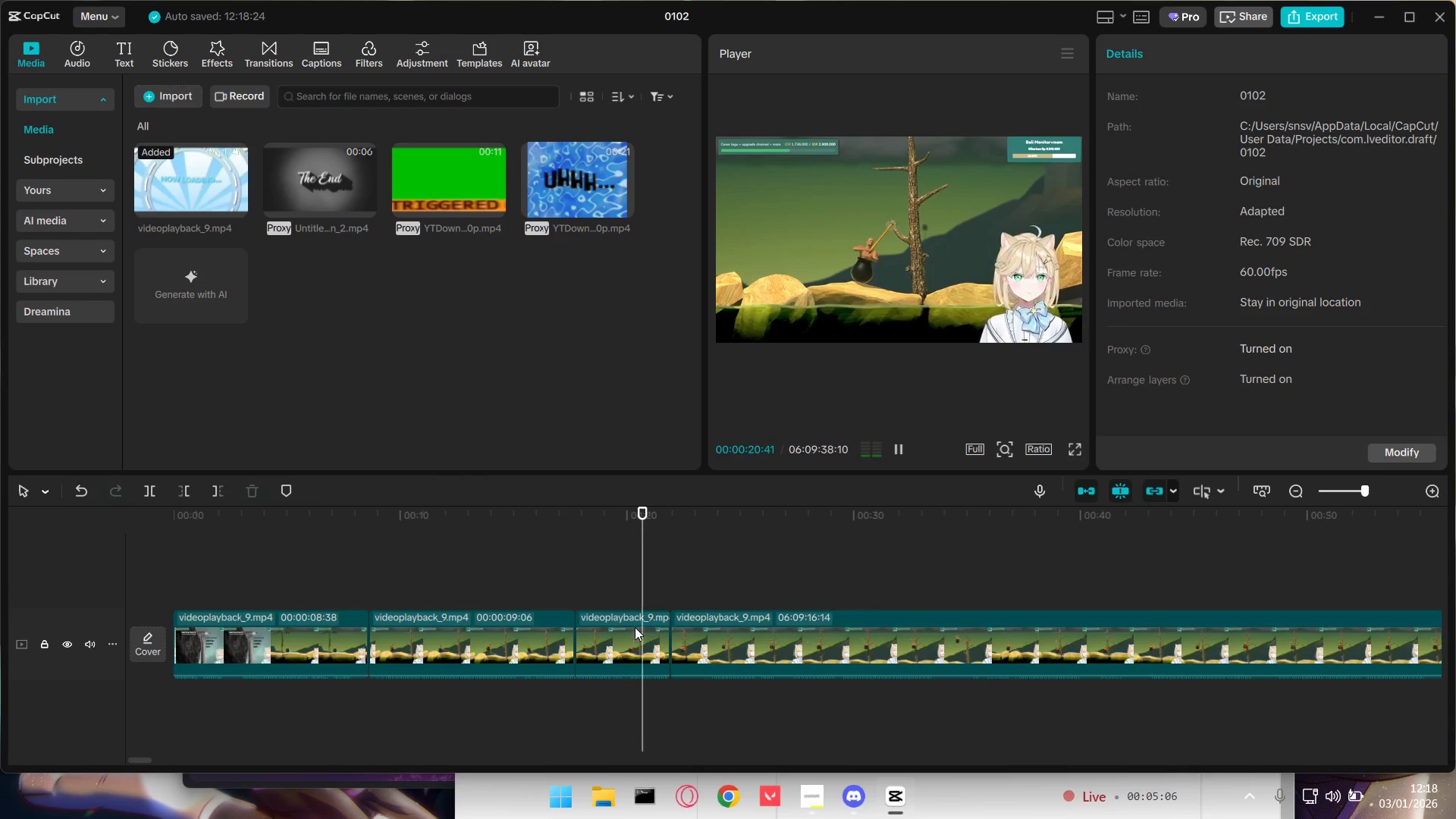 
key(Space)
 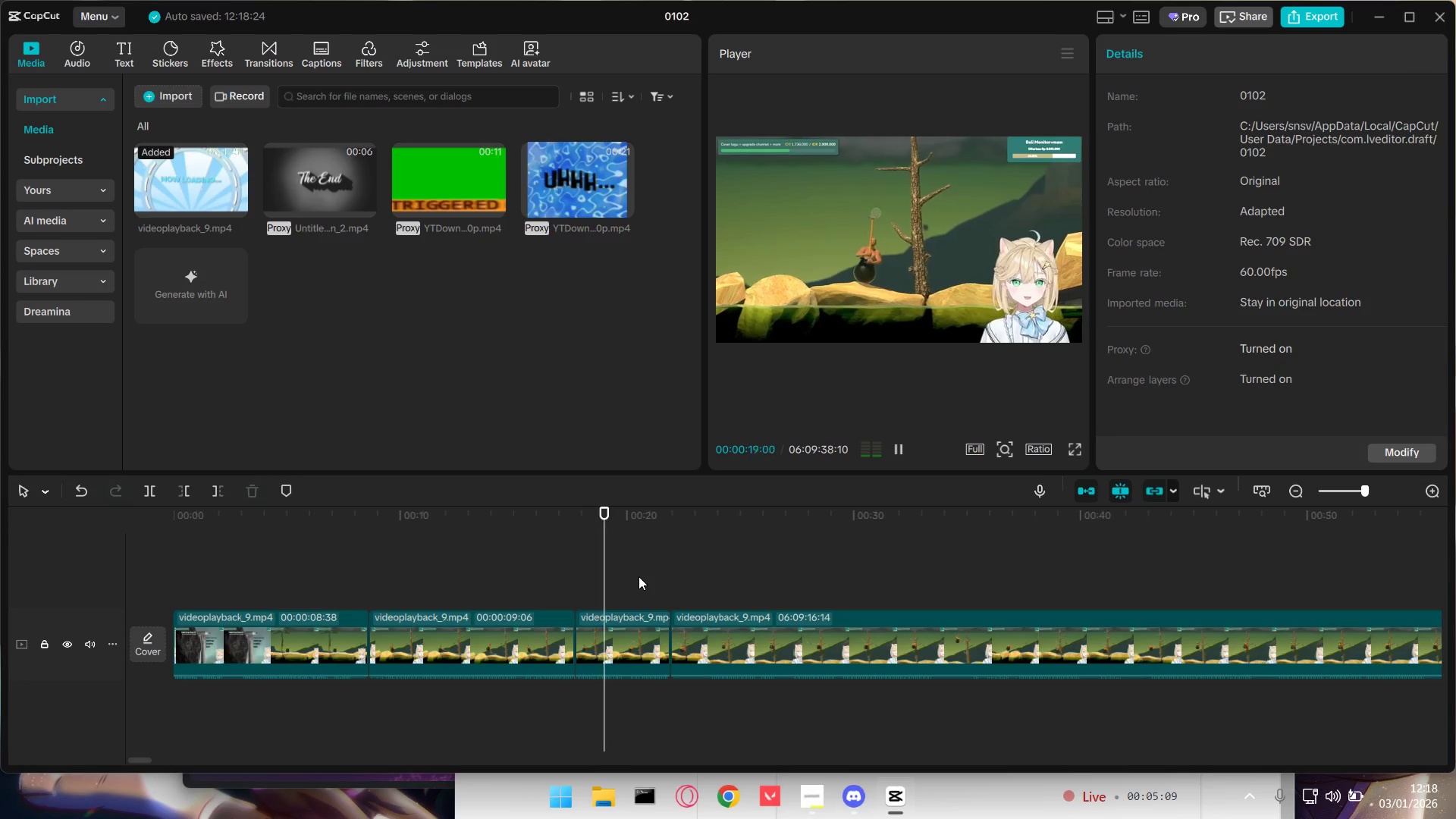 
key(Space)
 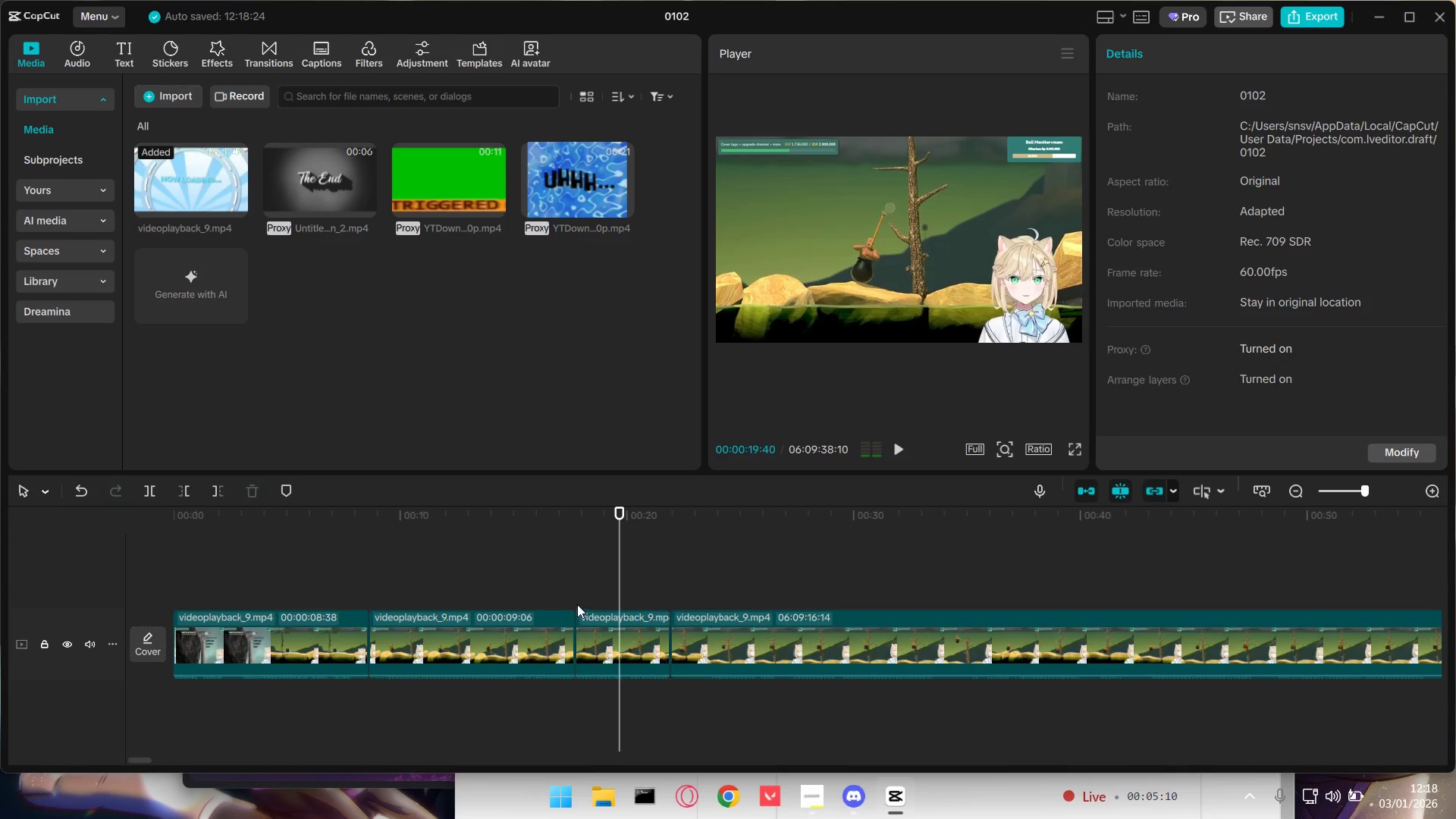 
left_click([575, 594])
 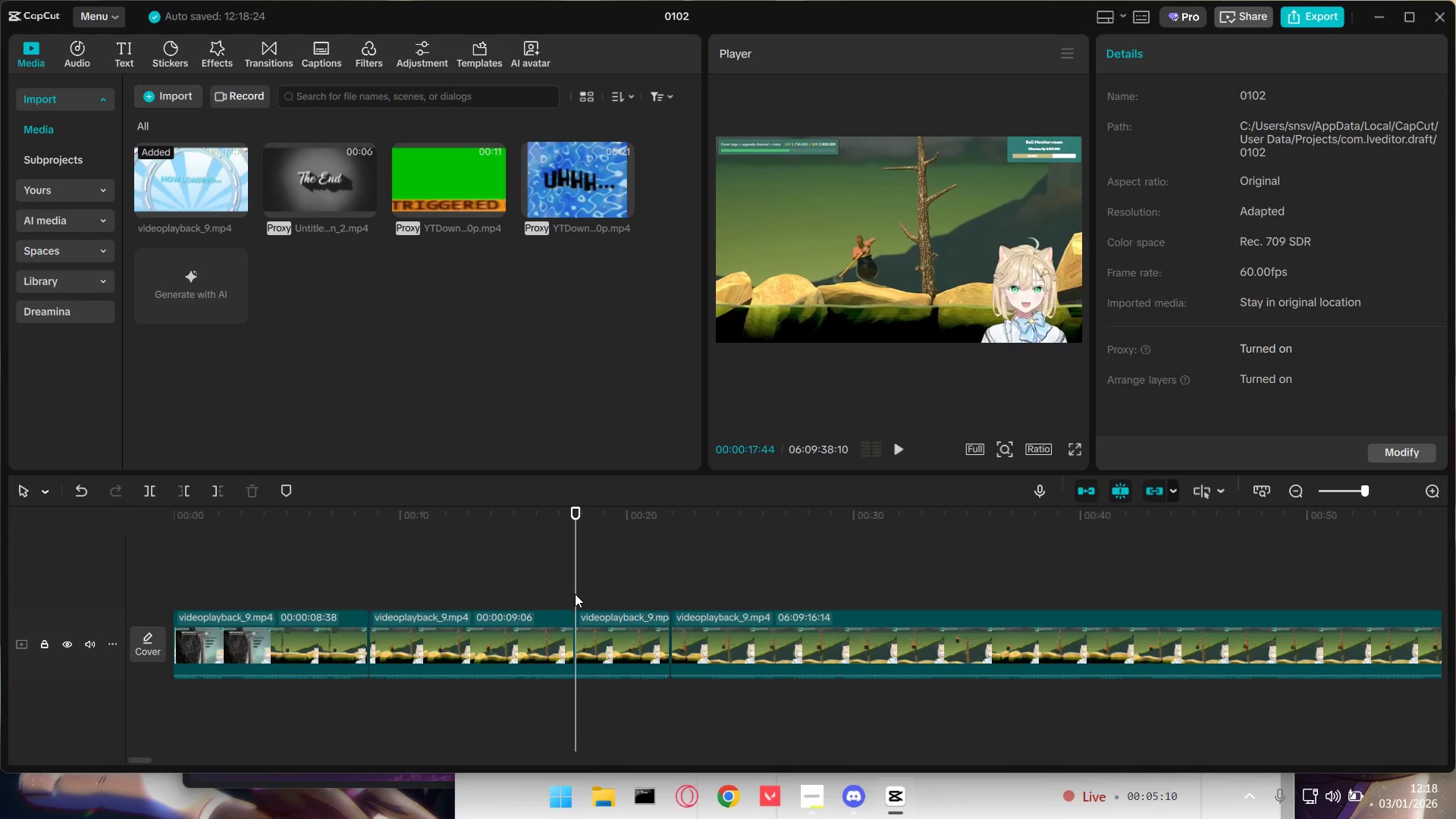 
key(Space)
 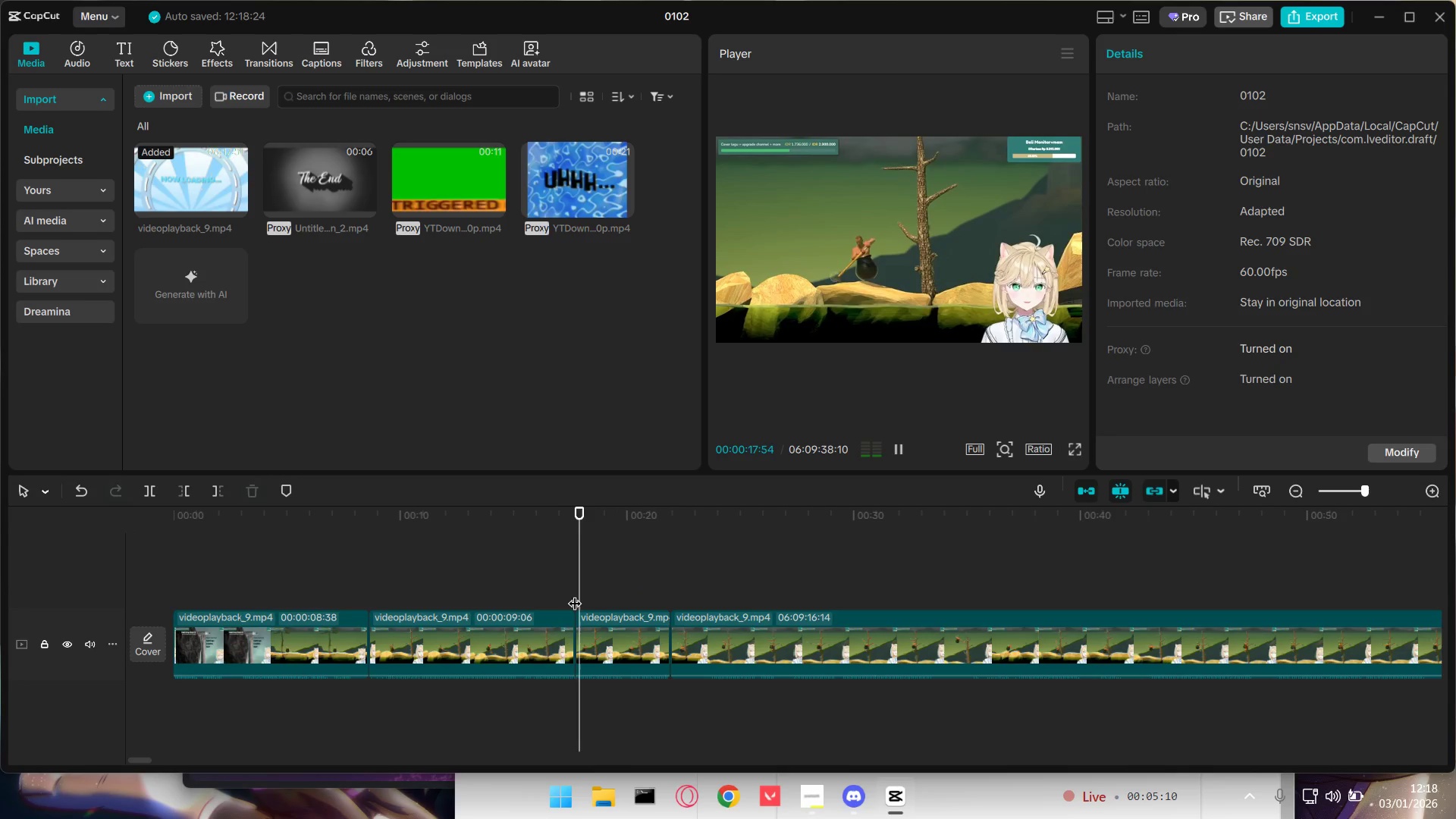 
key(Space)
 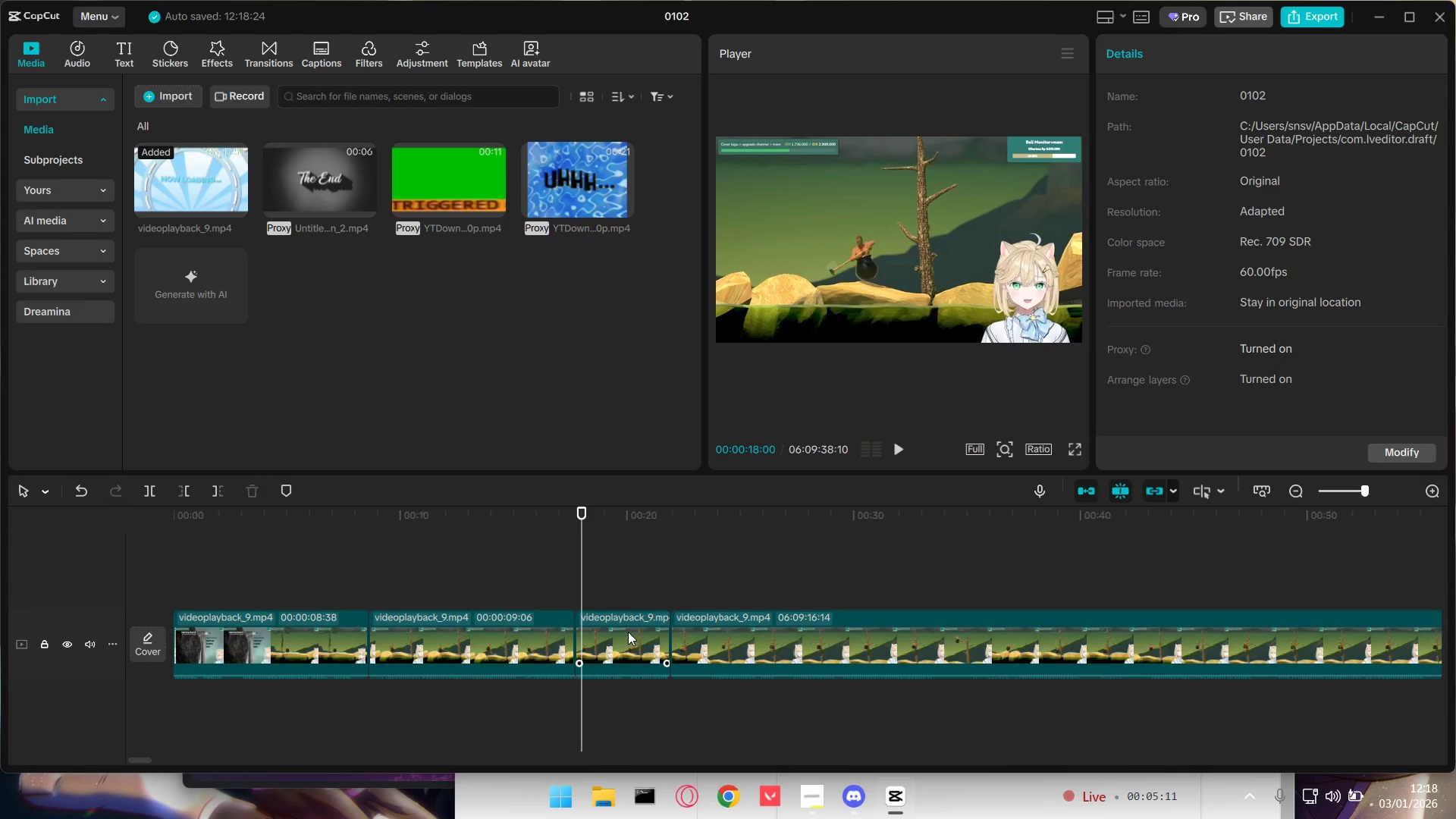 
left_click([628, 632])
 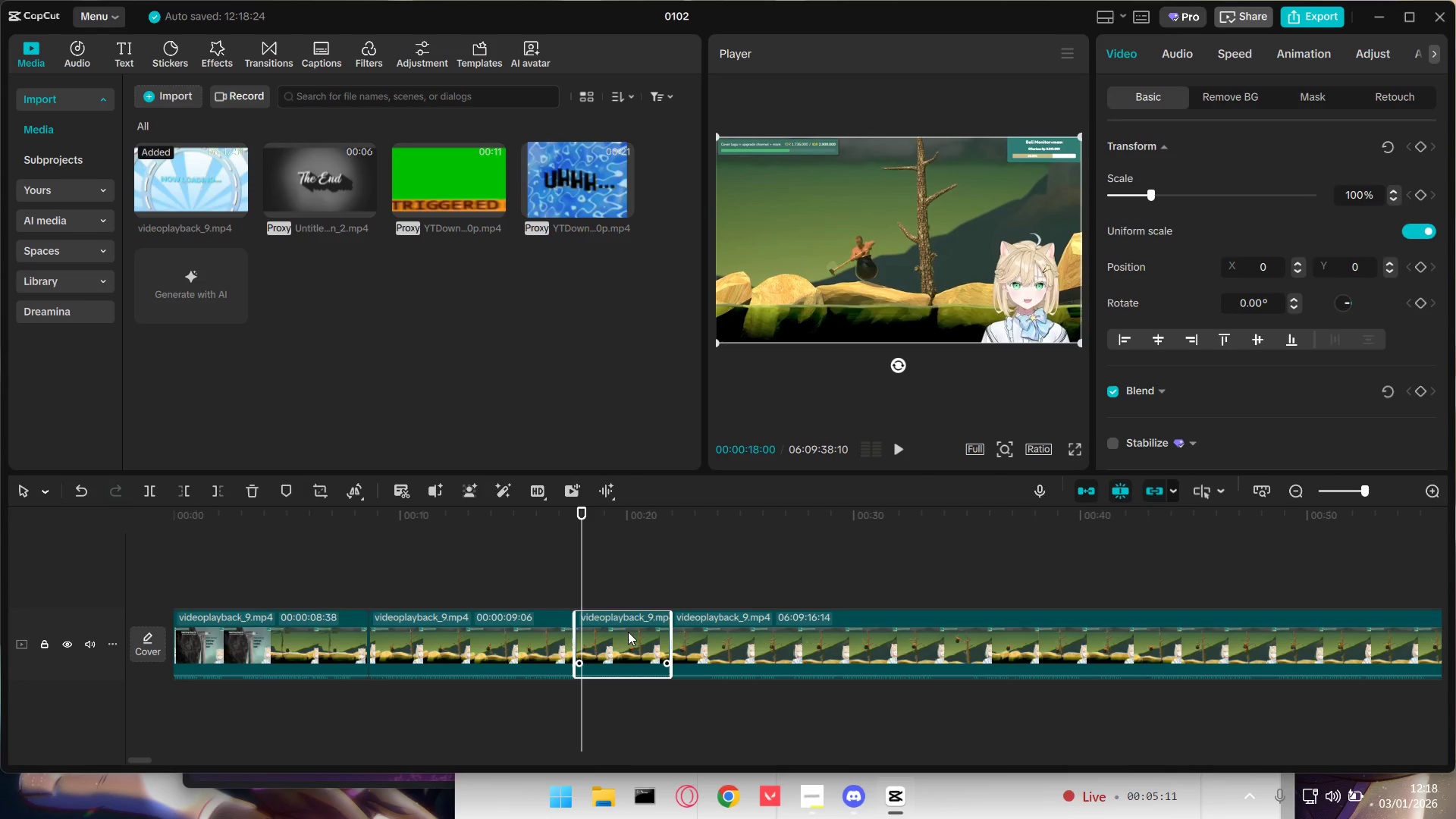 
key(Control+ControlLeft)
 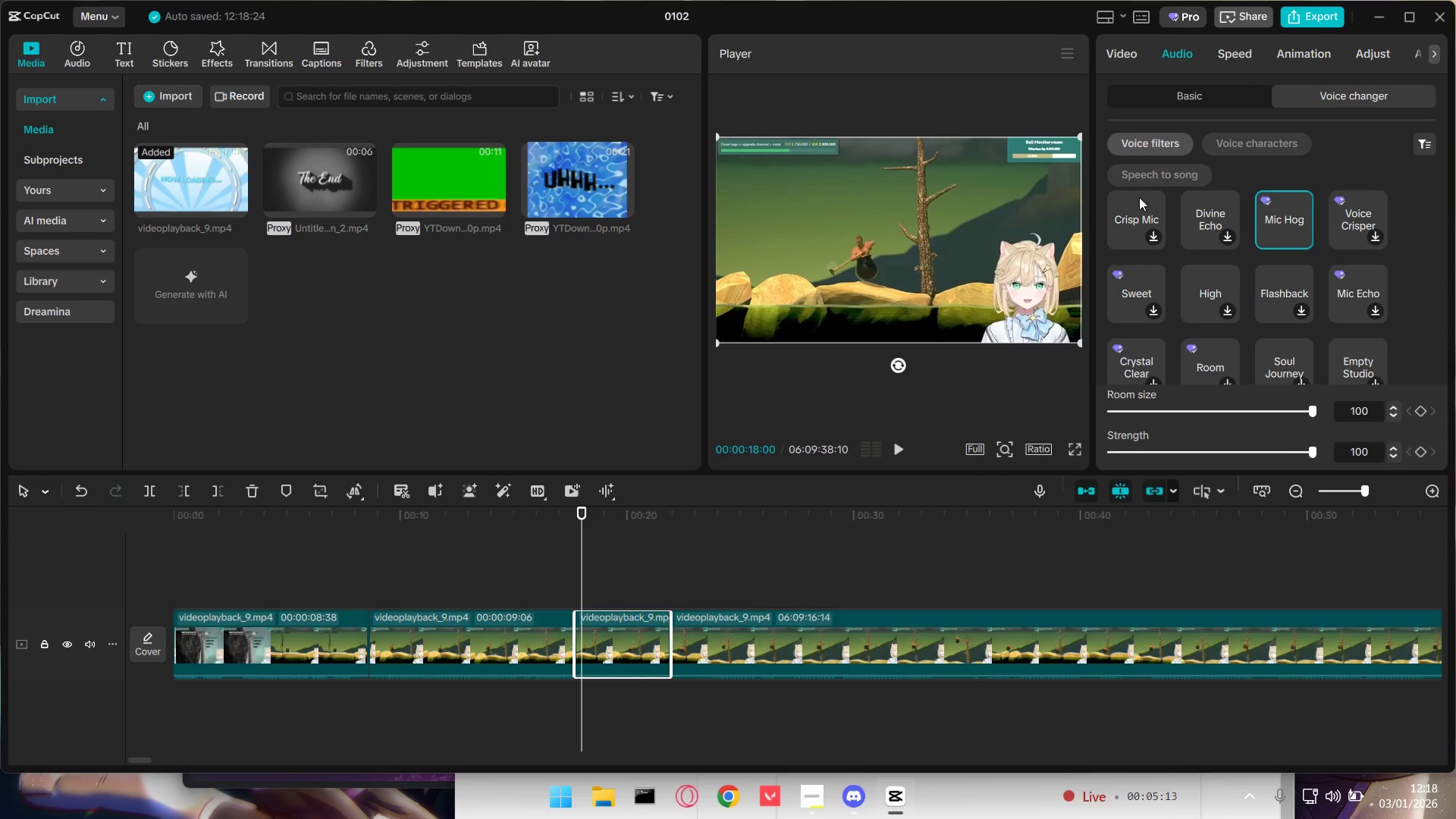 
left_click([1138, 236])
 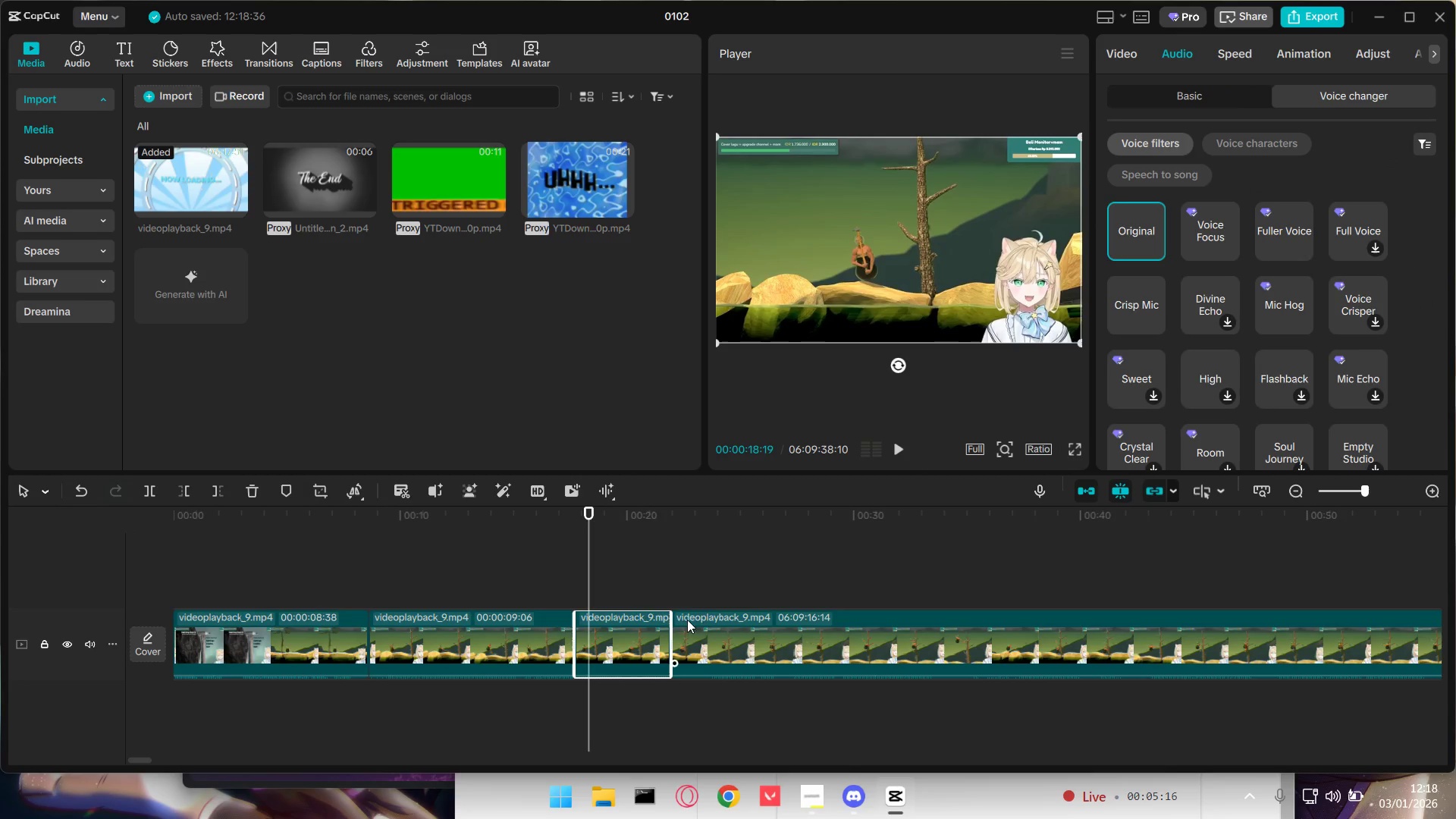 
scroll: coordinate [1150, 264], scroll_direction: up, amount: 5.0
 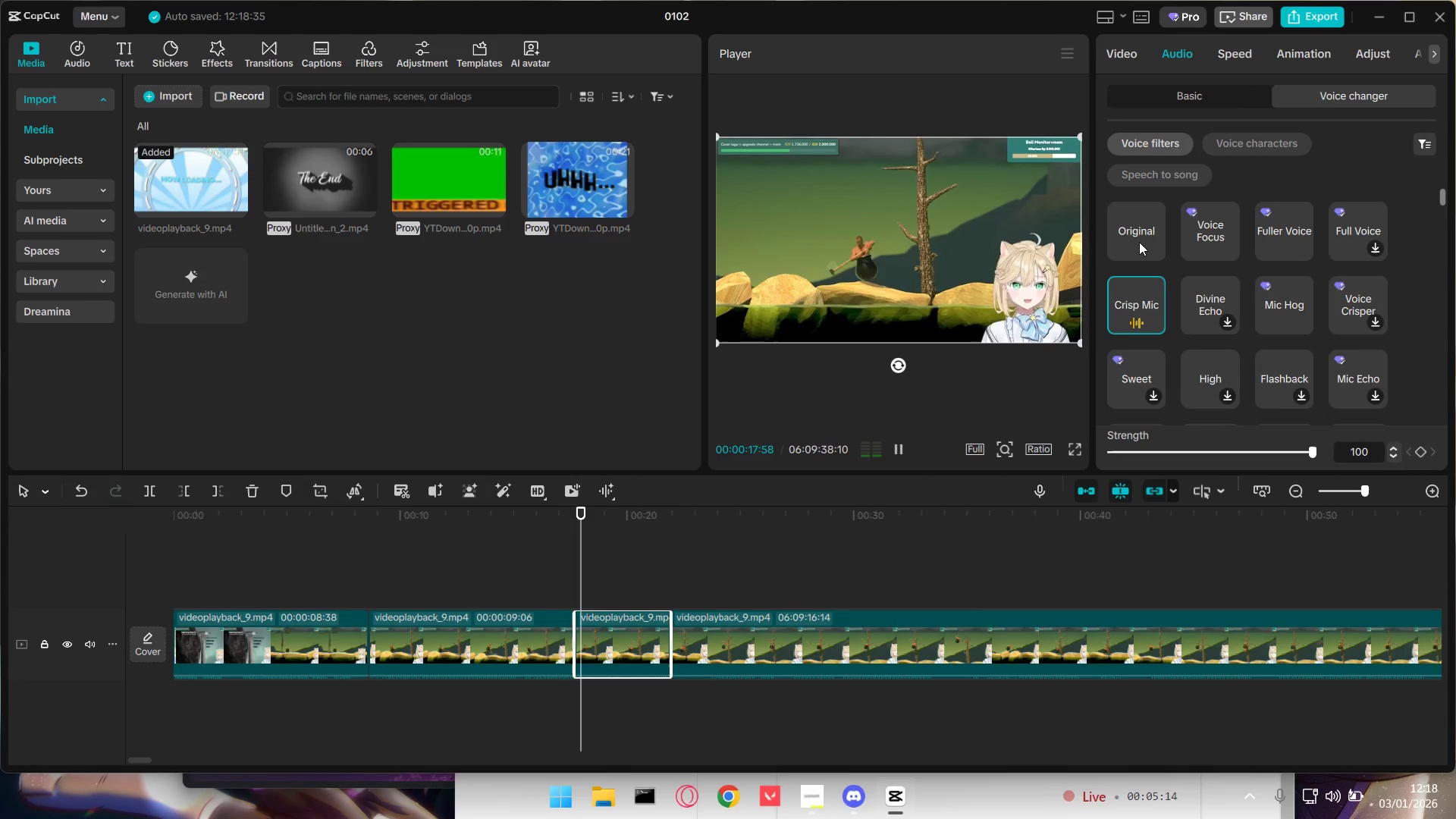 
left_click([540, 583])
 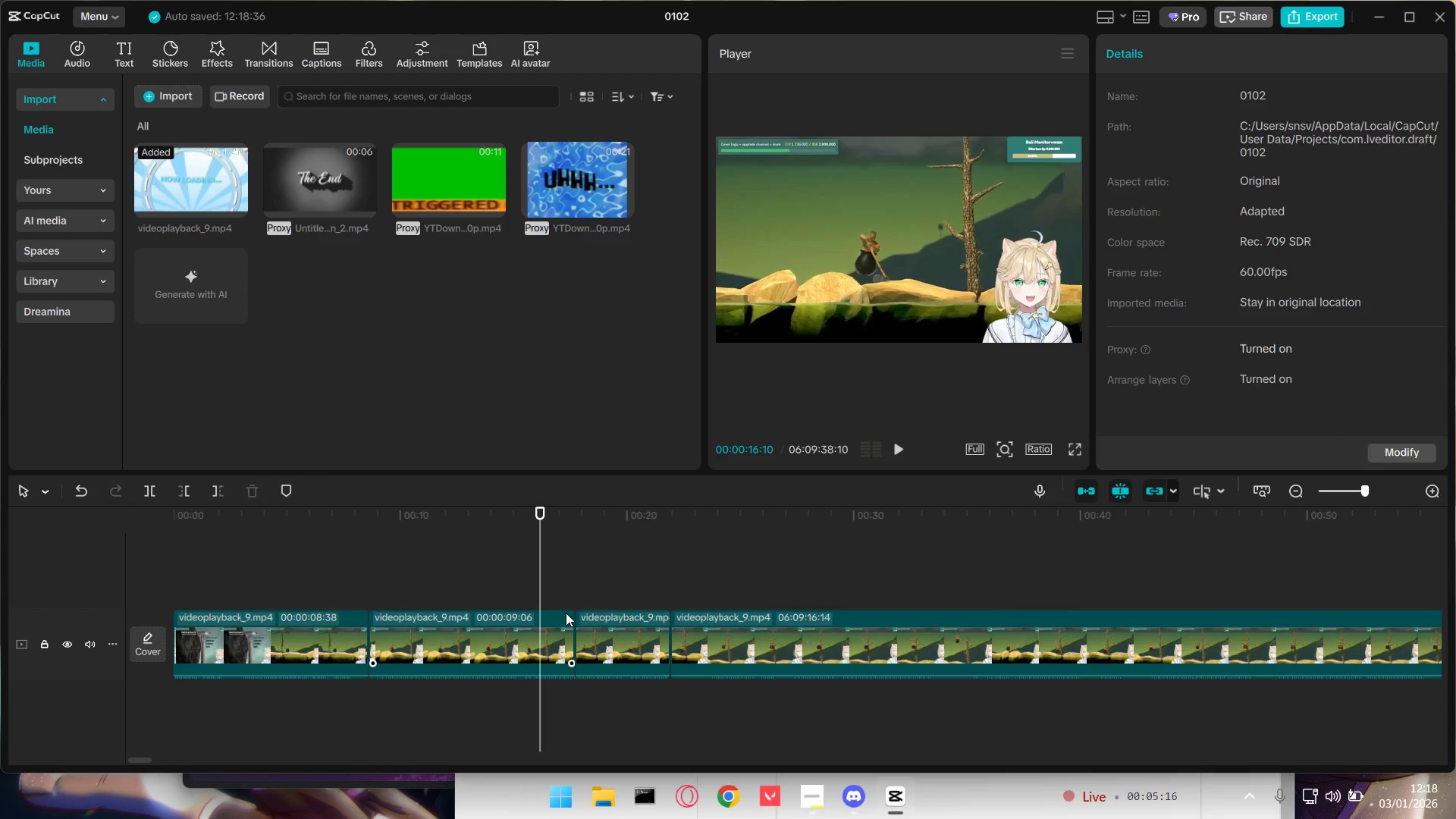 
key(Space)
 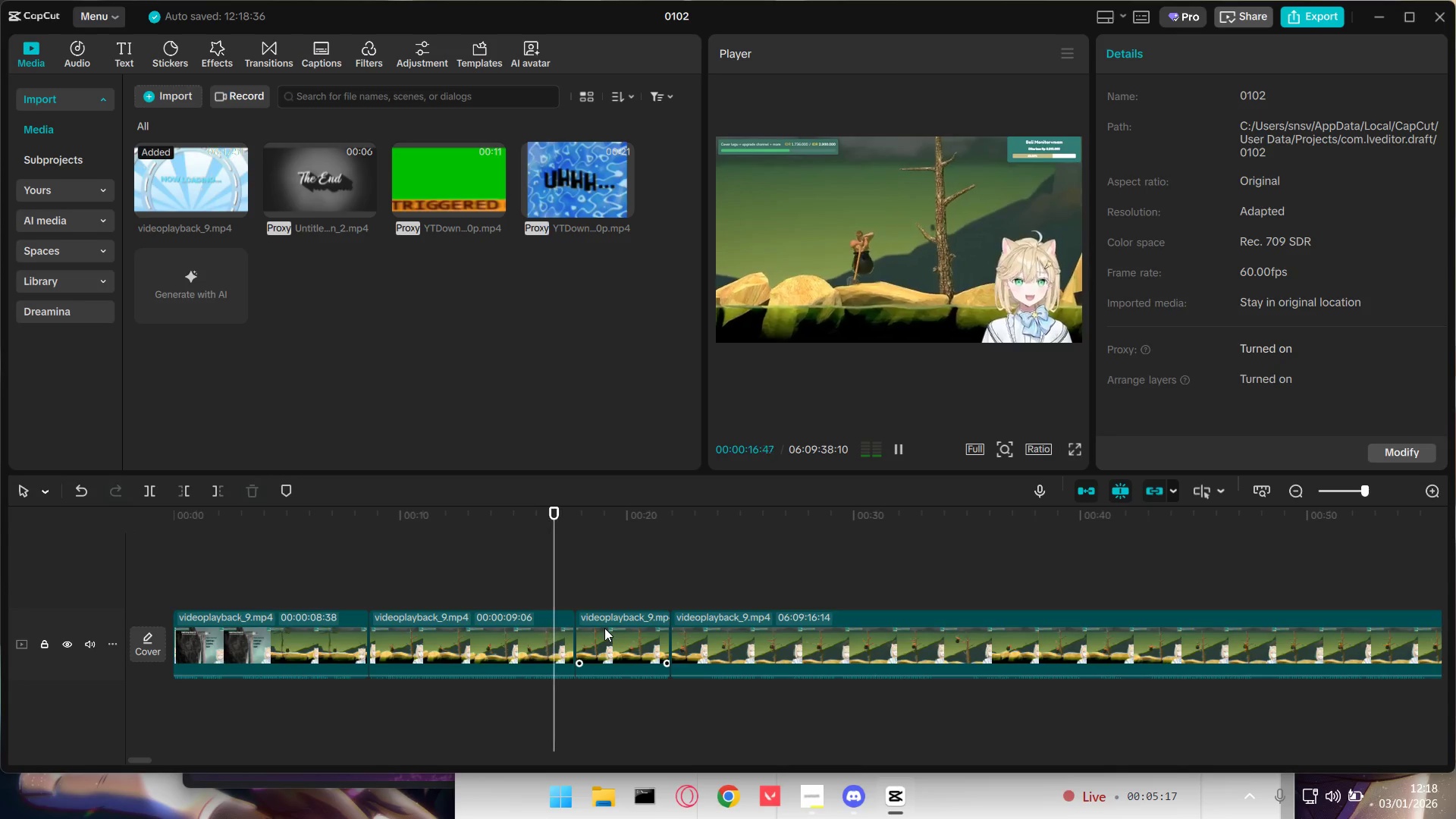 
hold_key(key=ControlLeft, duration=0.75)
scroll: coordinate [595, 678], scroll_direction: up, amount: 11.0
 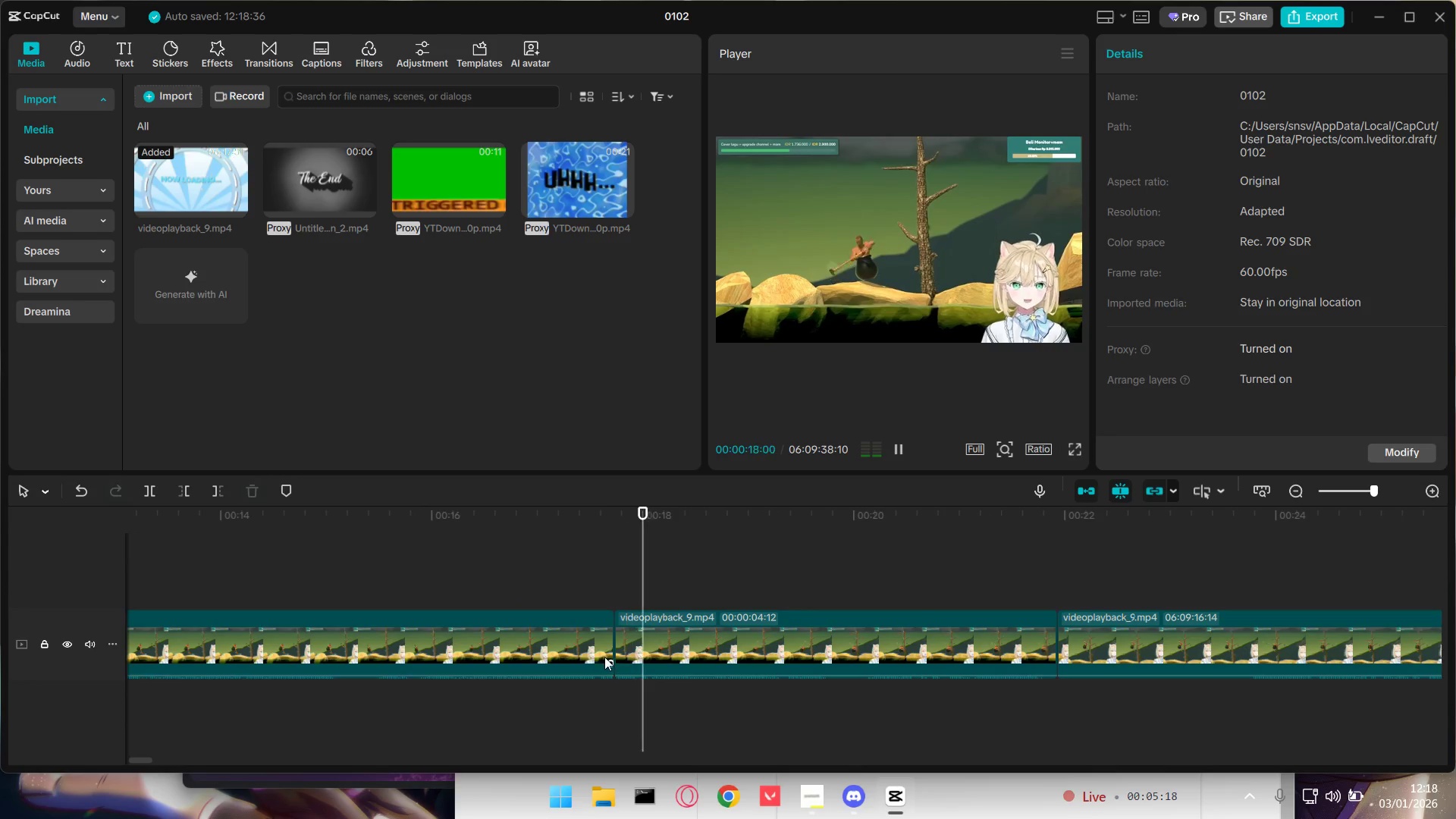 
key(Space)
 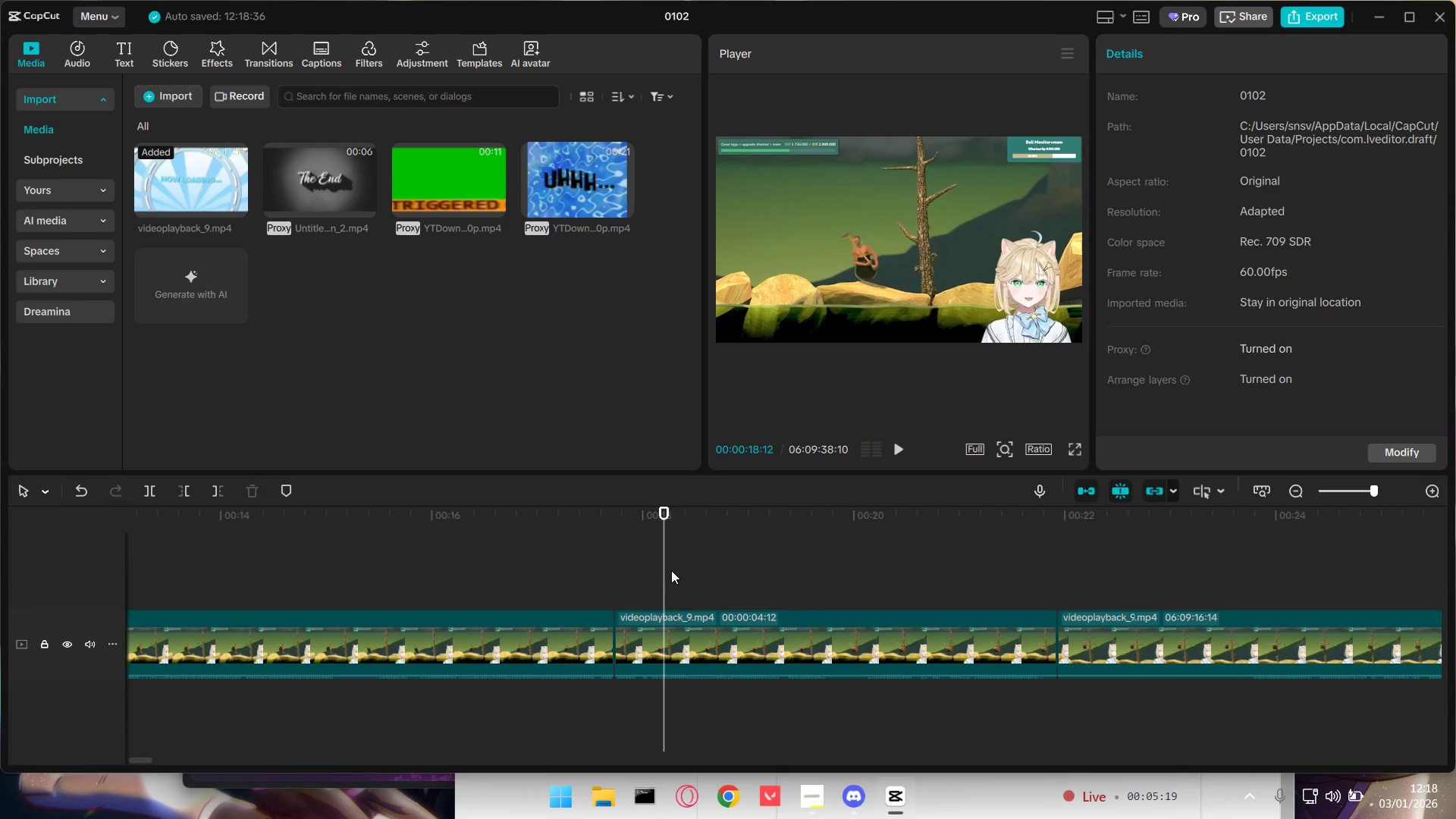 
left_click_drag(start_coordinate=[661, 570], to_coordinate=[657, 569])
 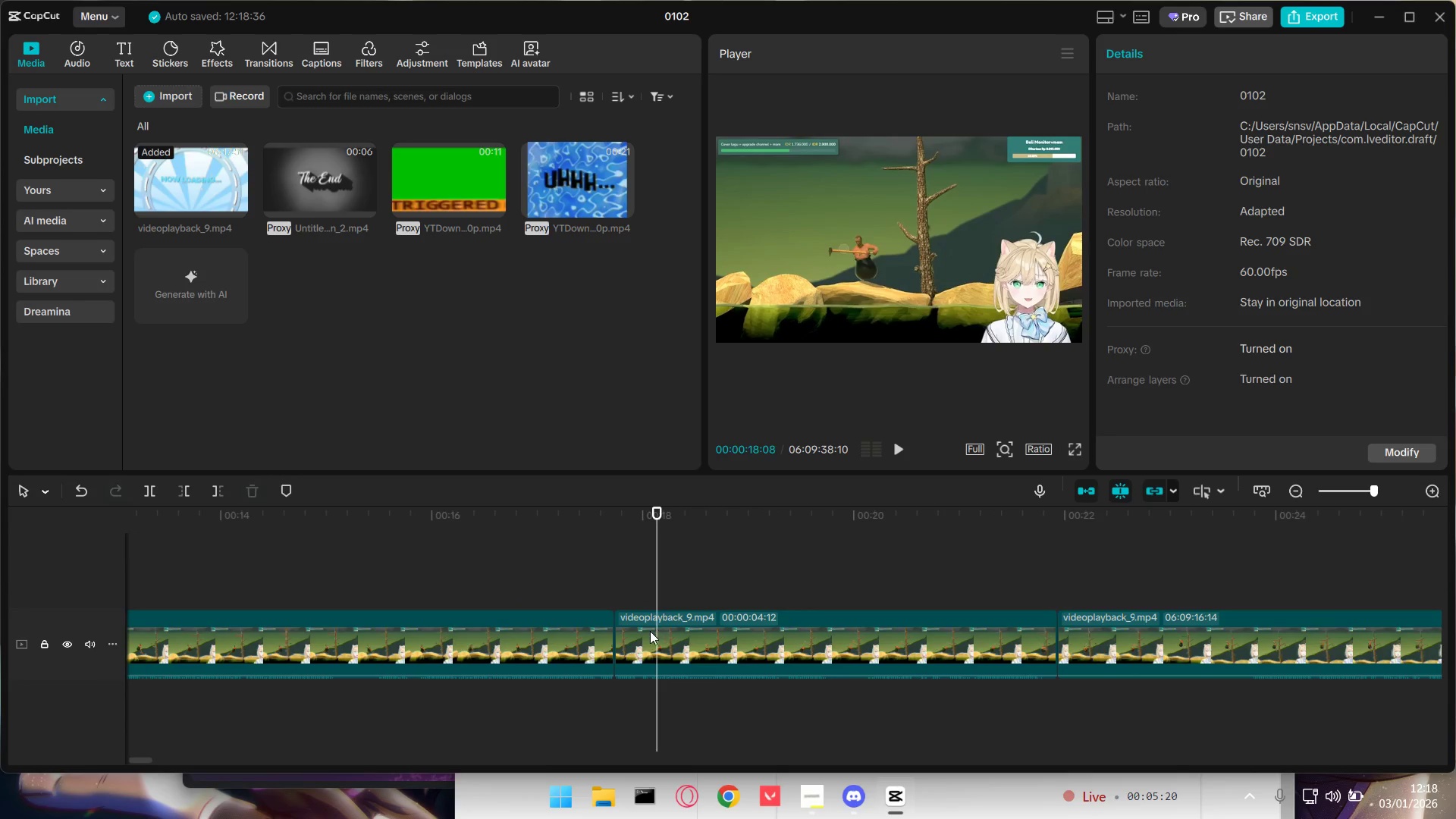 
left_click([645, 634])
 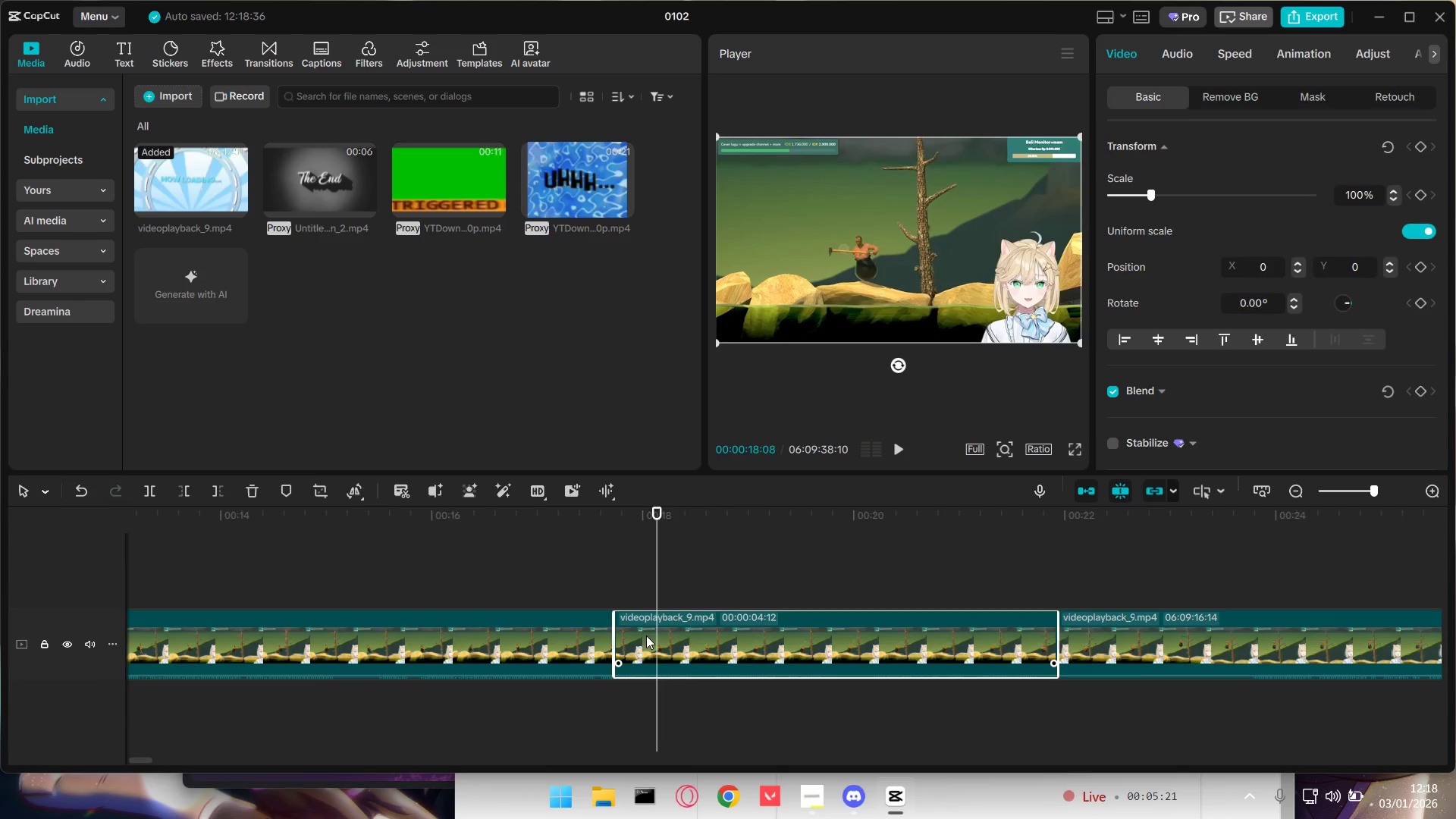 
key(Shift+E)
 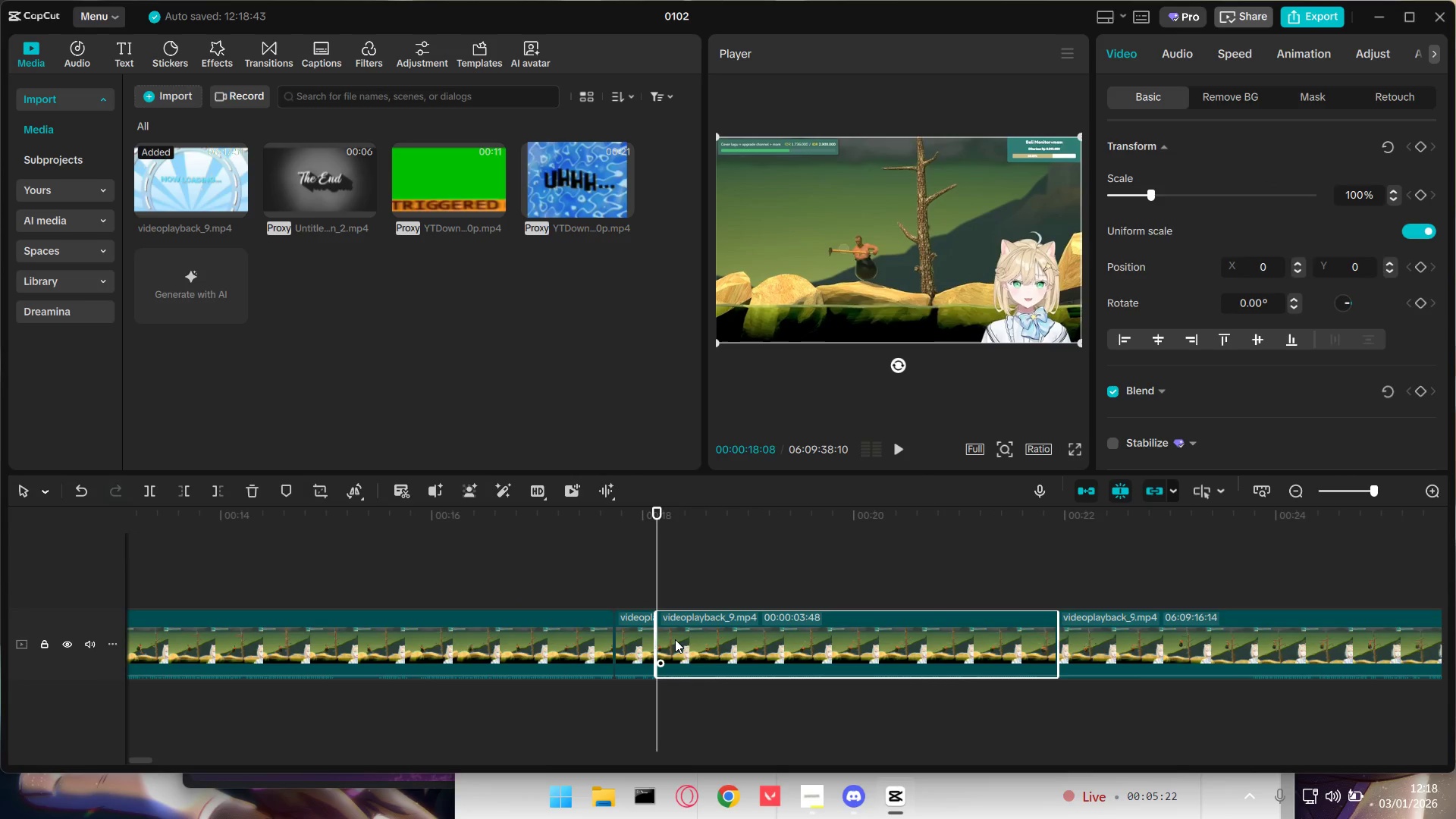 
key(Space)
 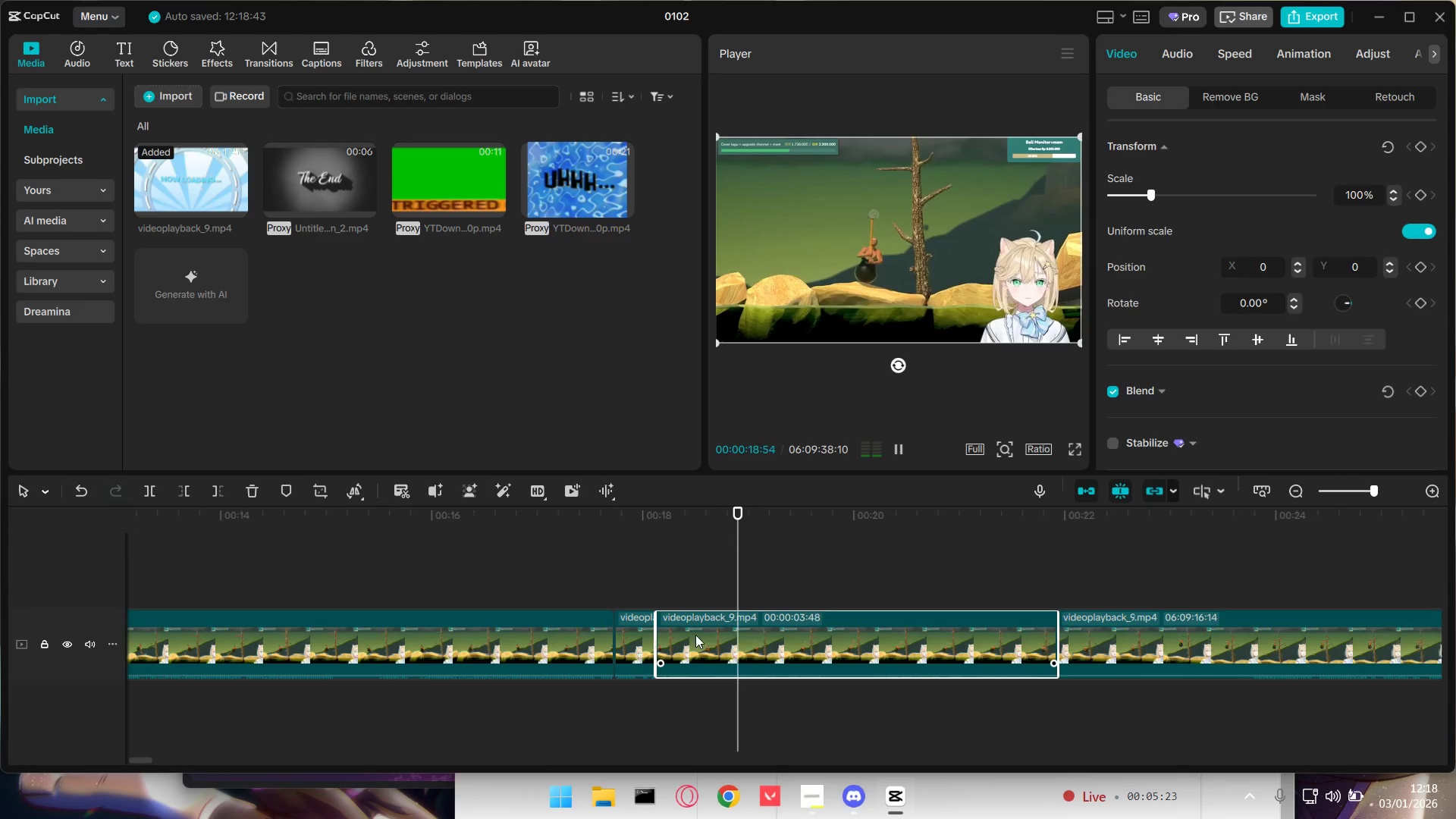 
key(Space)
 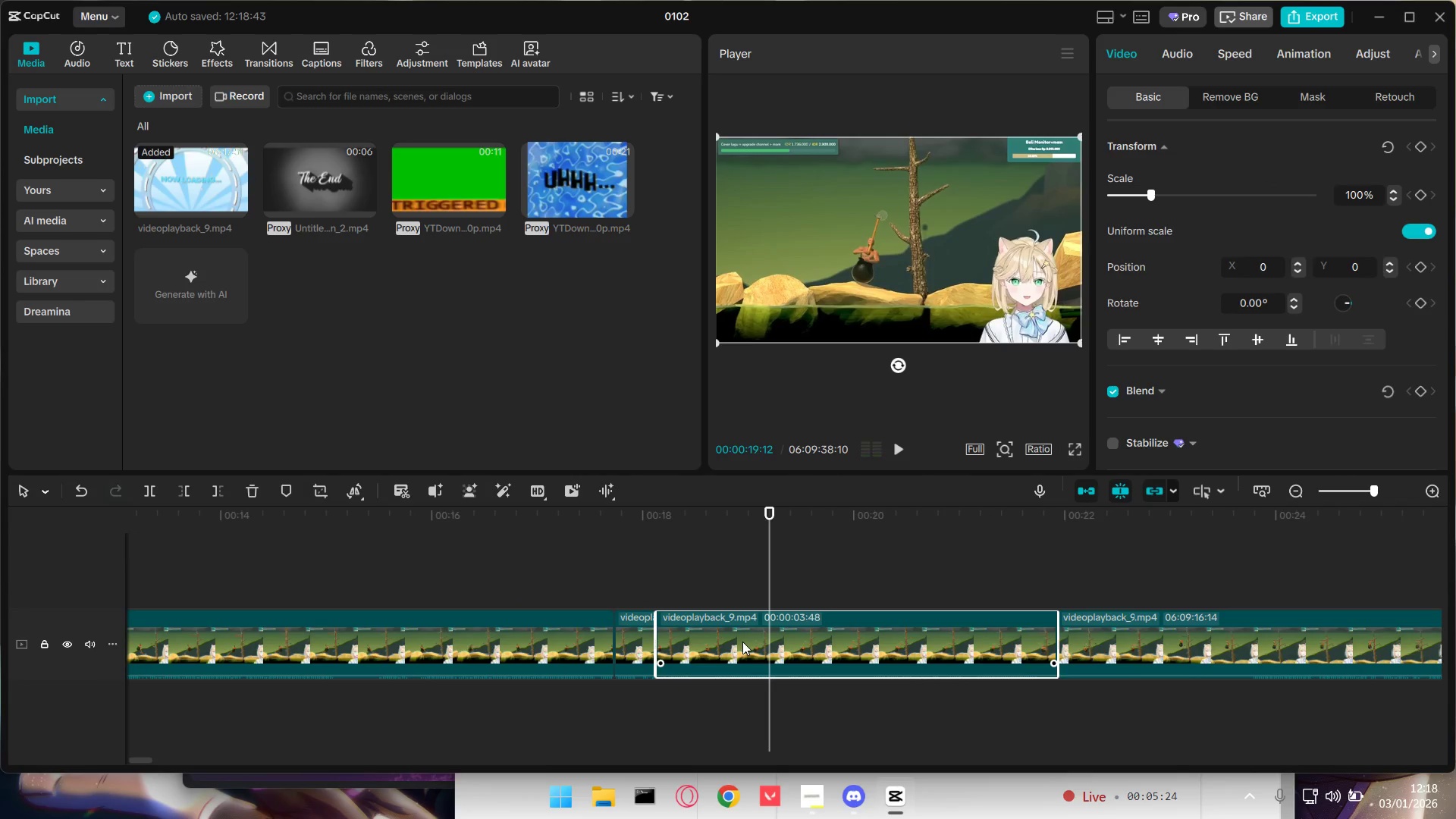 
key(Space)
 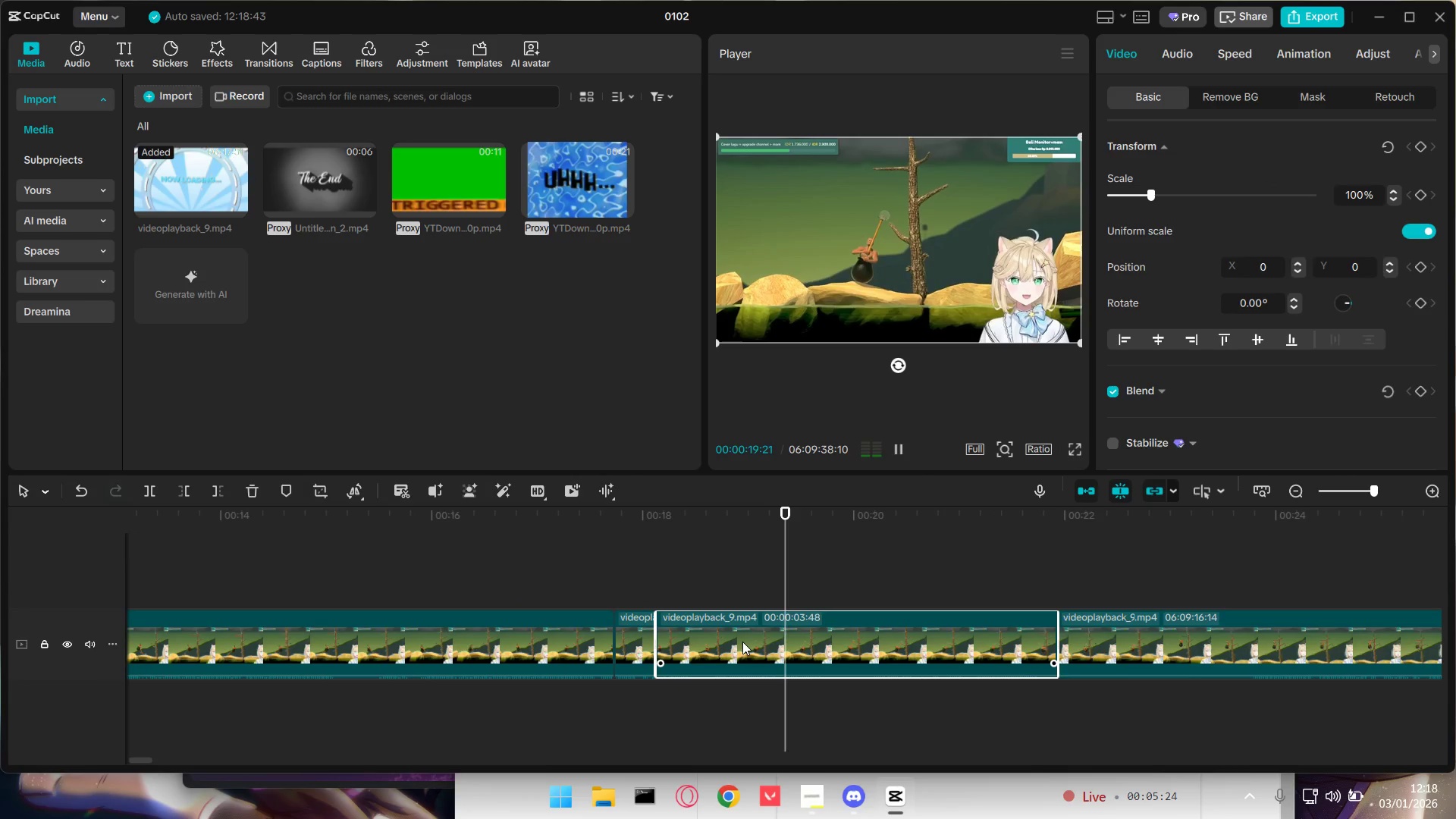 
key(Space)
 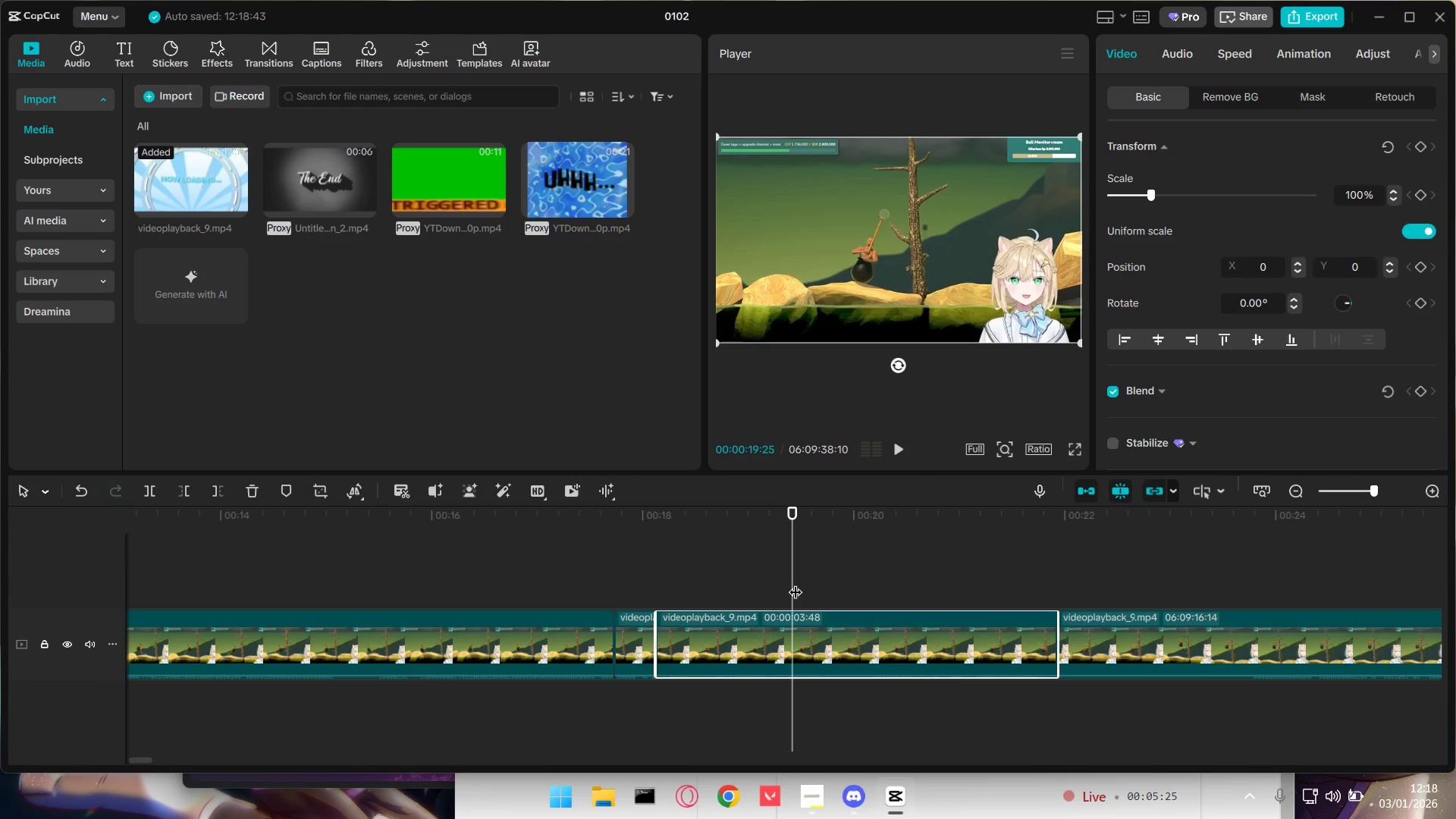 
left_click_drag(start_coordinate=[789, 579], to_coordinate=[676, 593])
 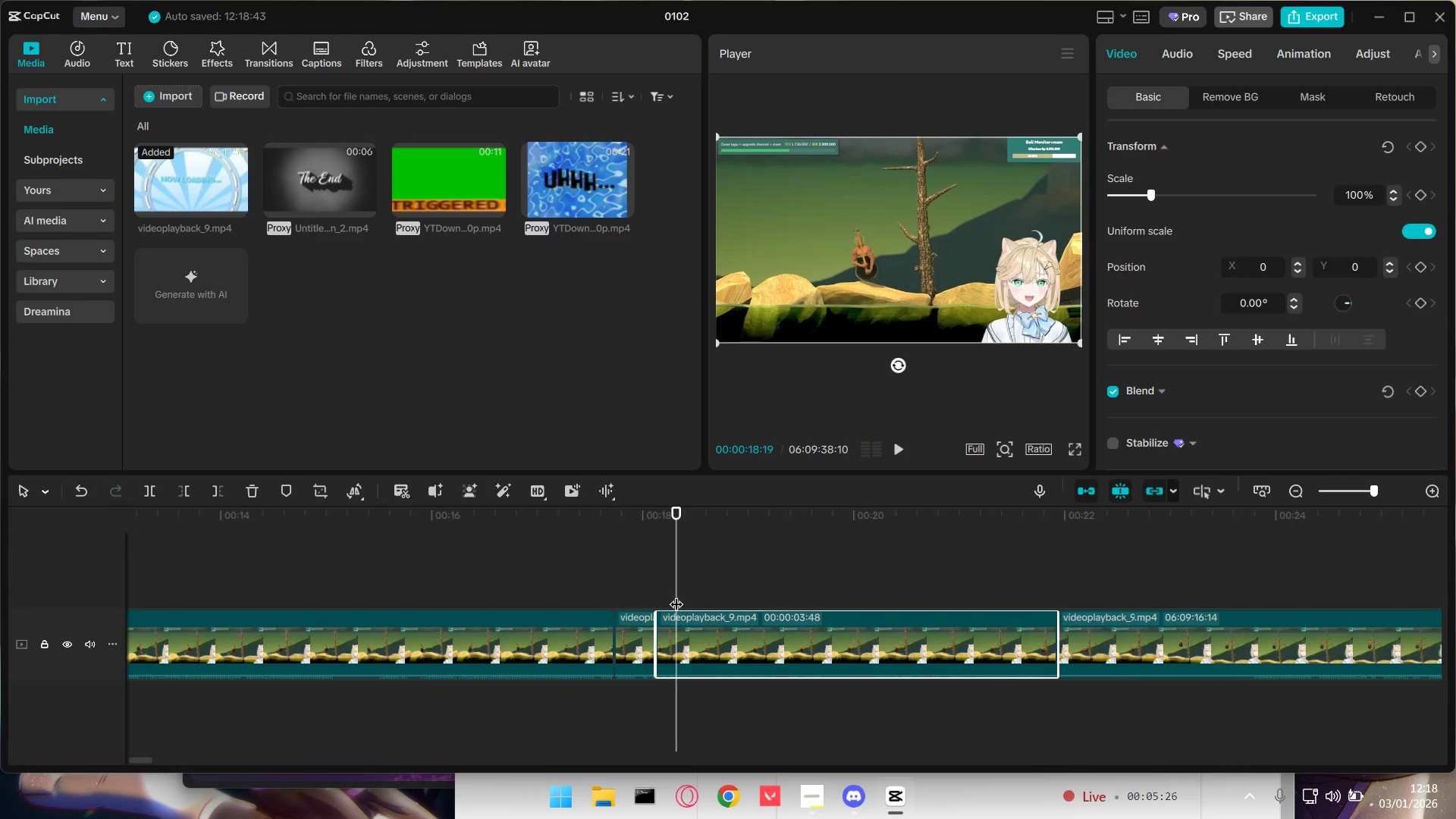 
key(Space)
 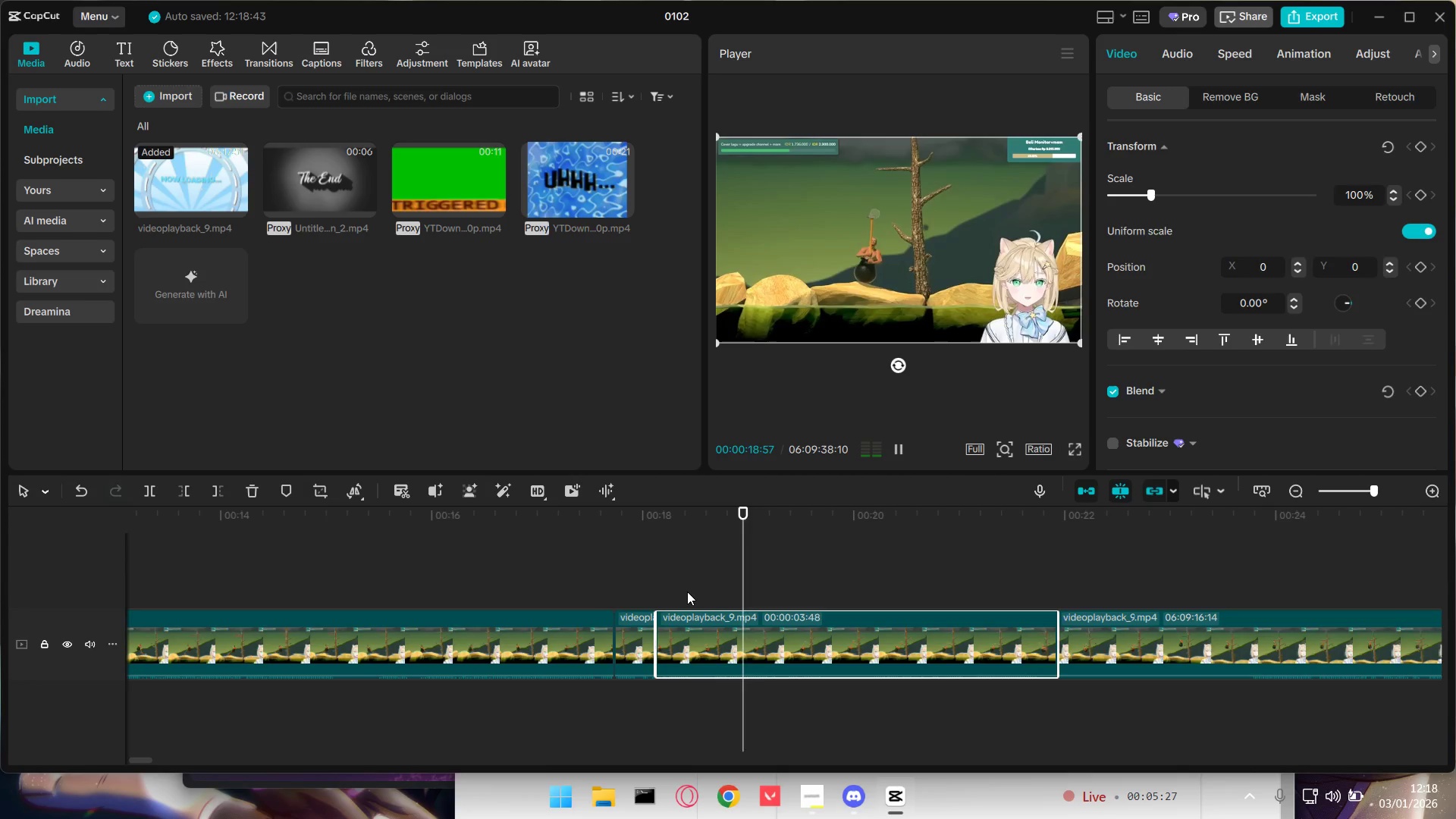 
key(Space)
 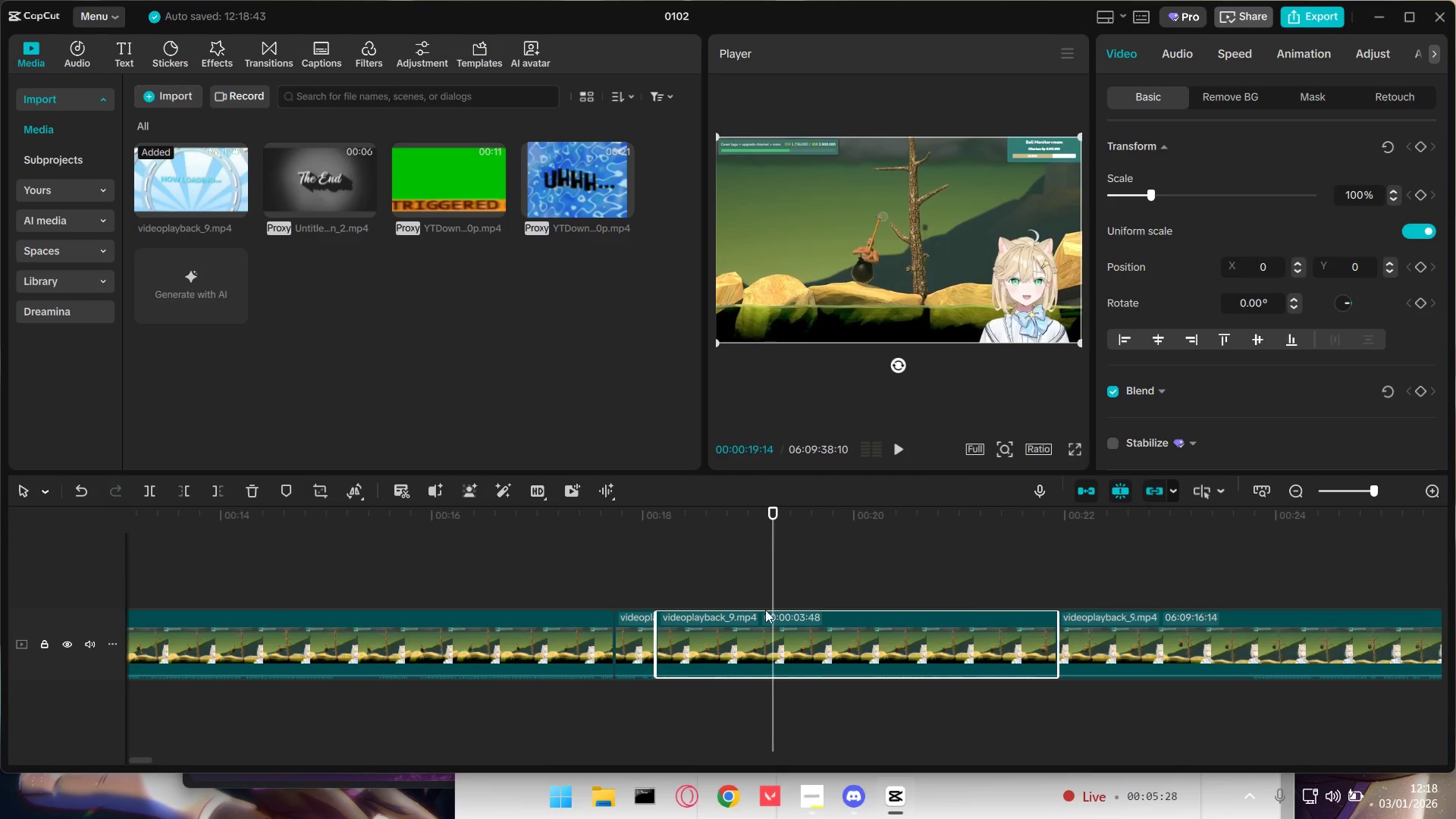 
left_click([794, 632])
 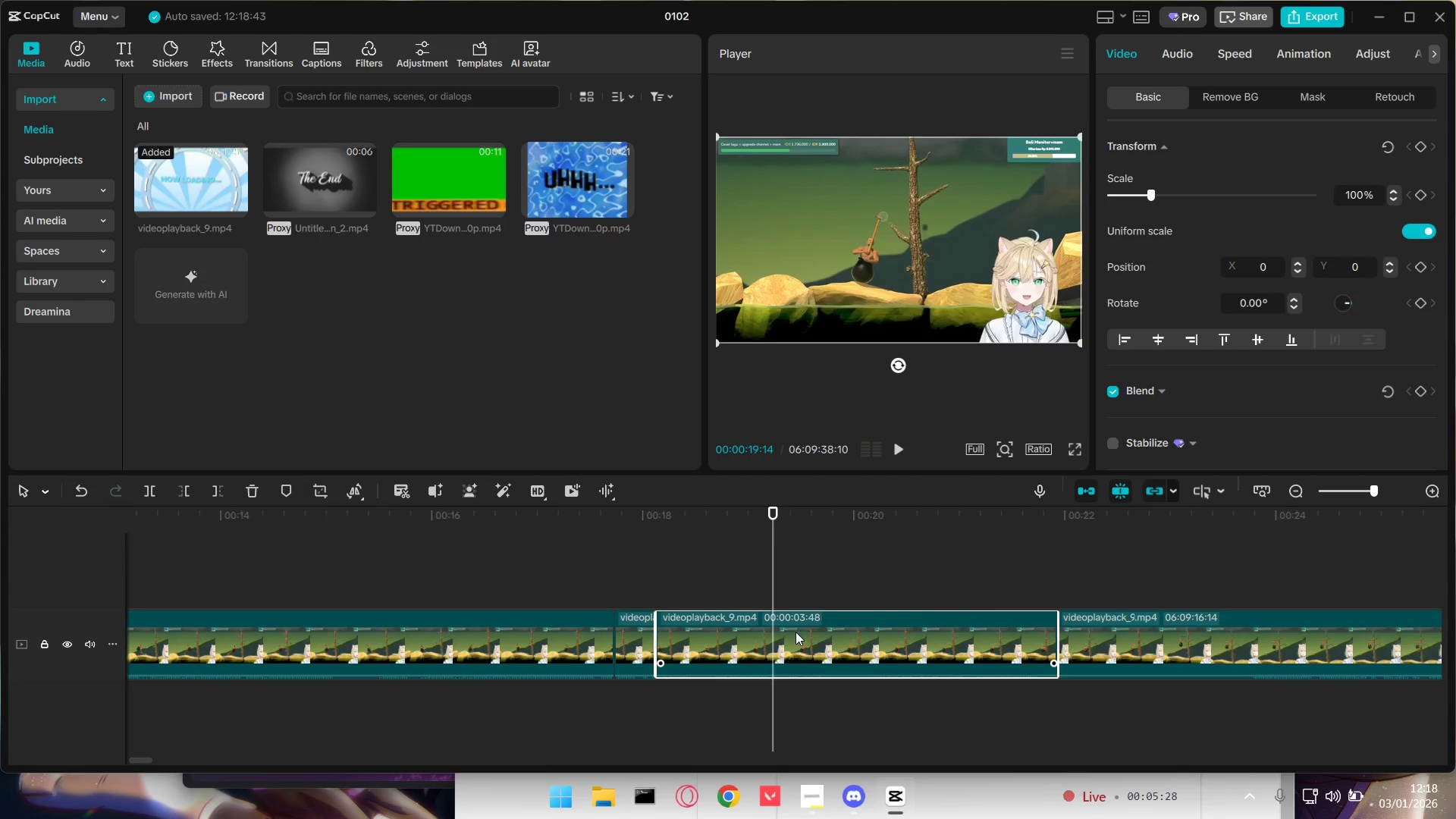 
key(Shift+E)
 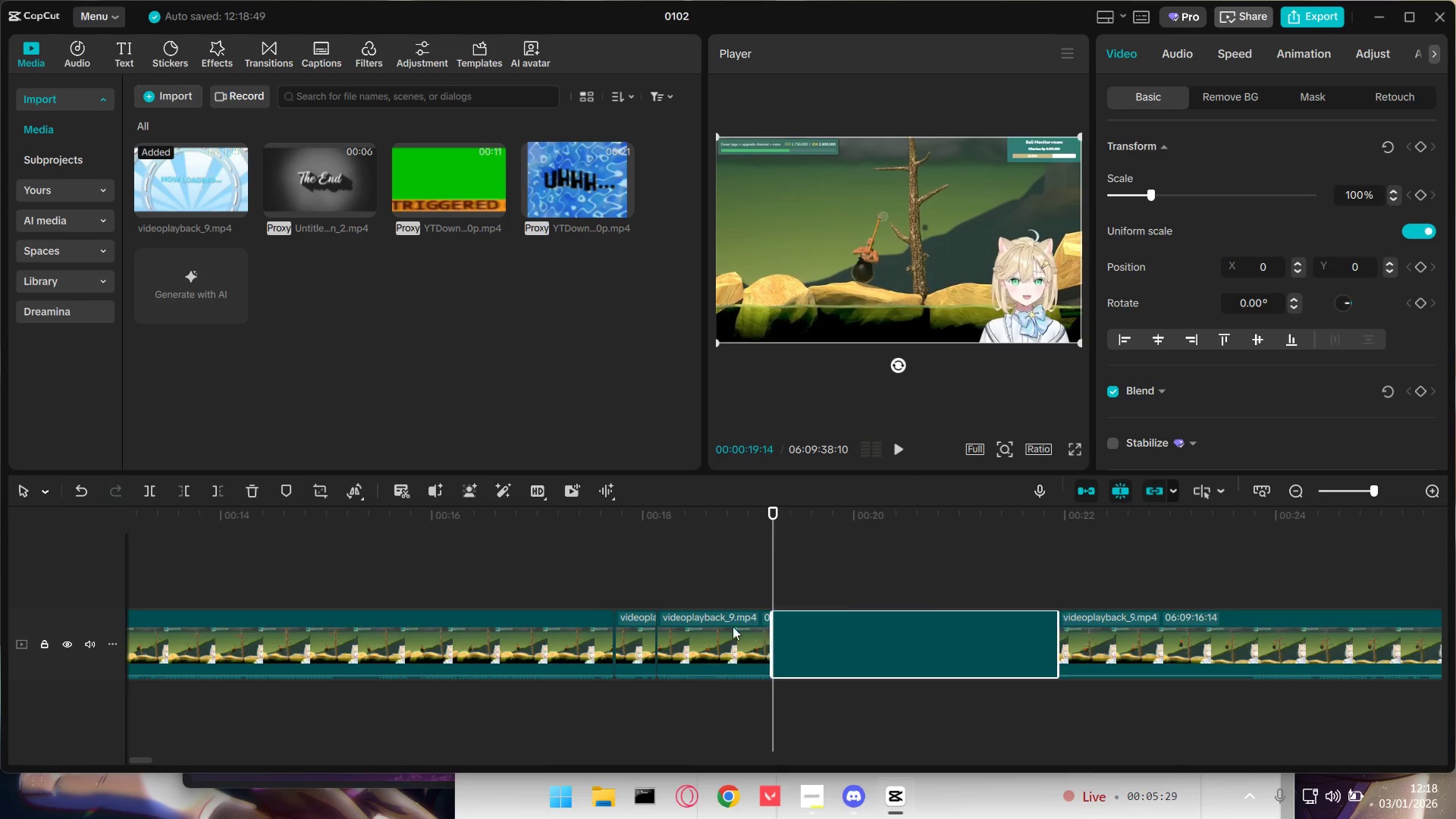 
double_click([708, 624])
 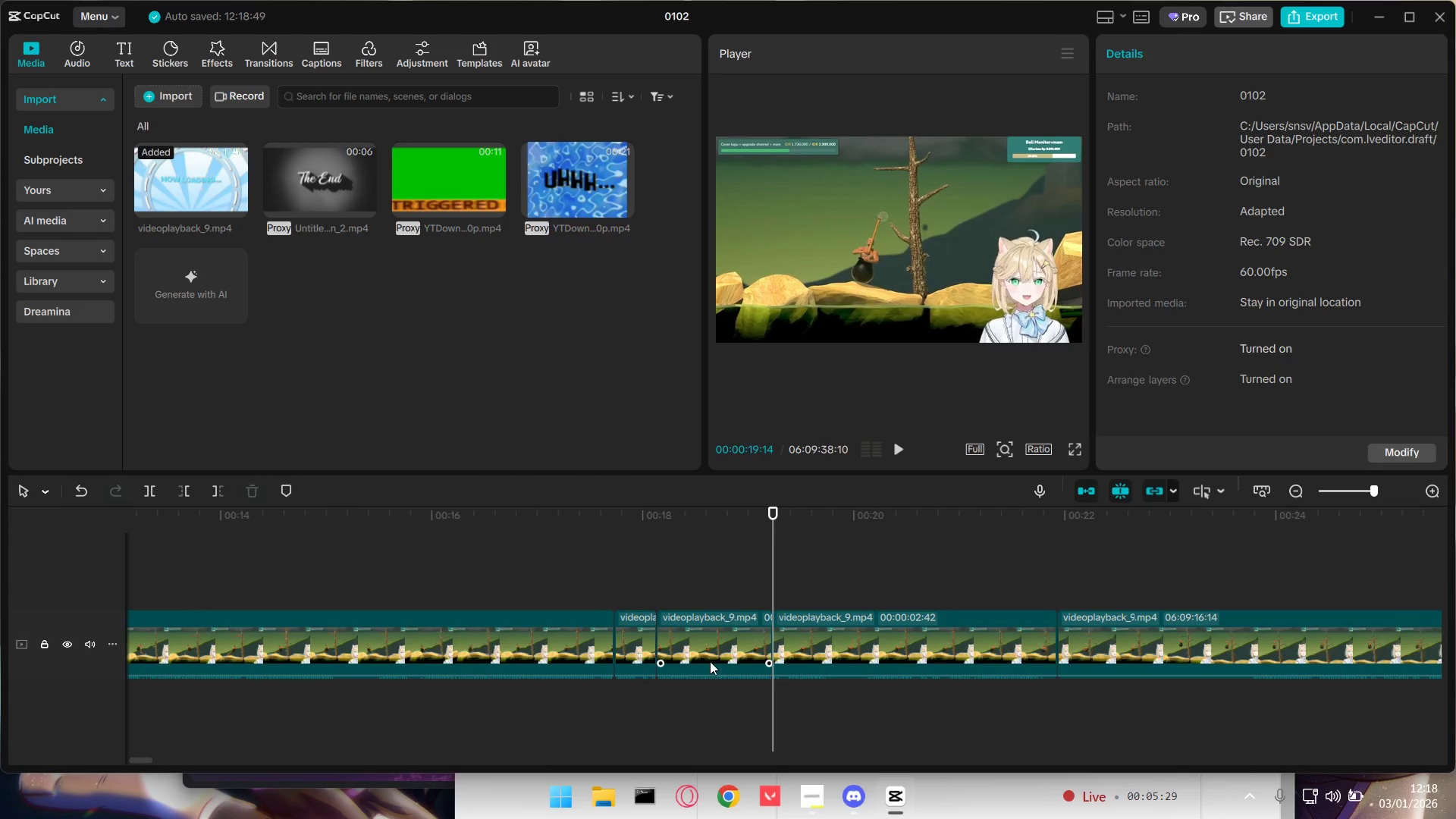 
triple_click([702, 576])
 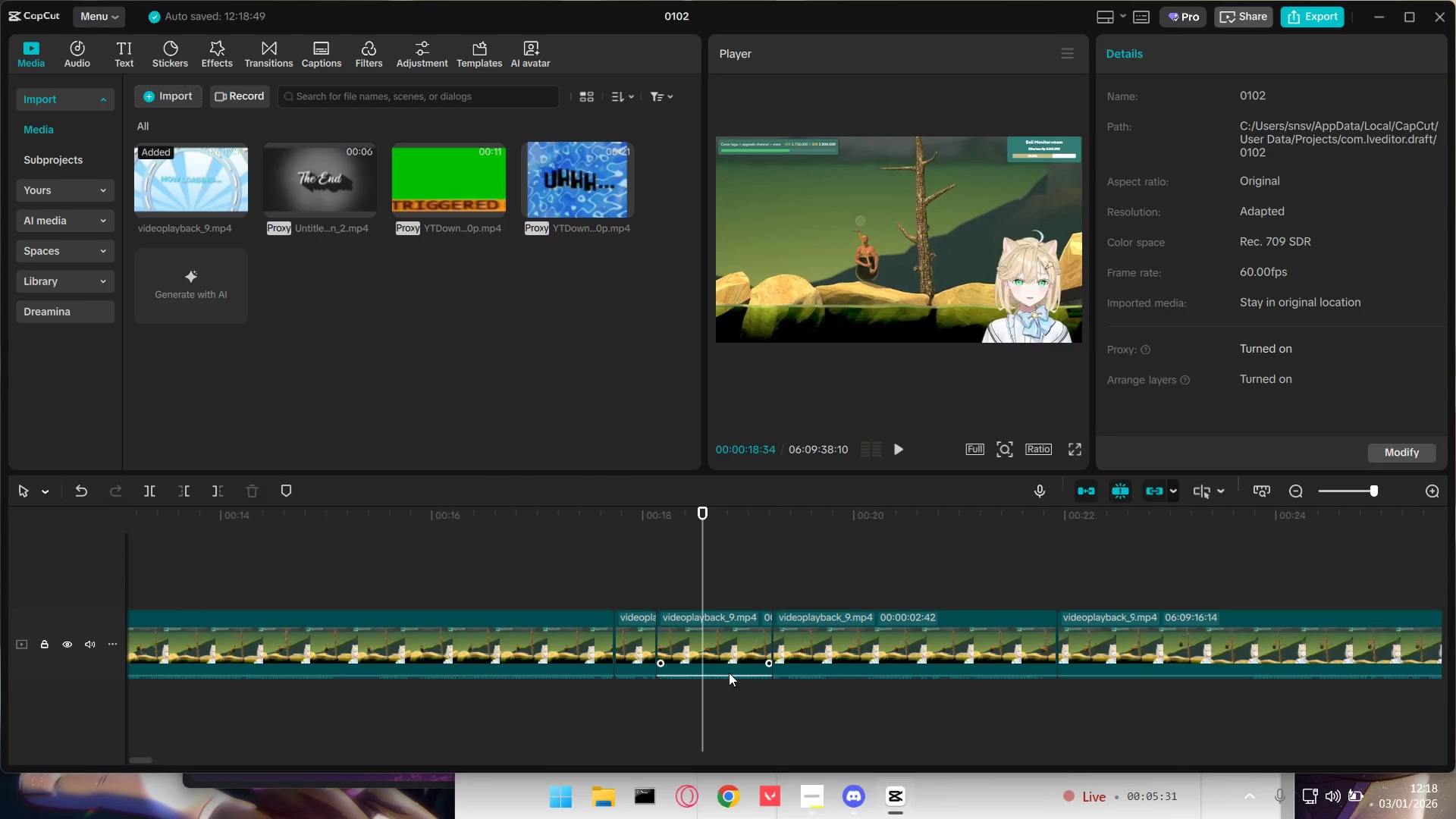 
left_click_drag(start_coordinate=[729, 675], to_coordinate=[728, 671])
 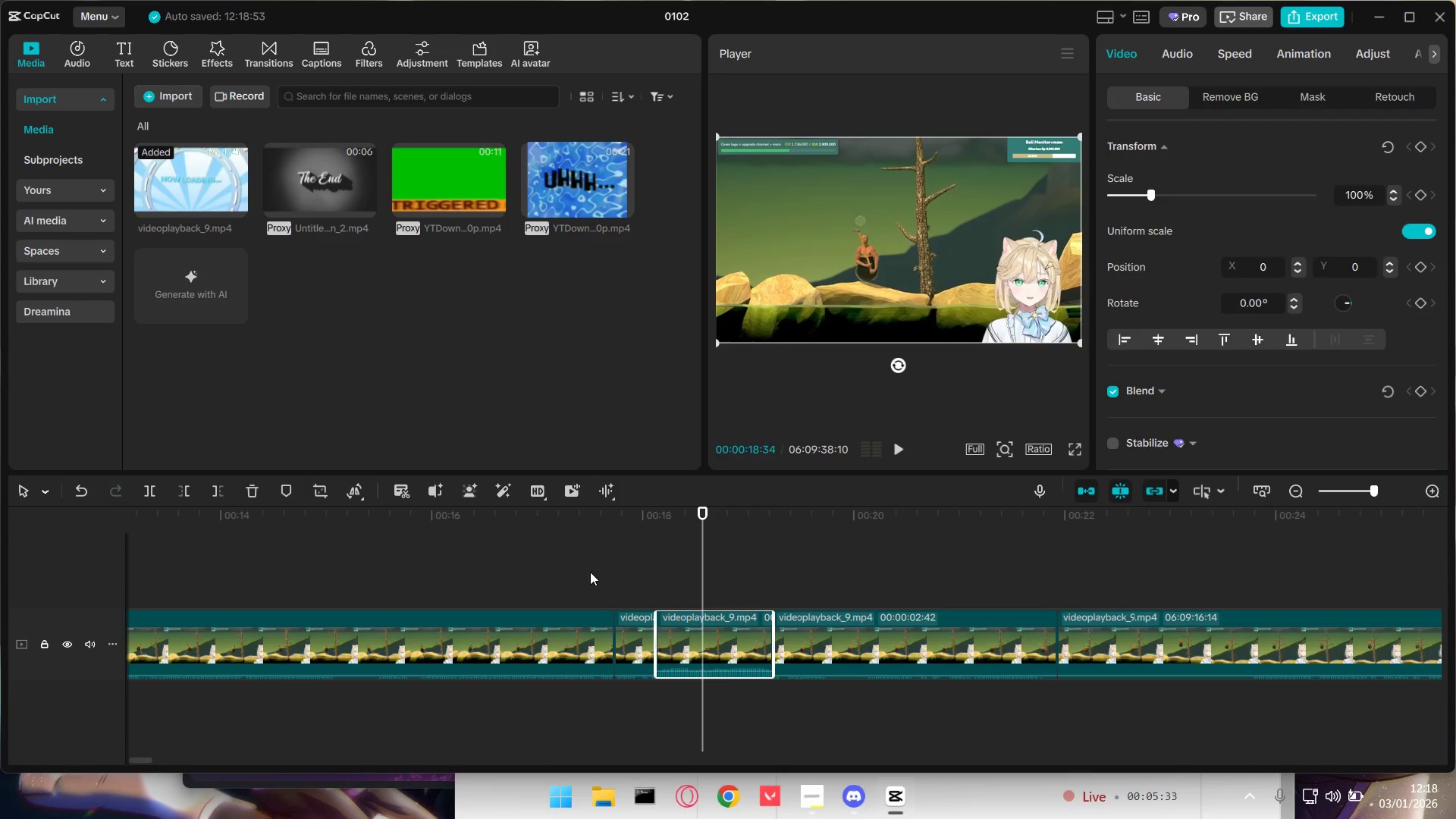 
key(Space)
 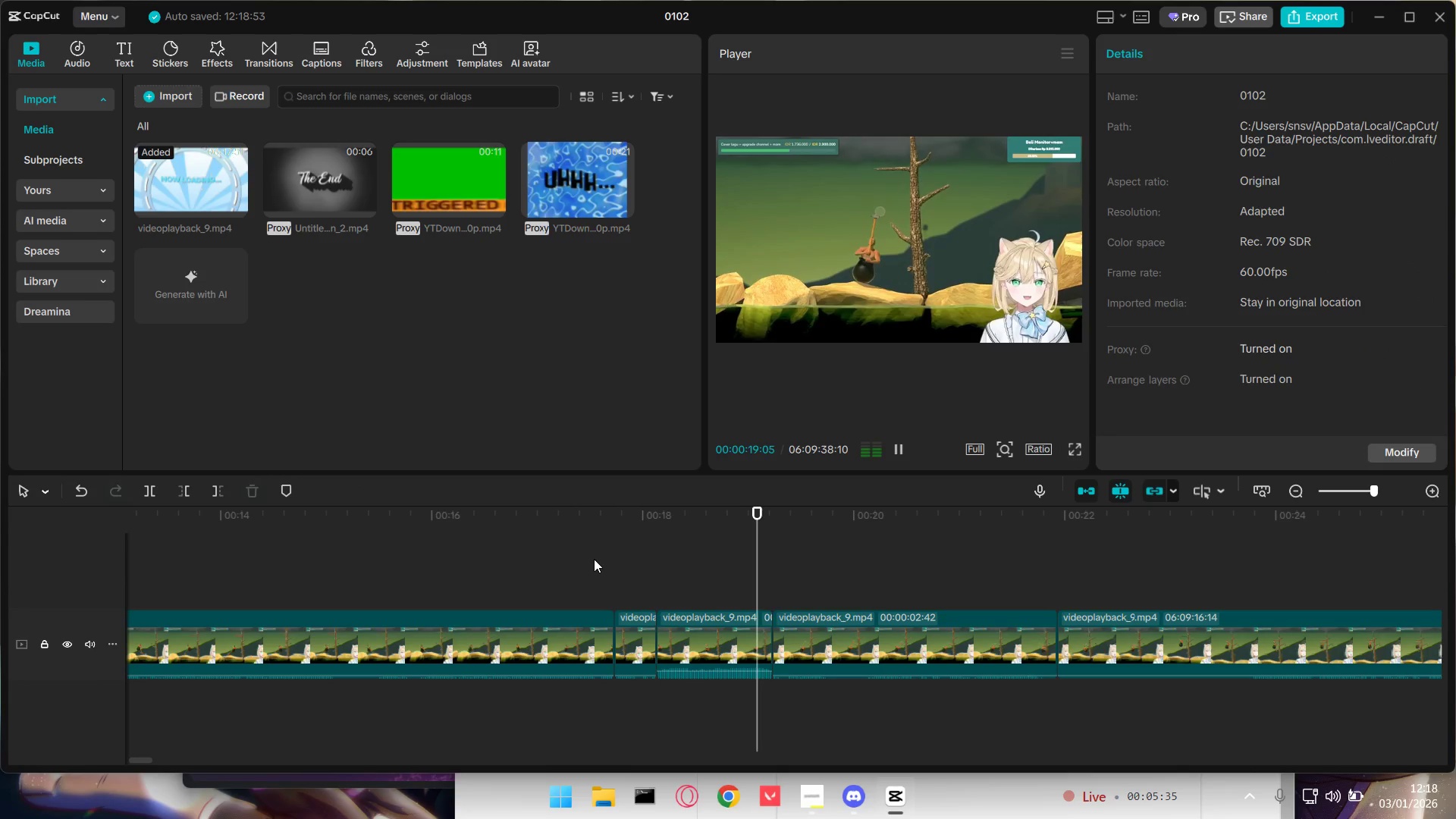 
key(Space)
 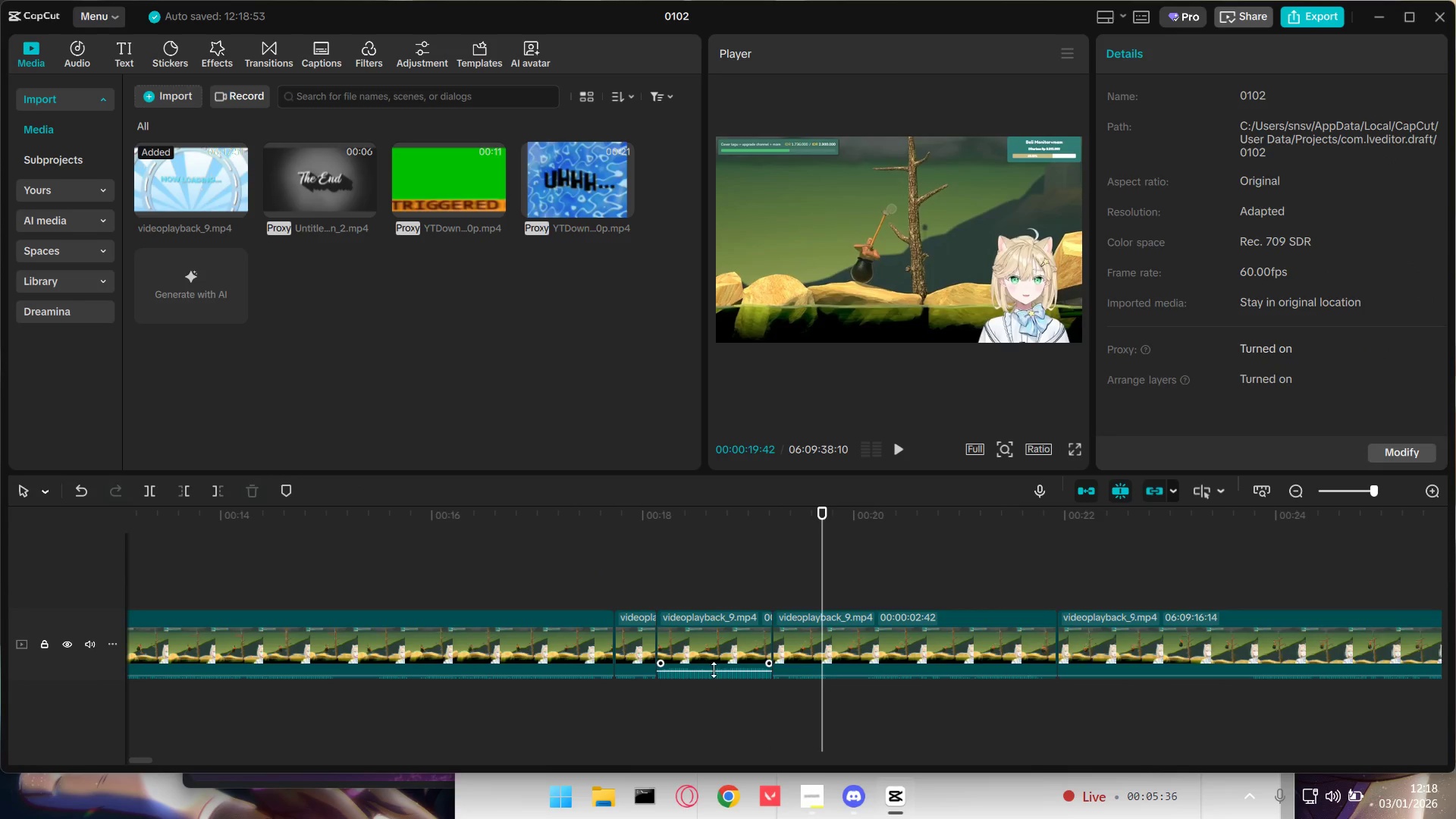 
left_click_drag(start_coordinate=[714, 670], to_coordinate=[714, 675])
 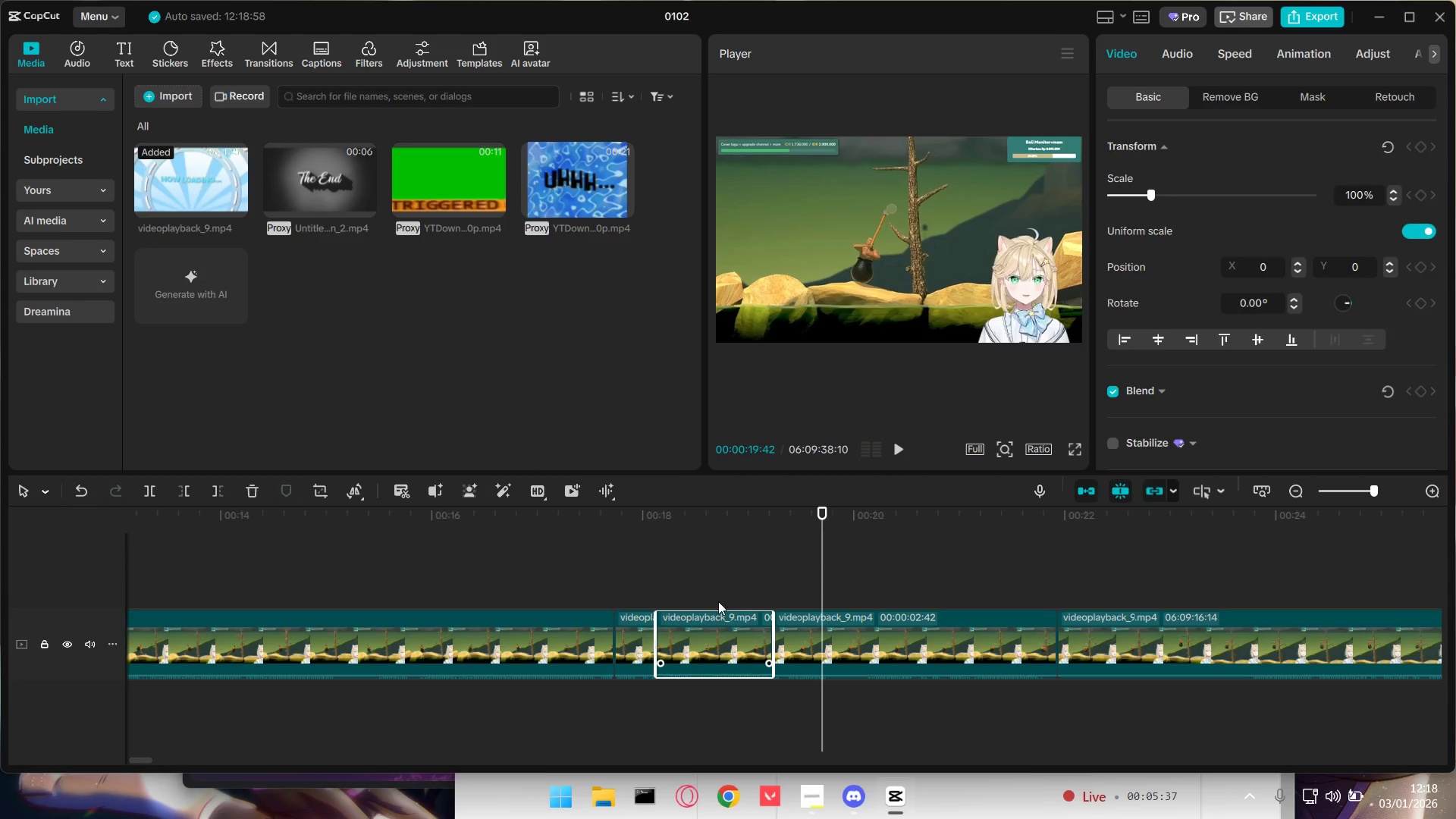 
left_click([707, 588])
 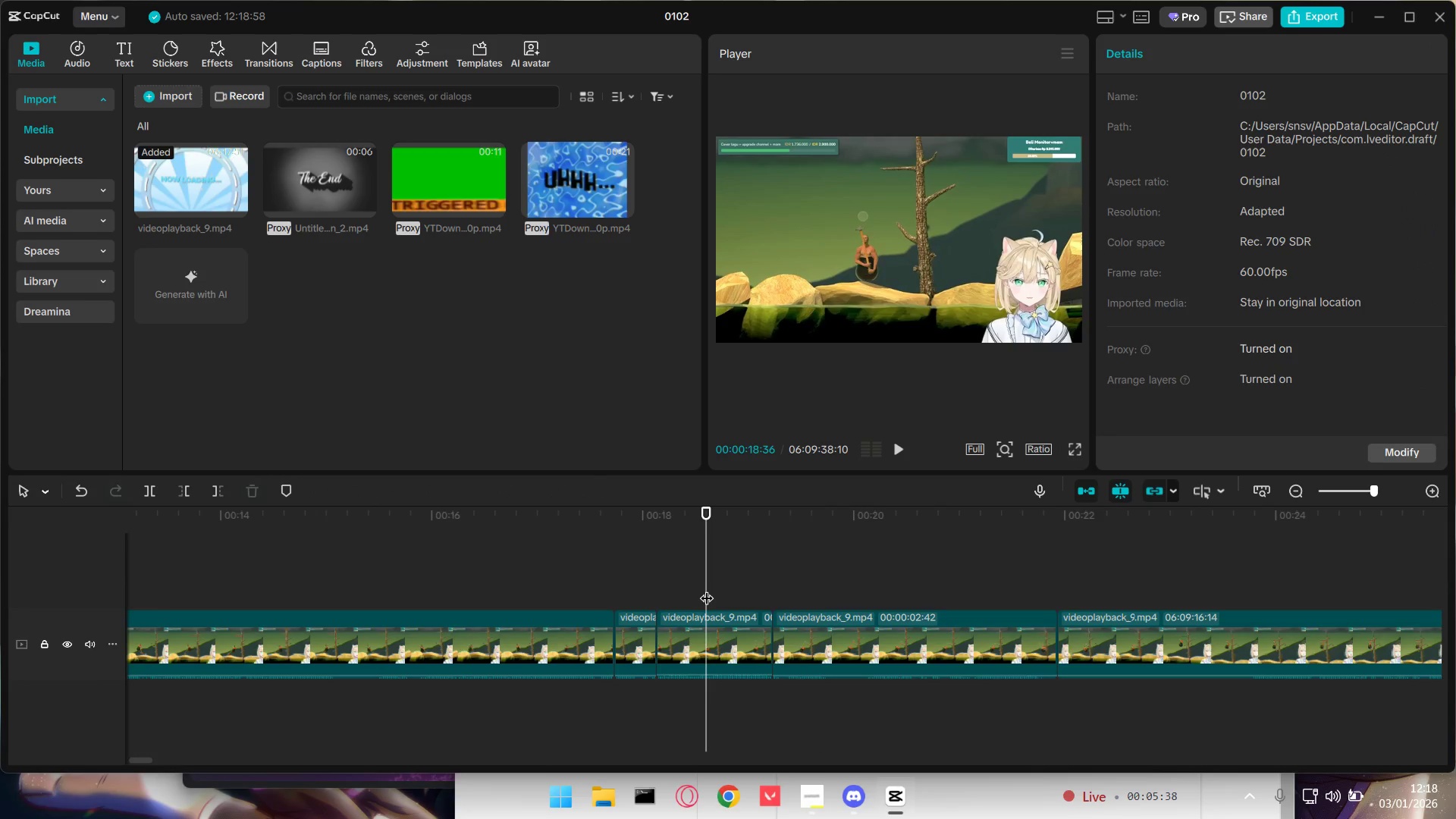 
key(Space)
 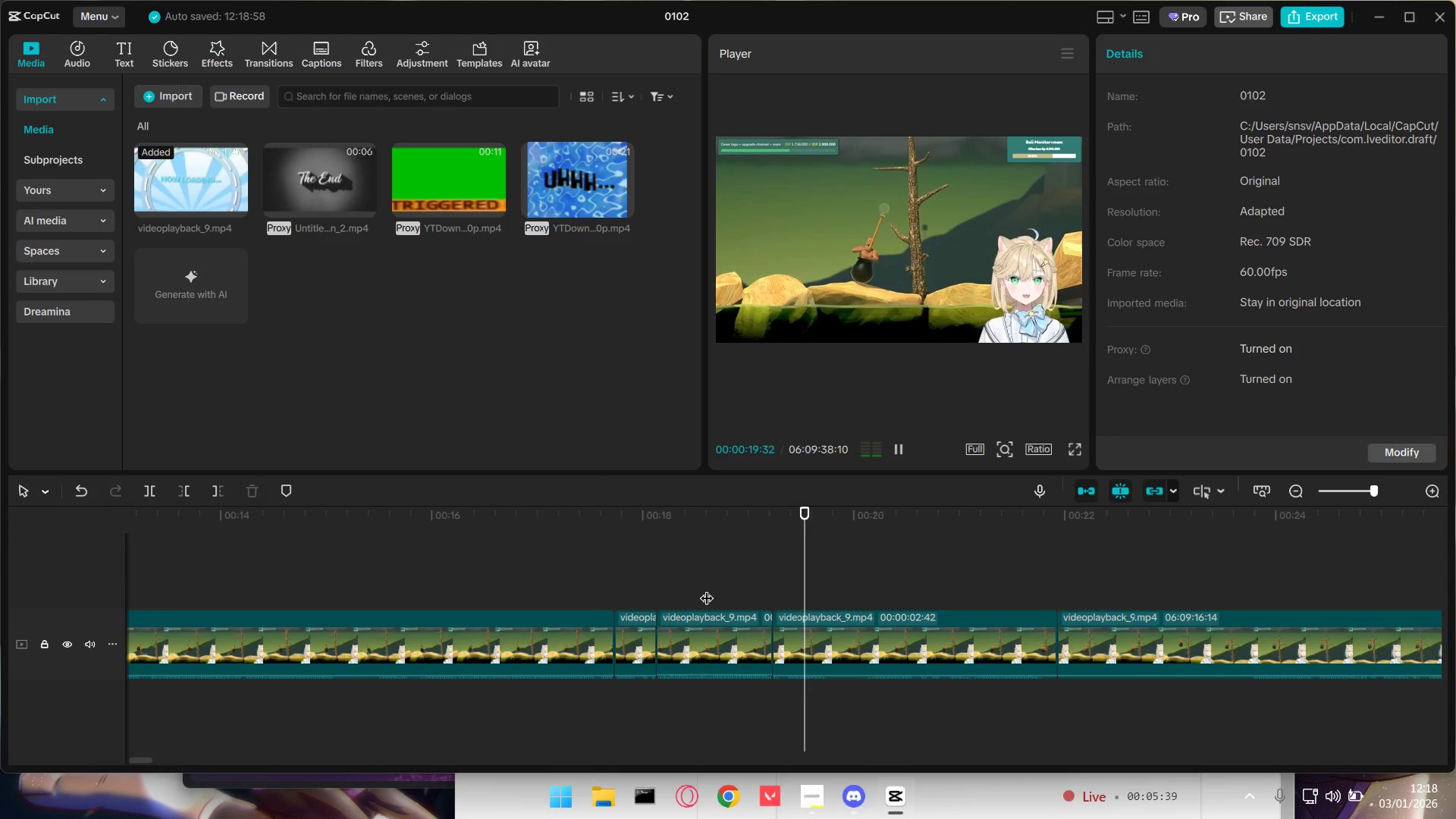 
key(Space)
 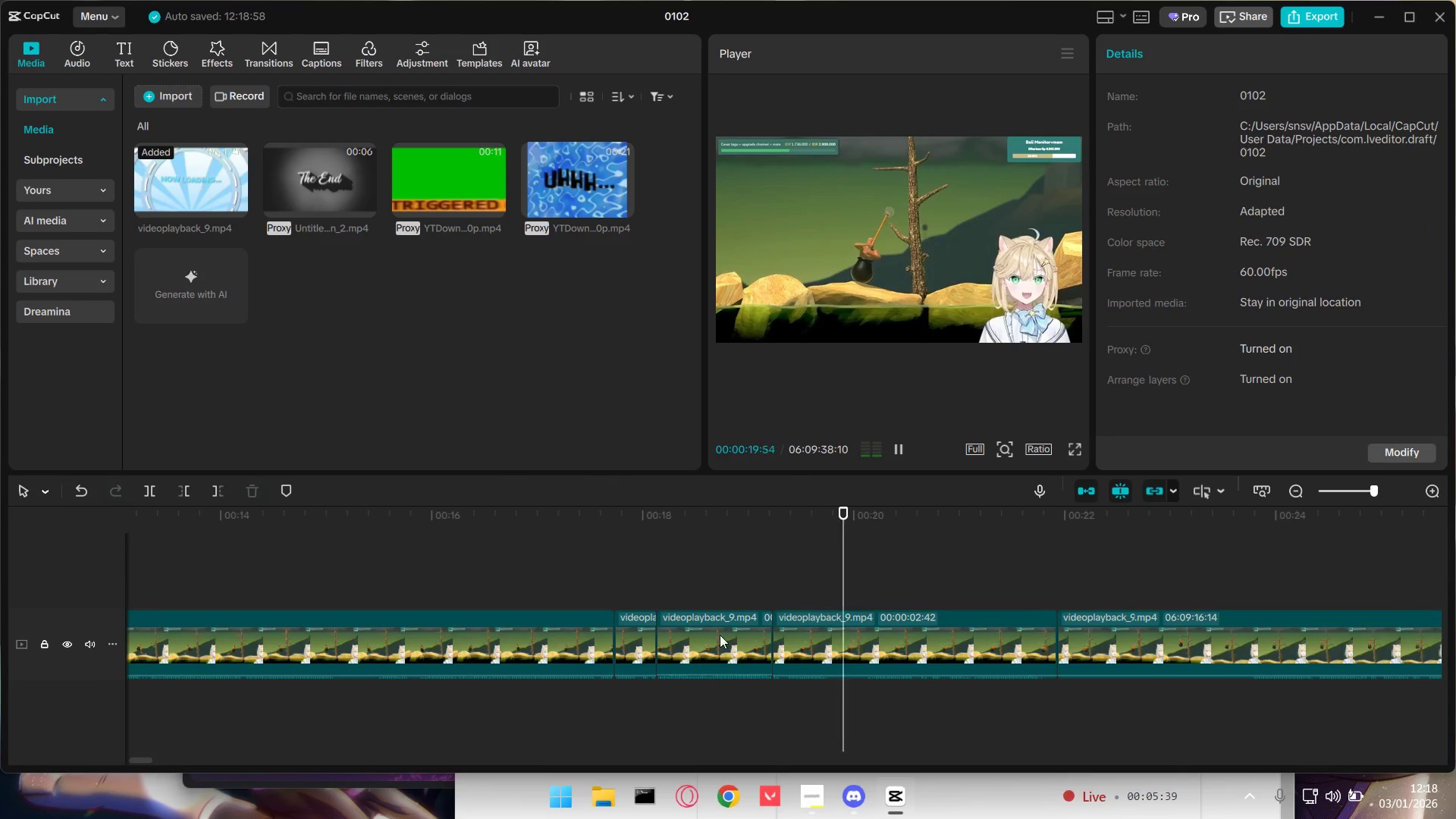 
mouse_move([706, 664])
 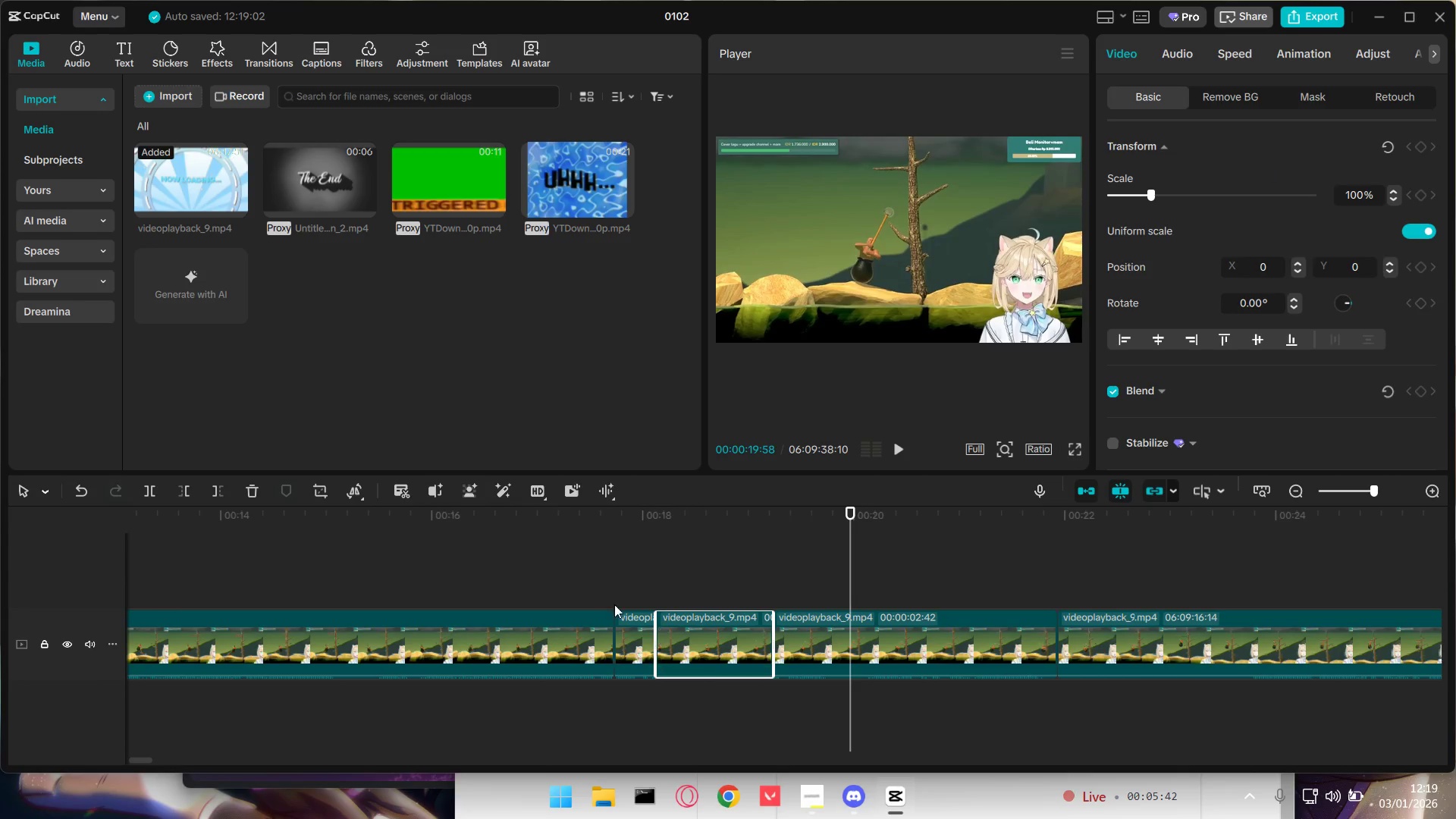 
left_click([636, 589])
 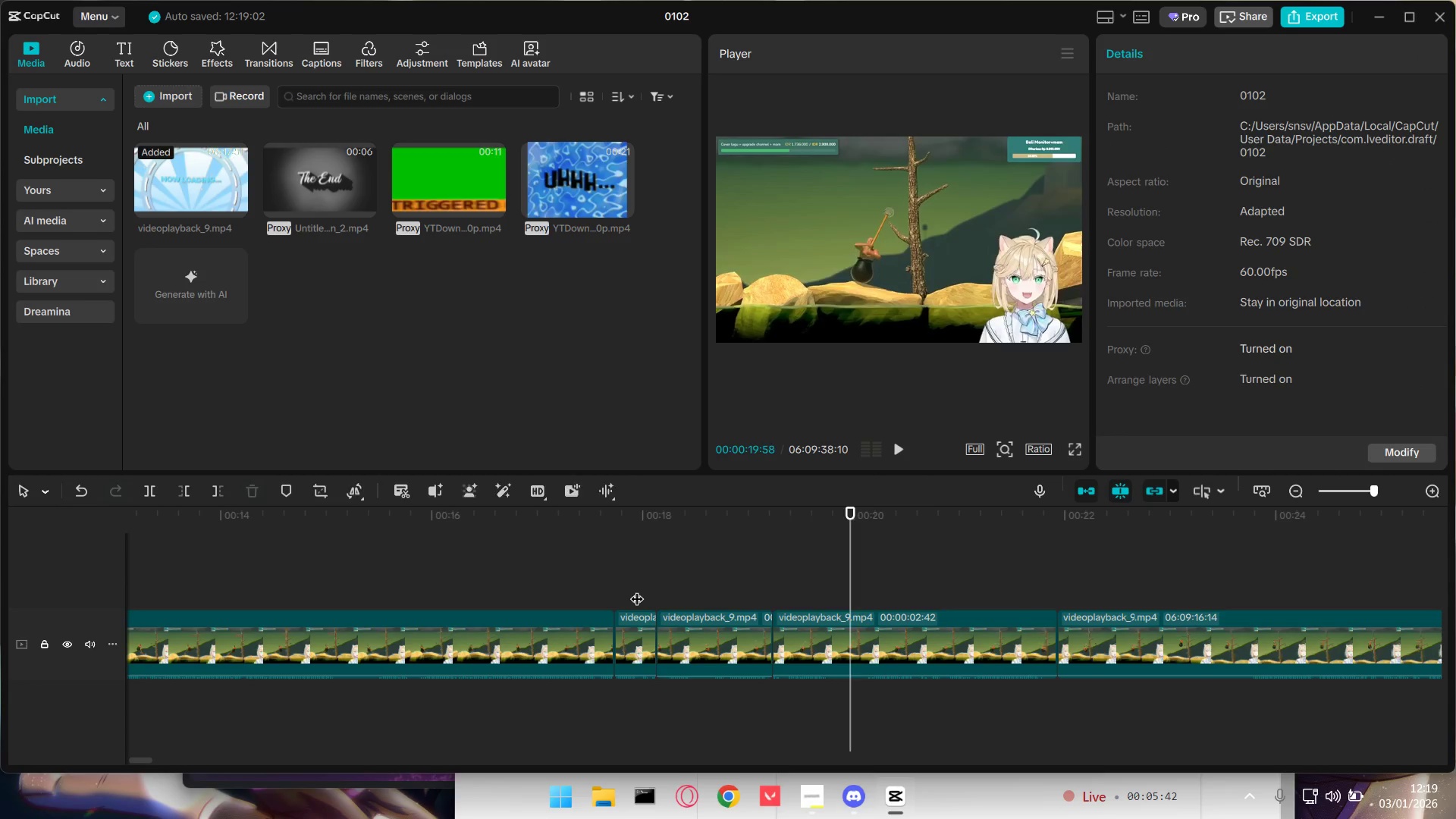 
key(Space)
 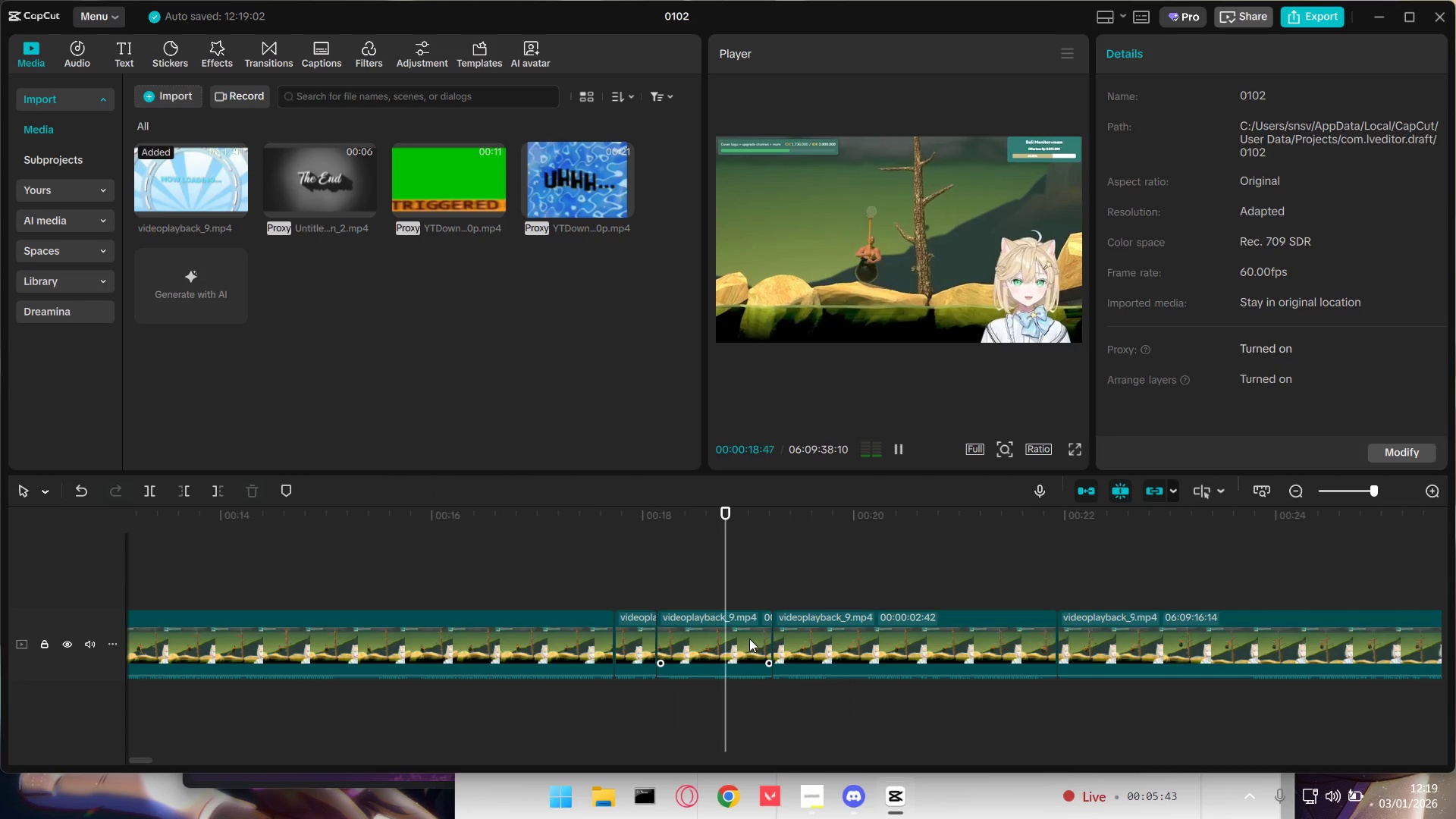 
key(Space)
 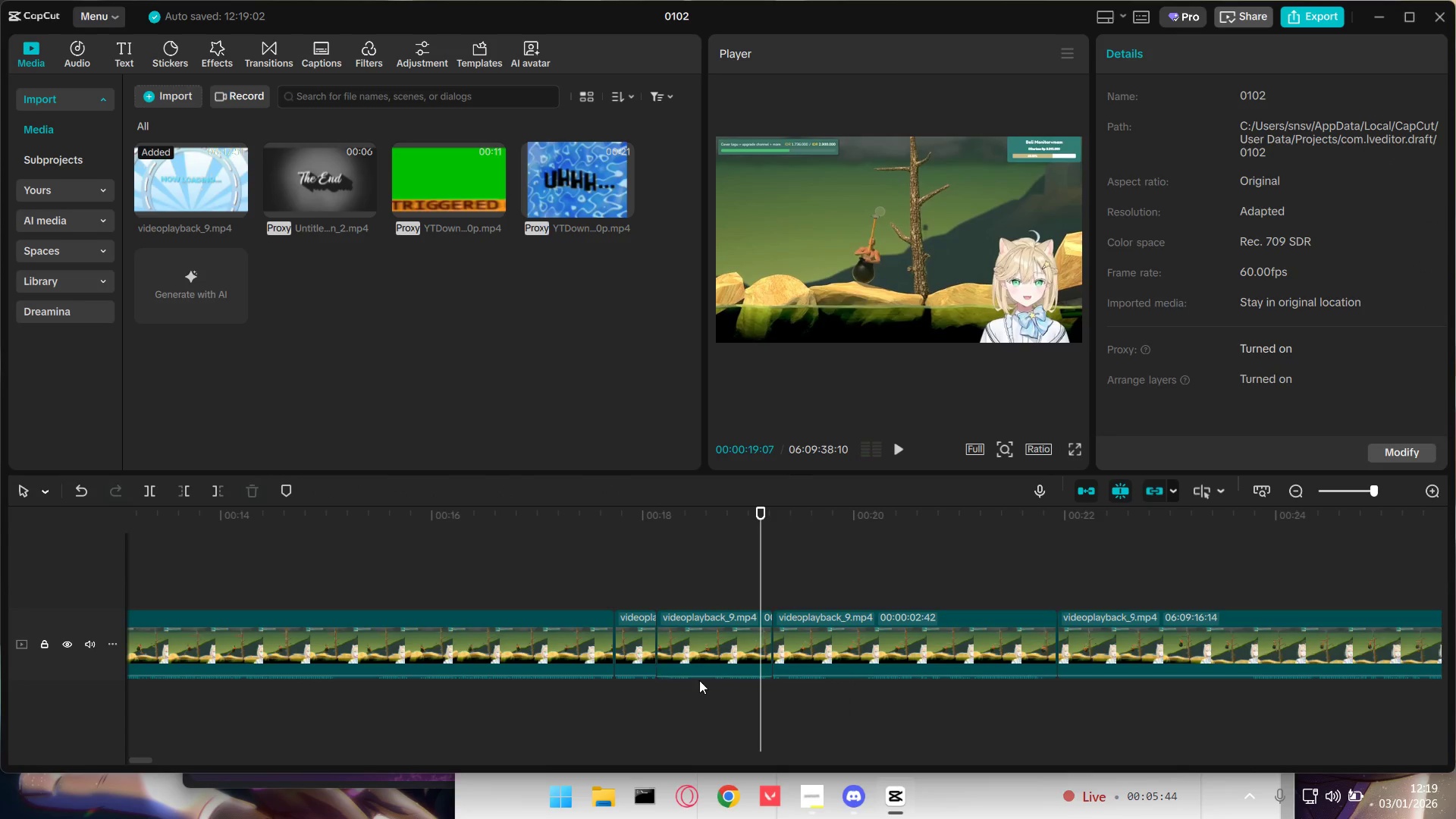 
hold_key(key=ControlLeft, duration=0.69)
scroll: coordinate [701, 678], scroll_direction: up, amount: 8.0
 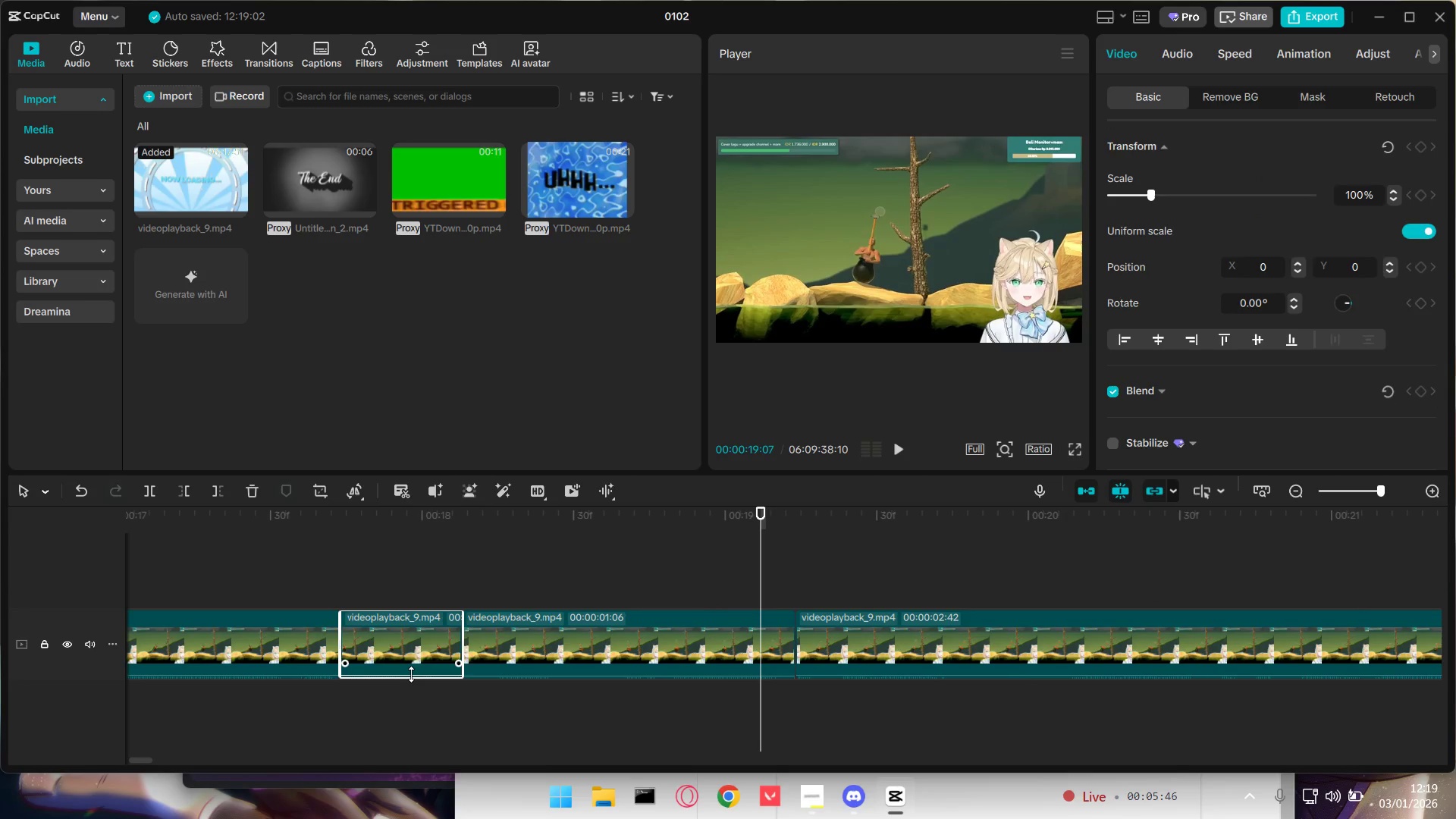 
double_click([411, 674])
 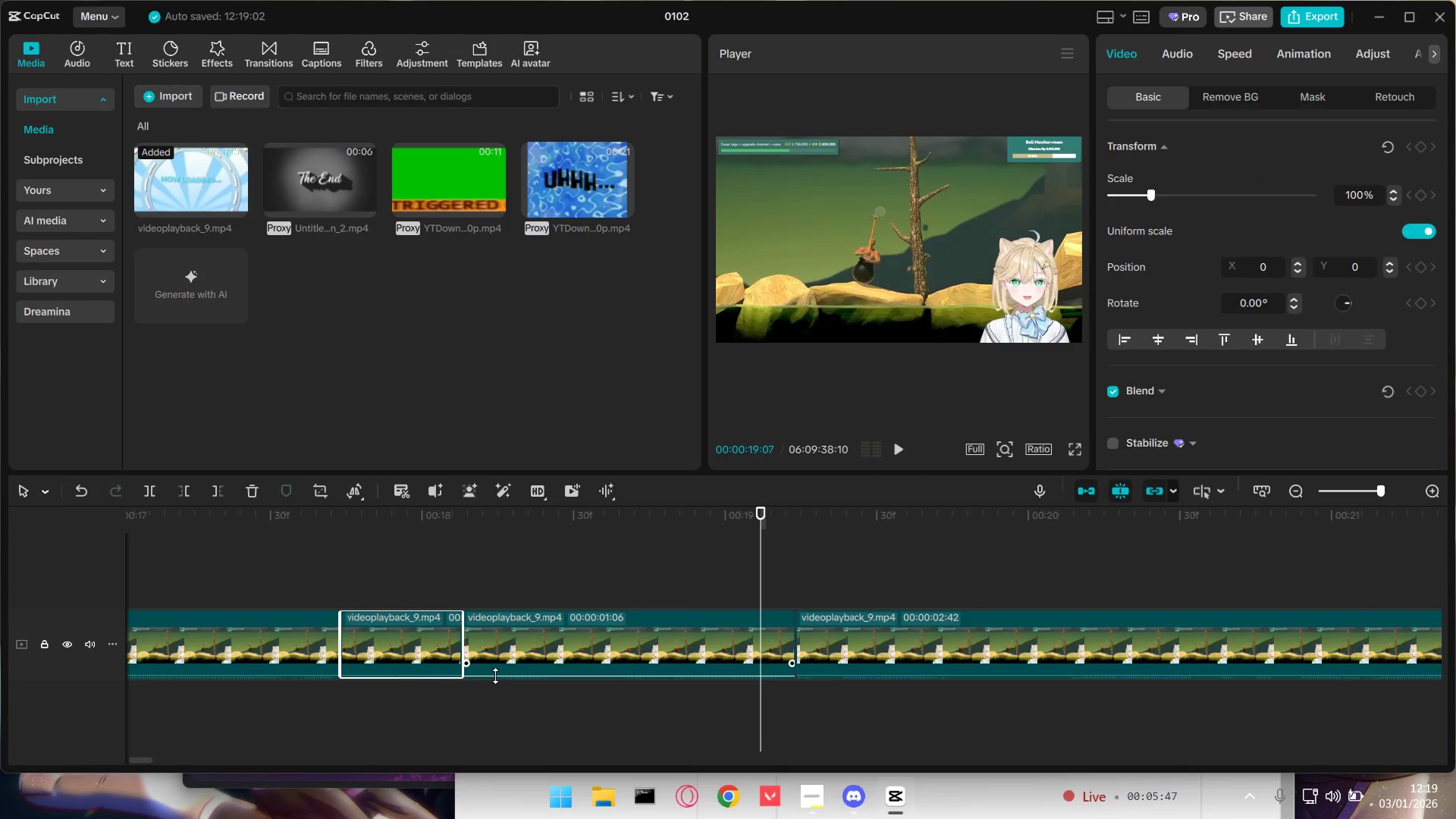 
left_click_drag(start_coordinate=[495, 676], to_coordinate=[491, 676])
 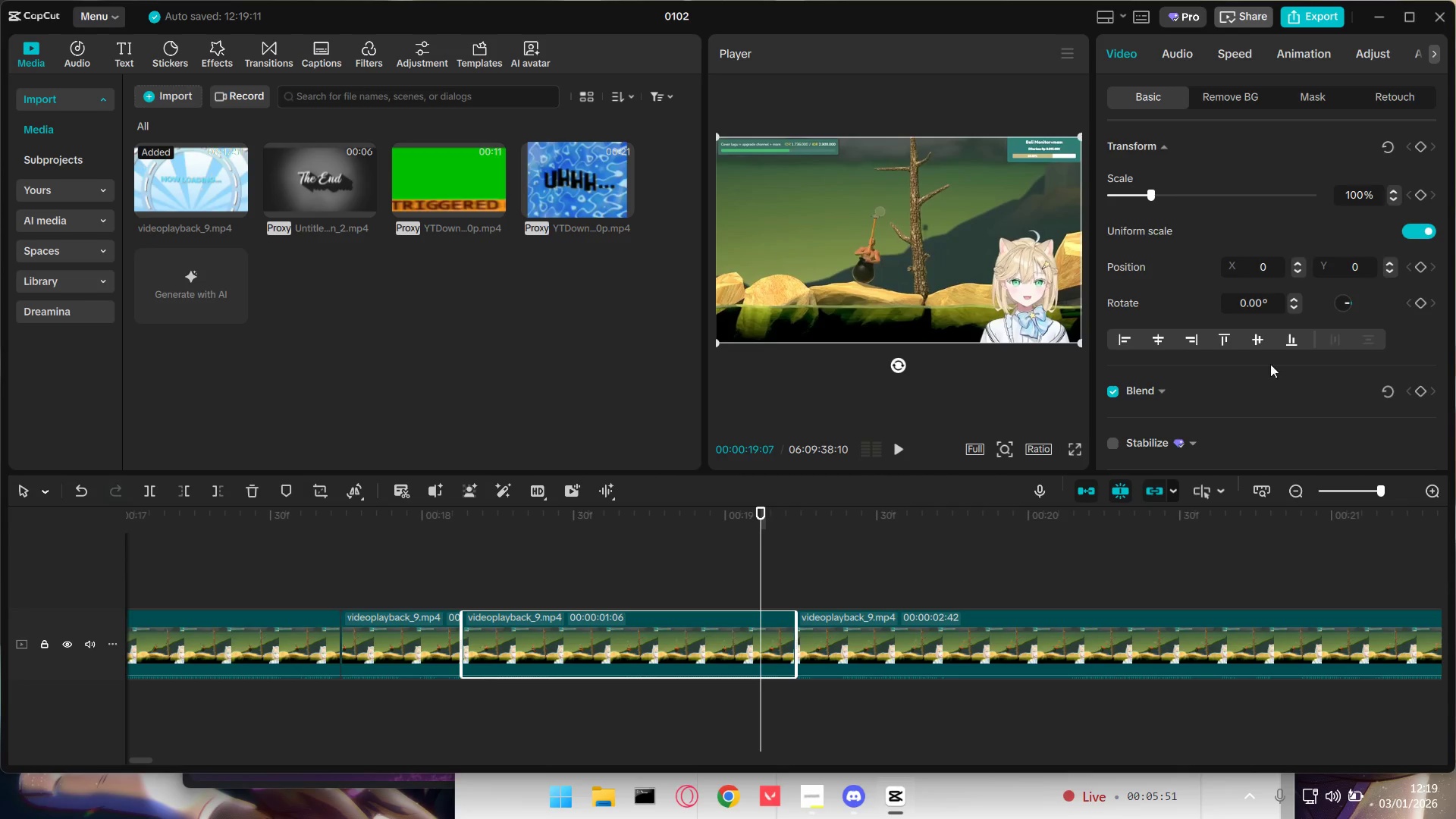 
scroll: coordinate [1264, 356], scroll_direction: up, amount: 4.0
 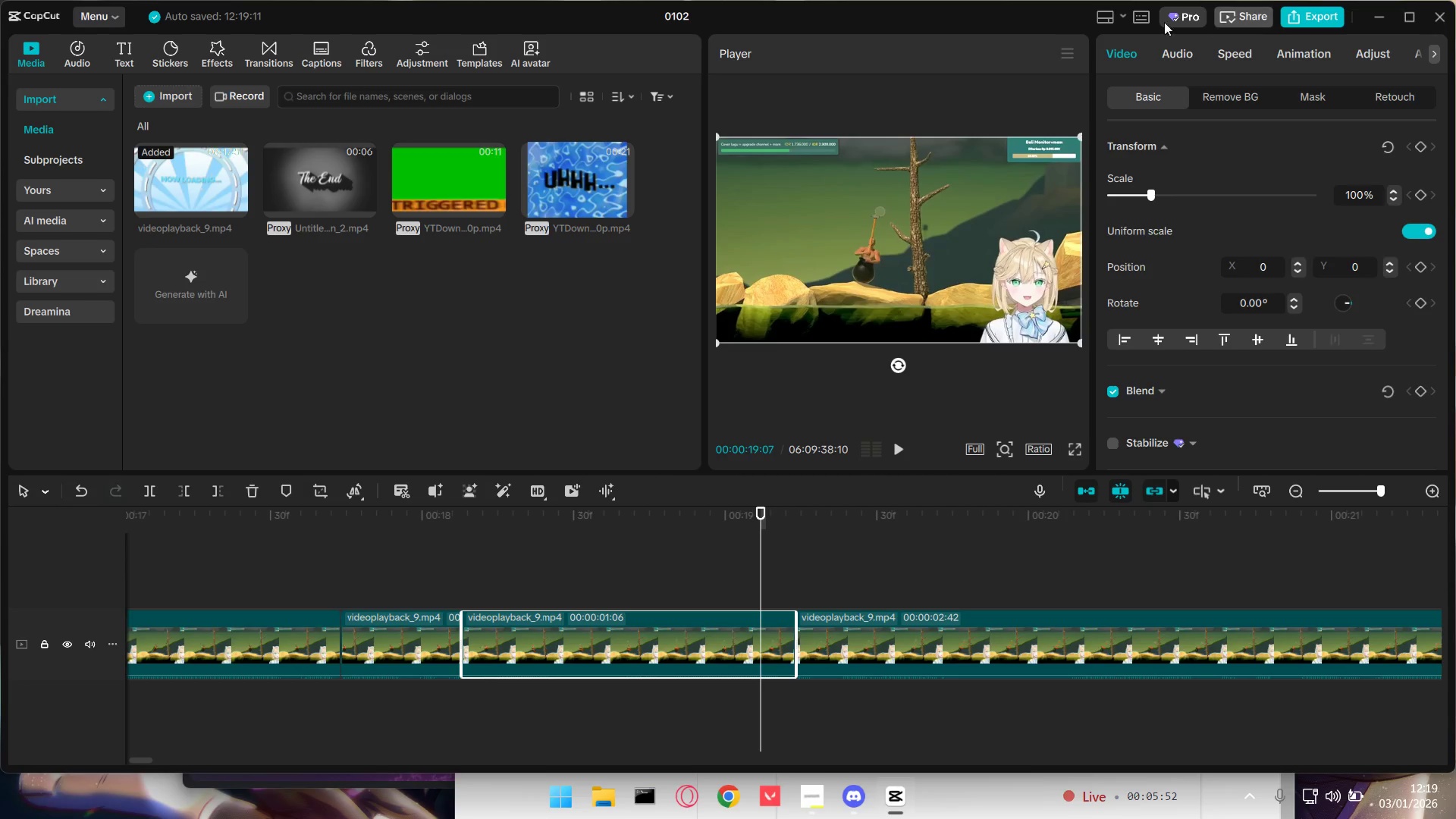 
left_click([1168, 51])
 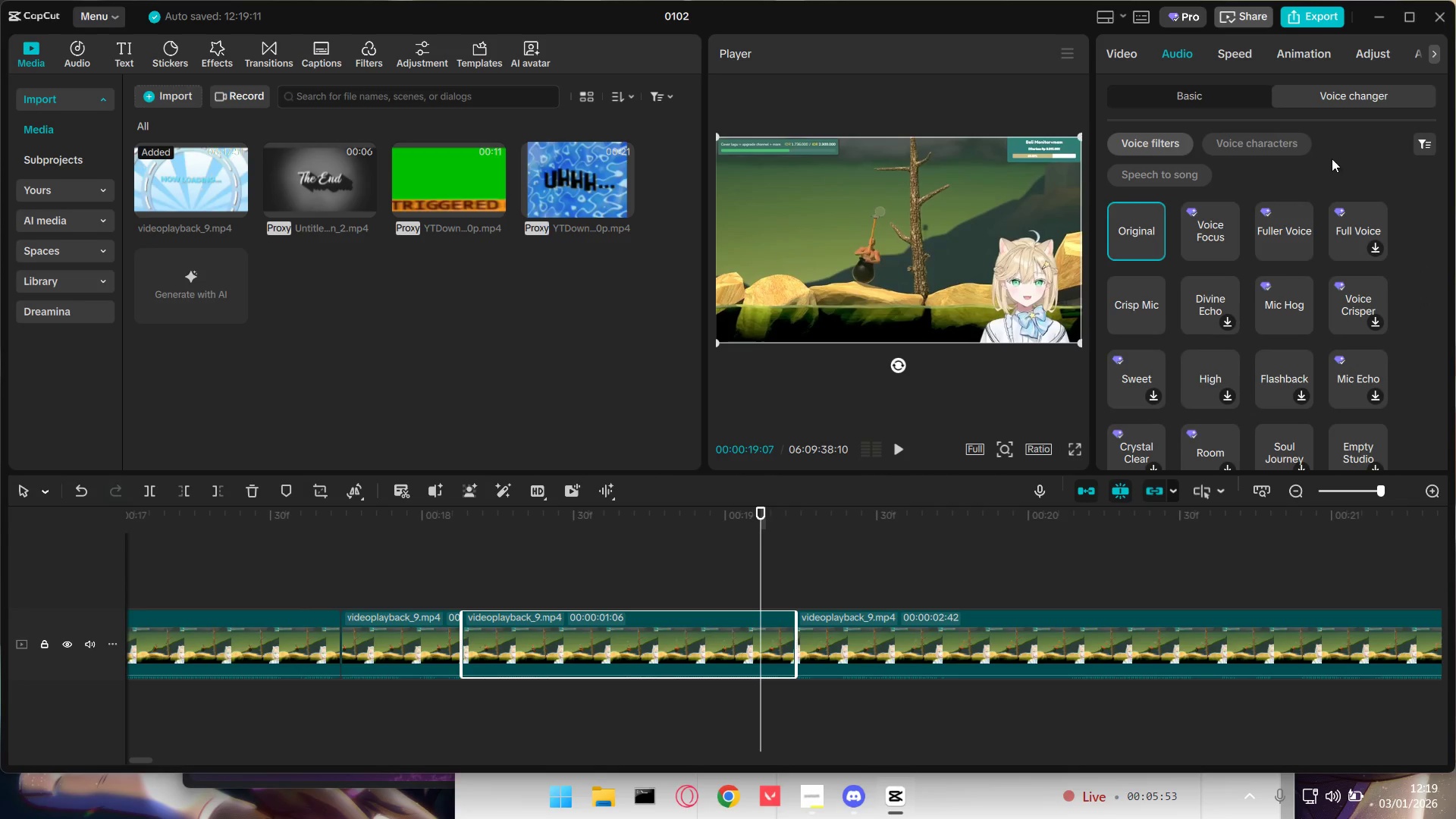 
left_click([1236, 94])
 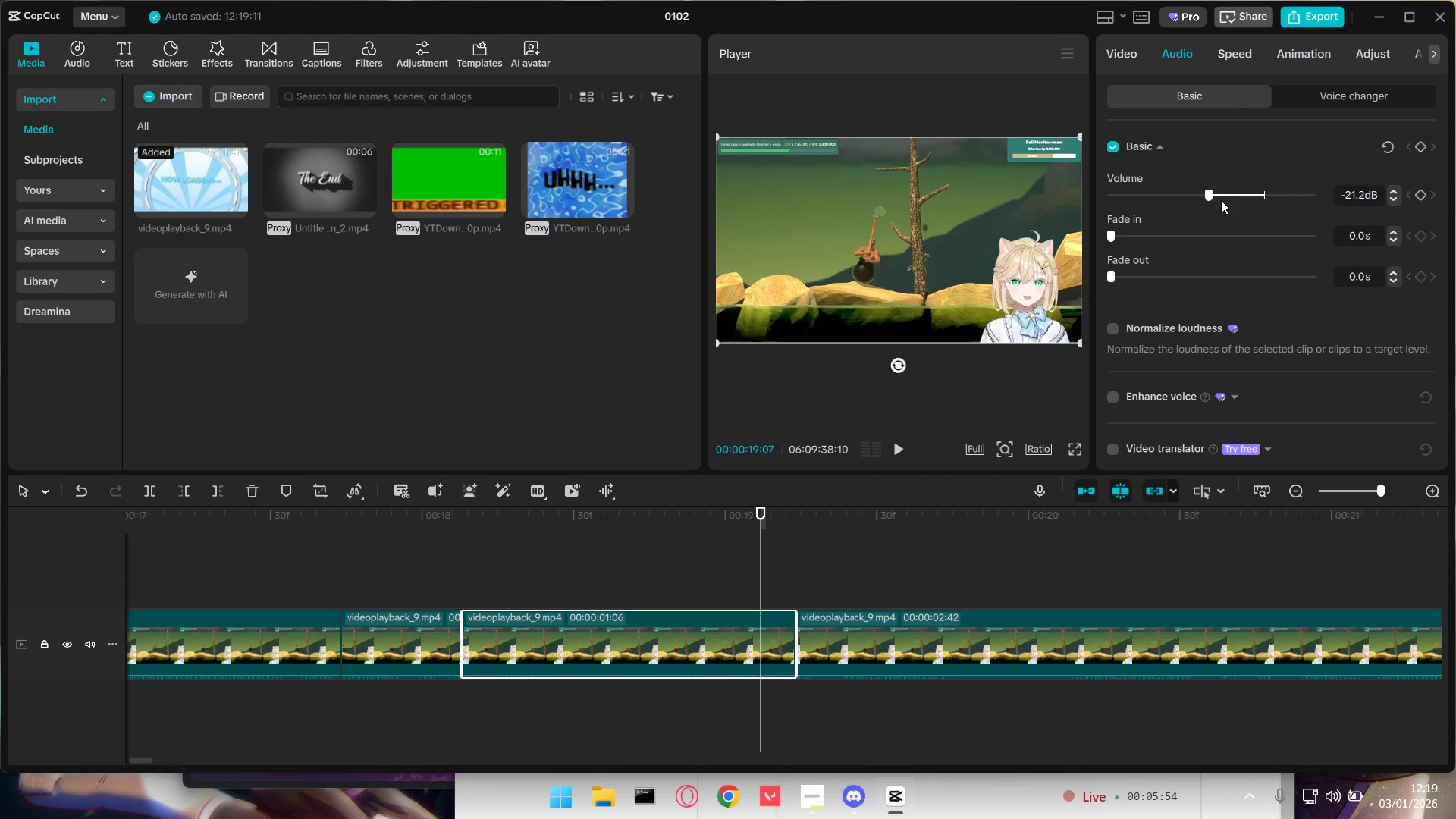 
left_click_drag(start_coordinate=[1207, 195], to_coordinate=[1219, 199])
 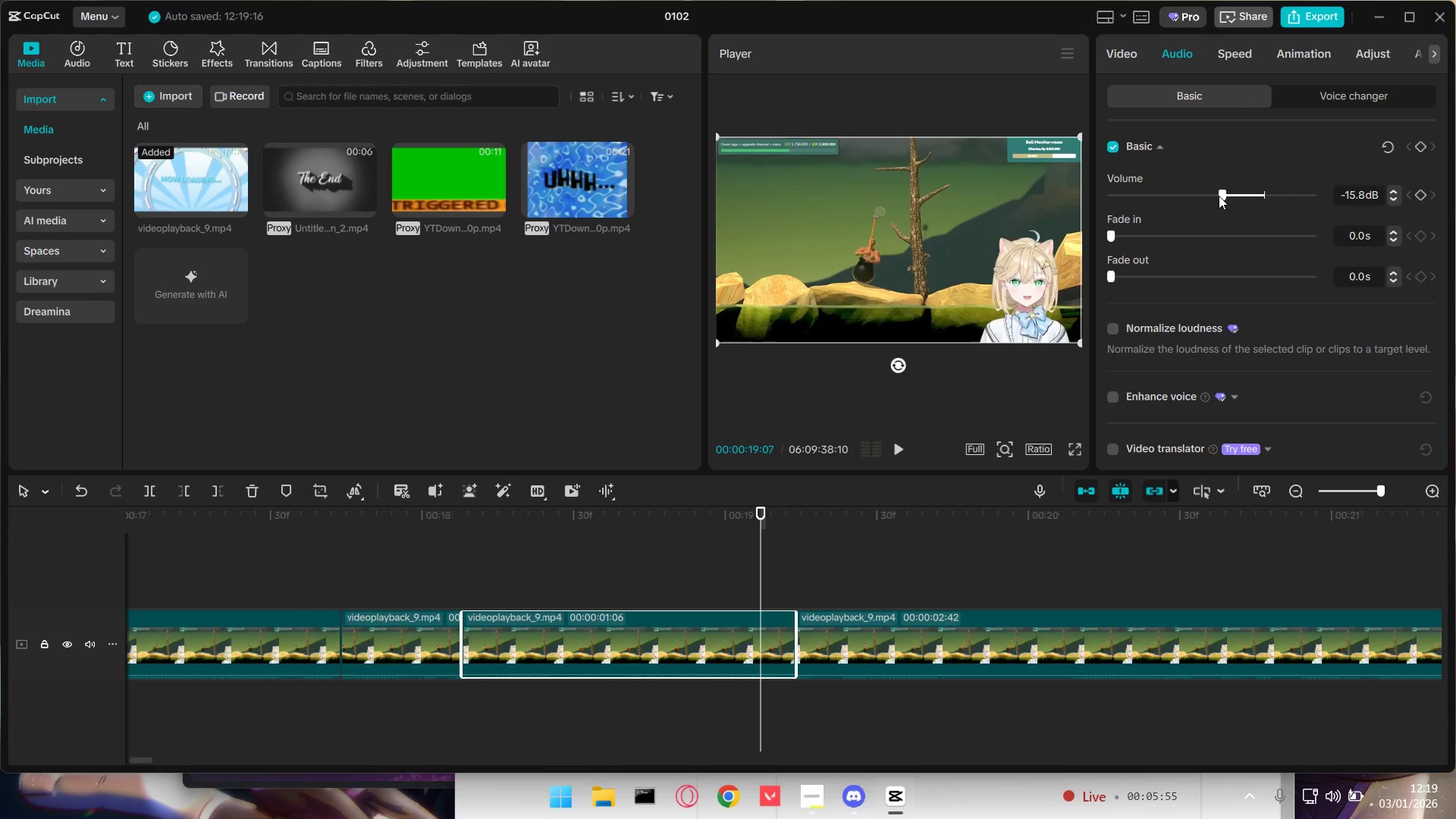 
left_click_drag(start_coordinate=[1223, 197], to_coordinate=[1207, 199])
 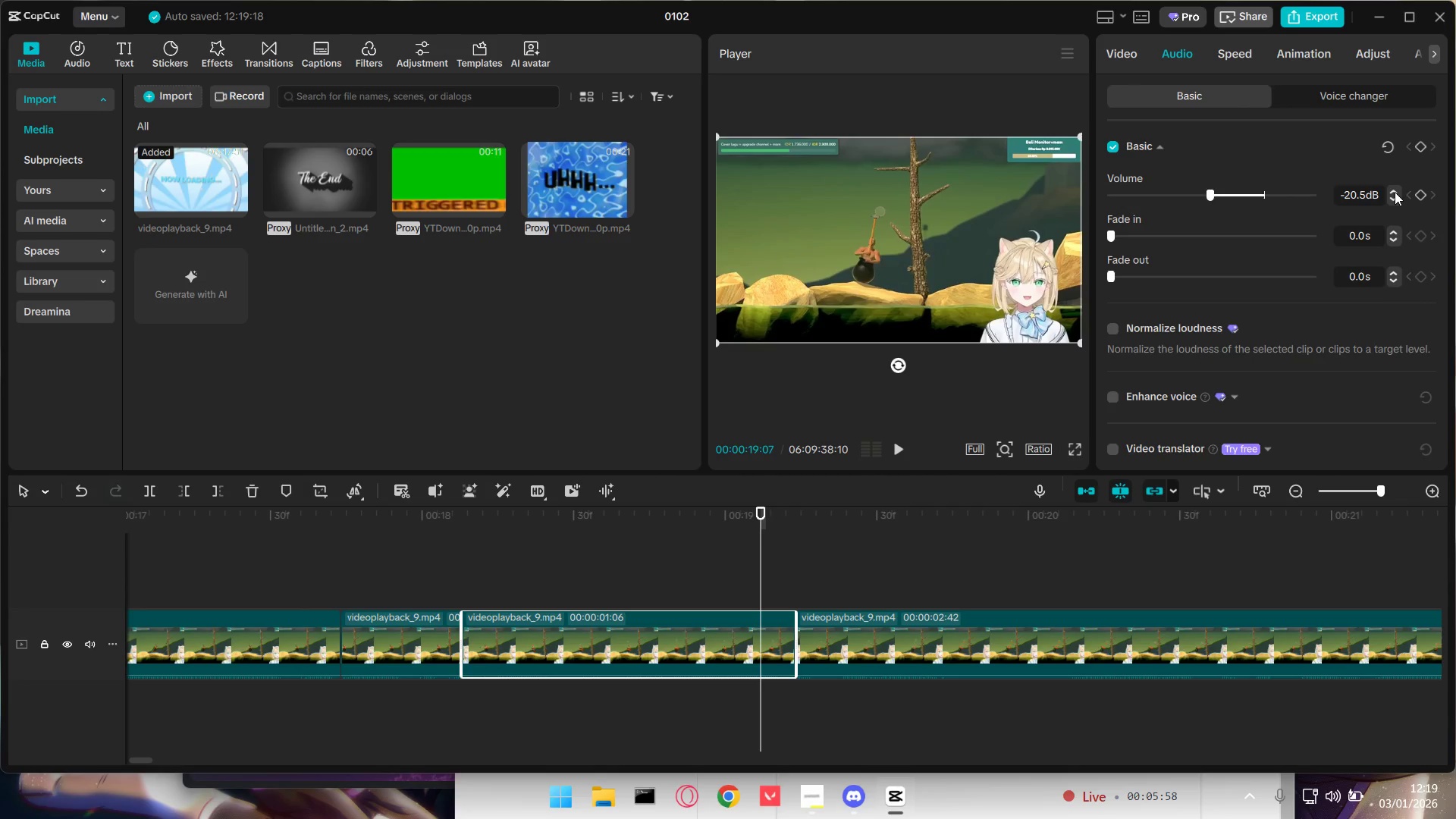 
double_click([1395, 192])
 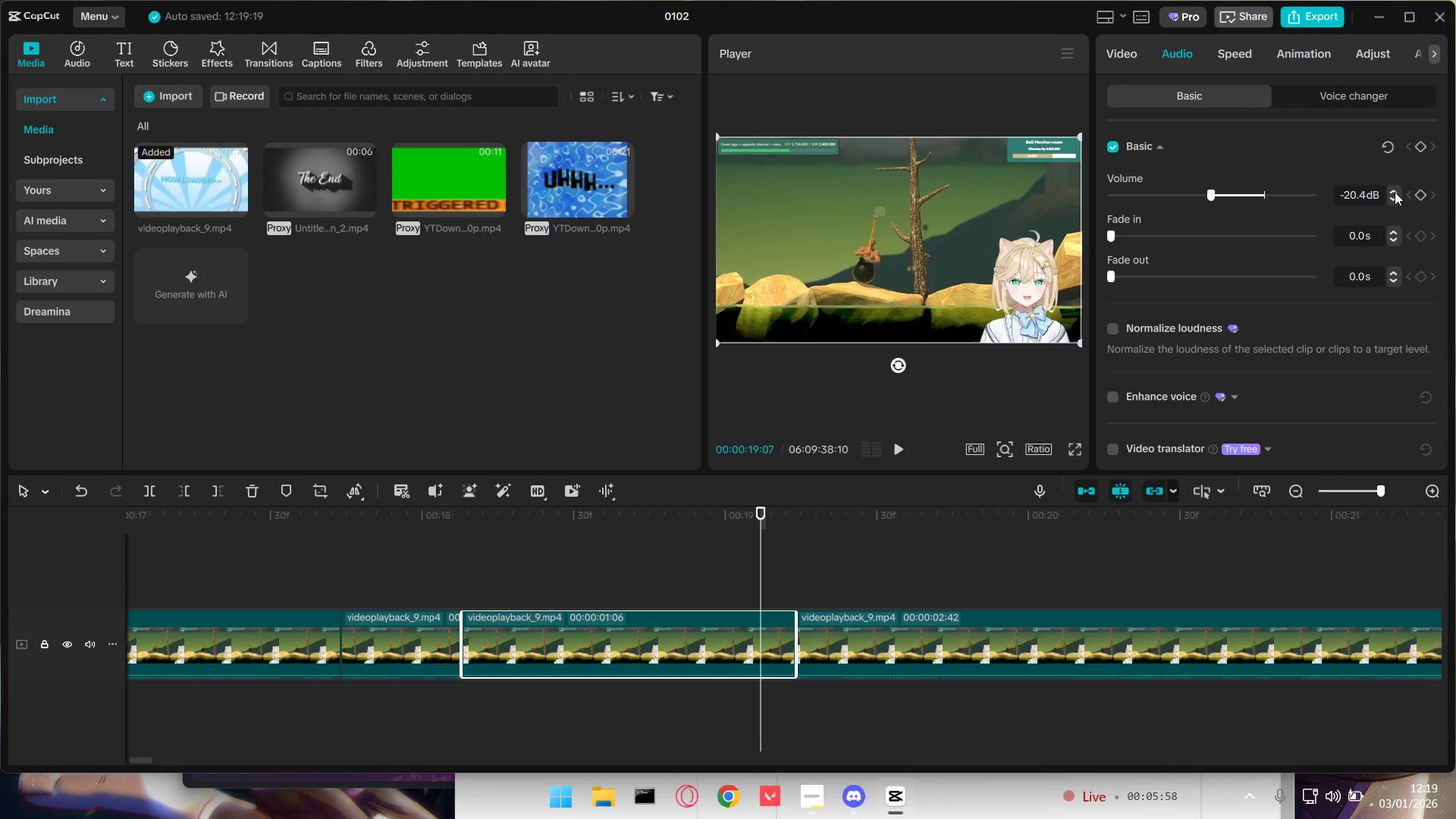 
triple_click([1395, 192])
 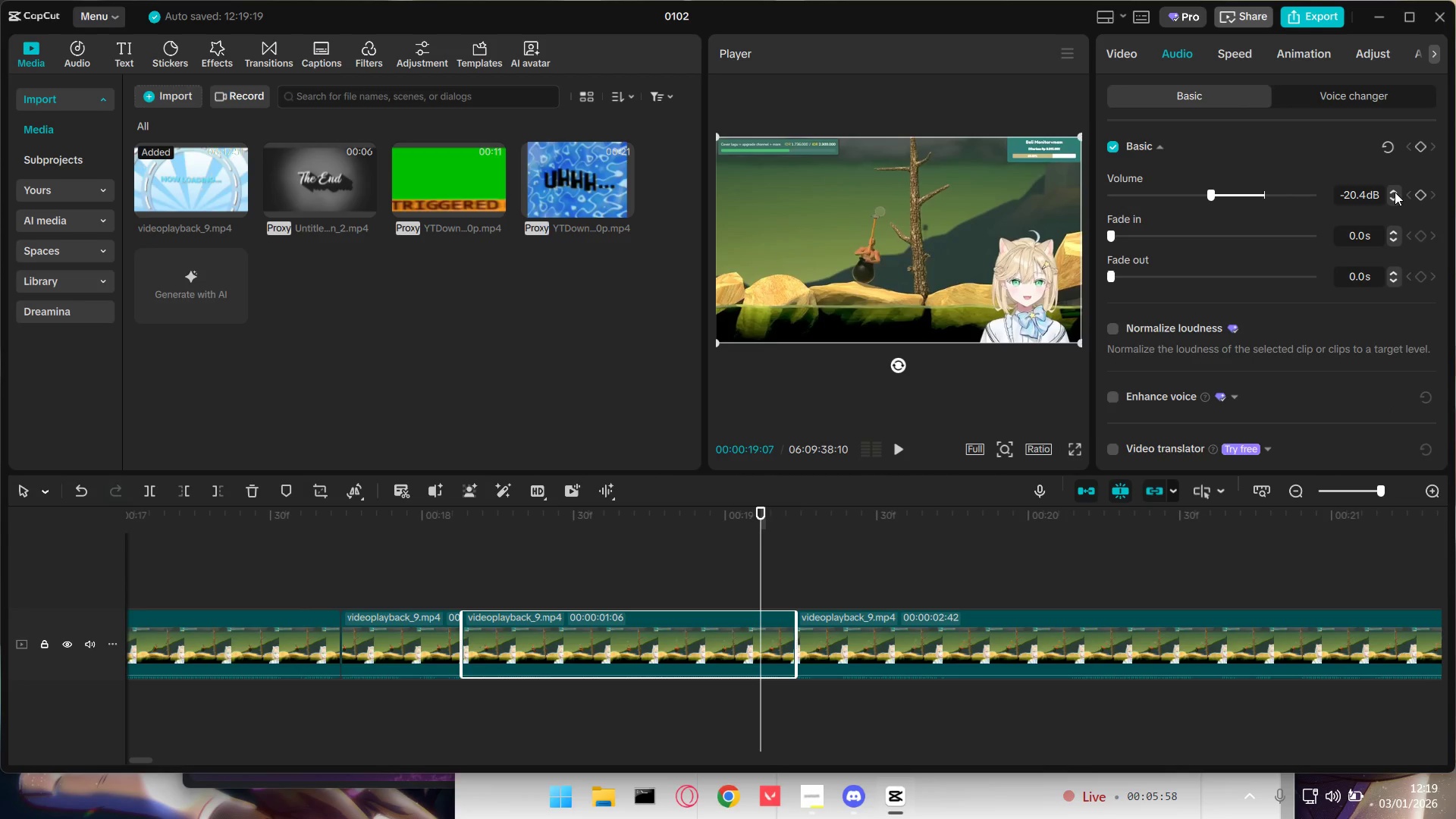 
triple_click([1395, 192])
 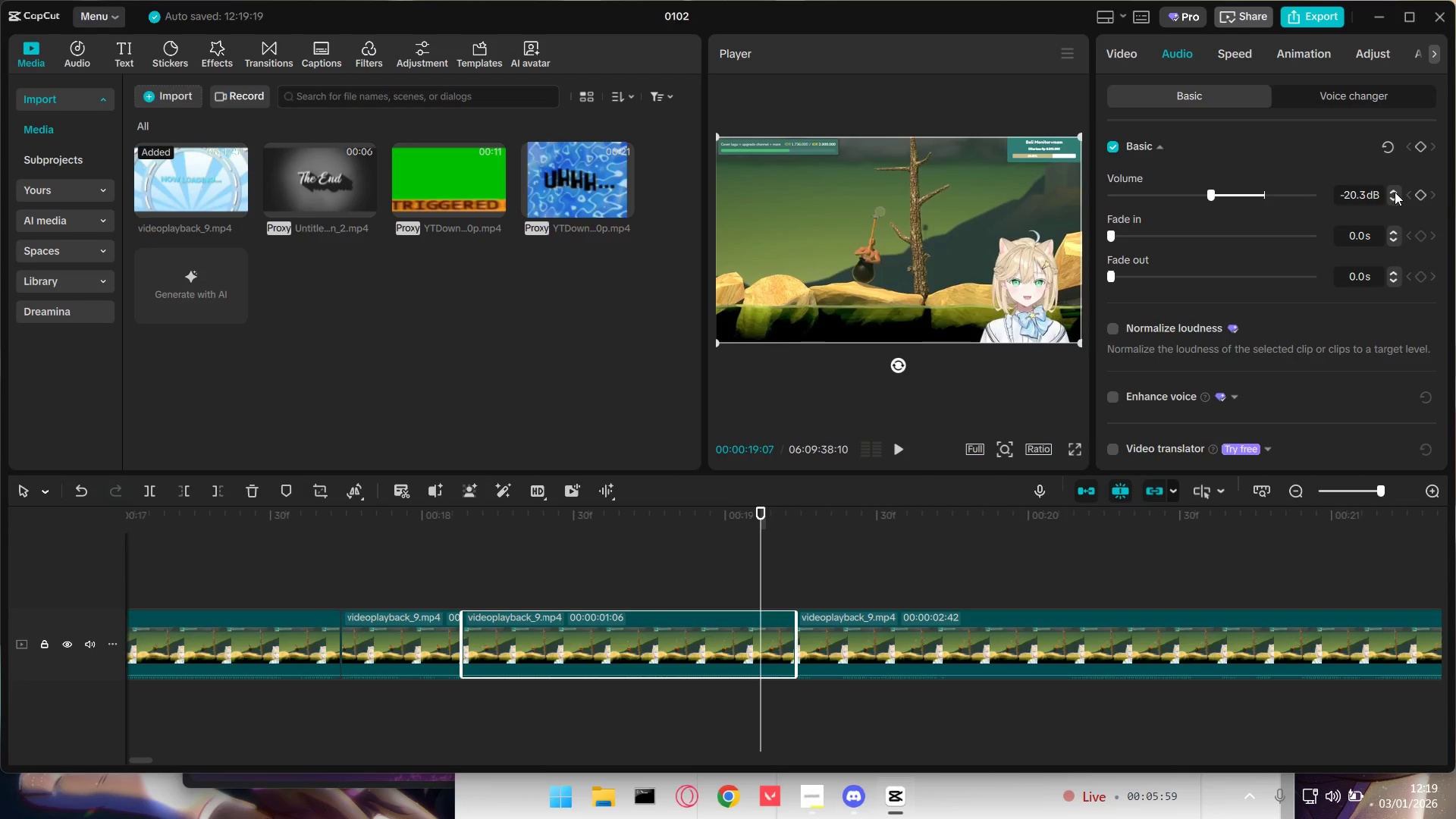 
triple_click([1394, 190])
 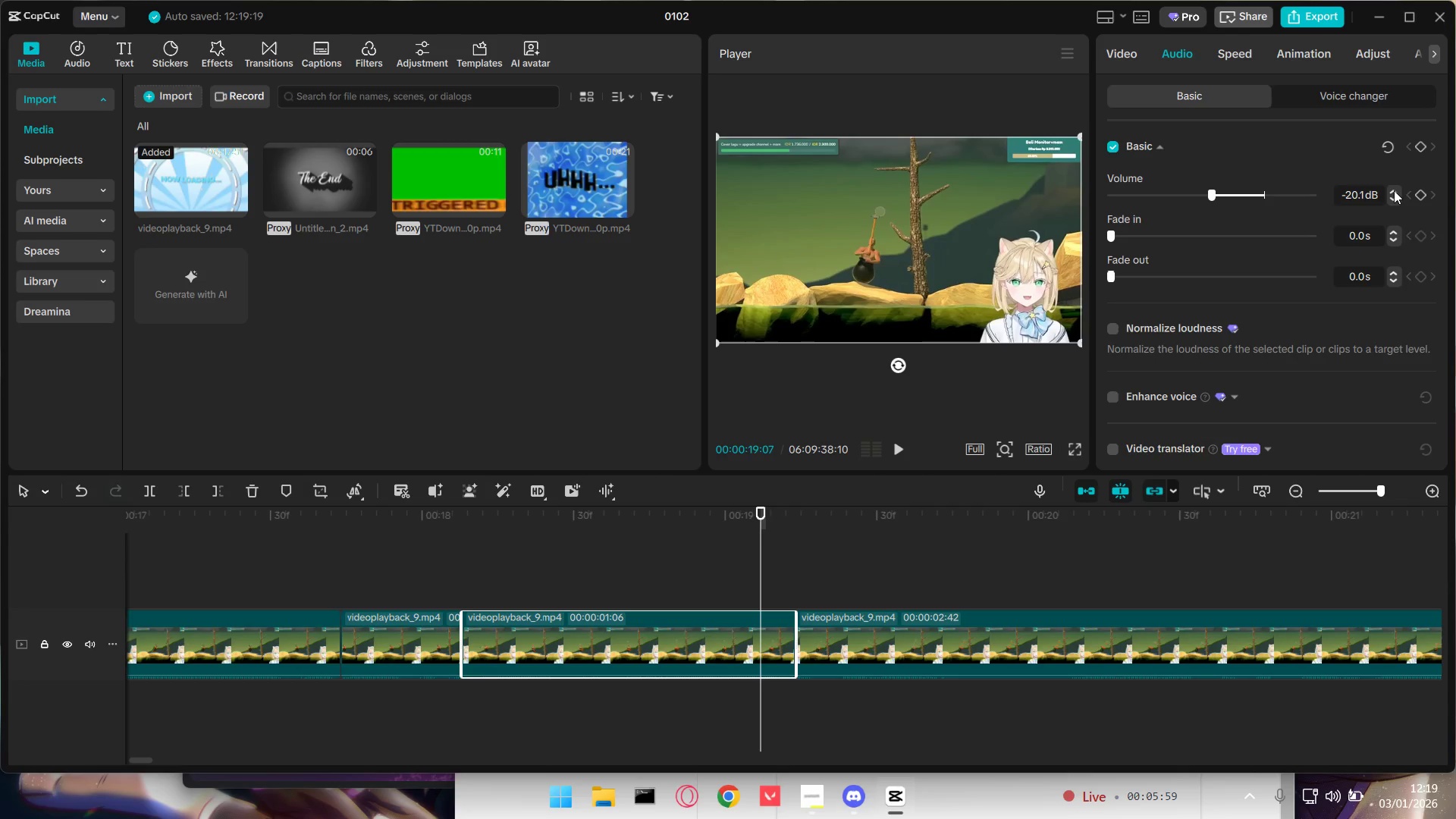 
triple_click([1394, 190])
 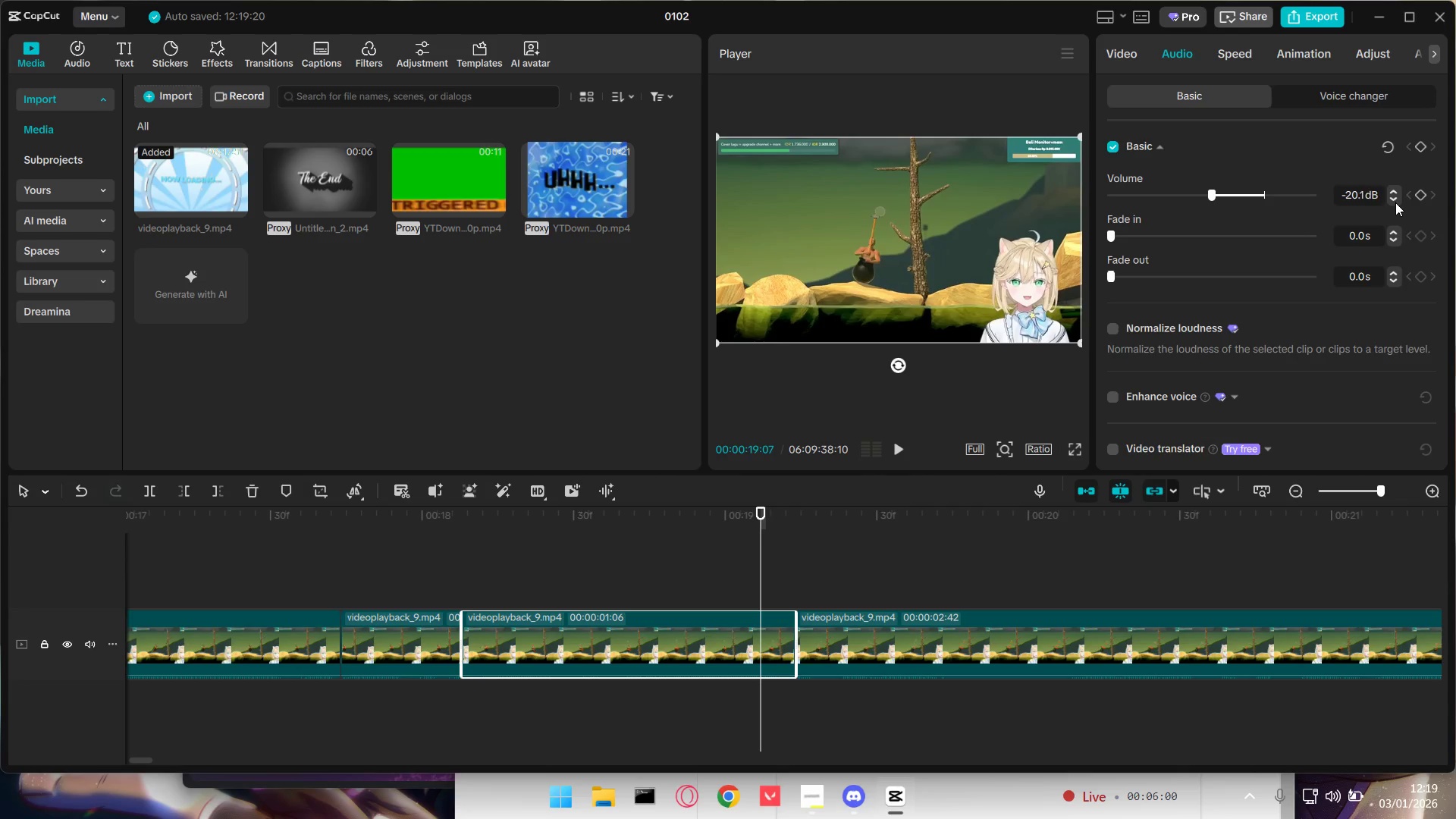 
triple_click([1395, 202])
 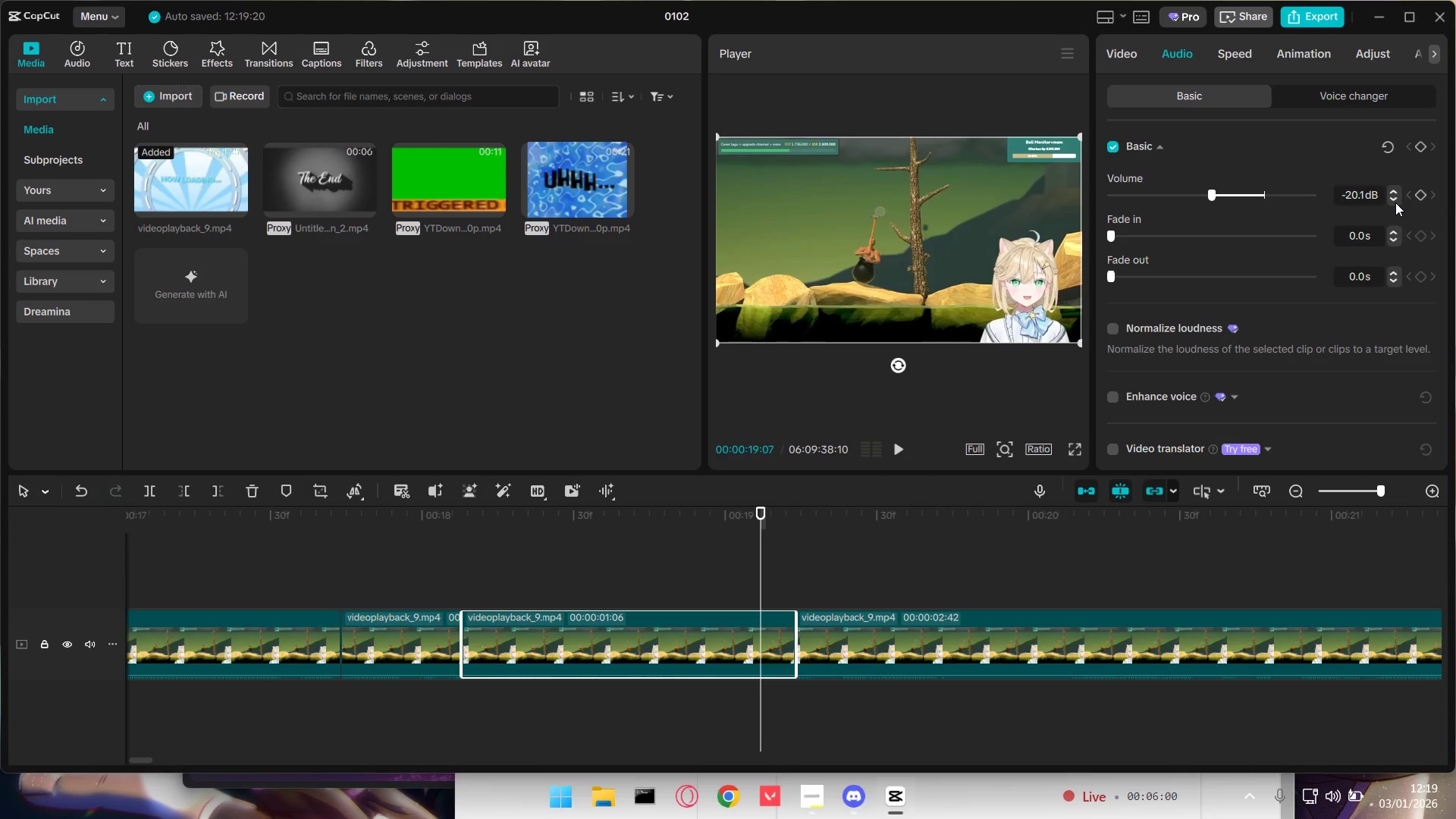 
triple_click([1395, 202])
 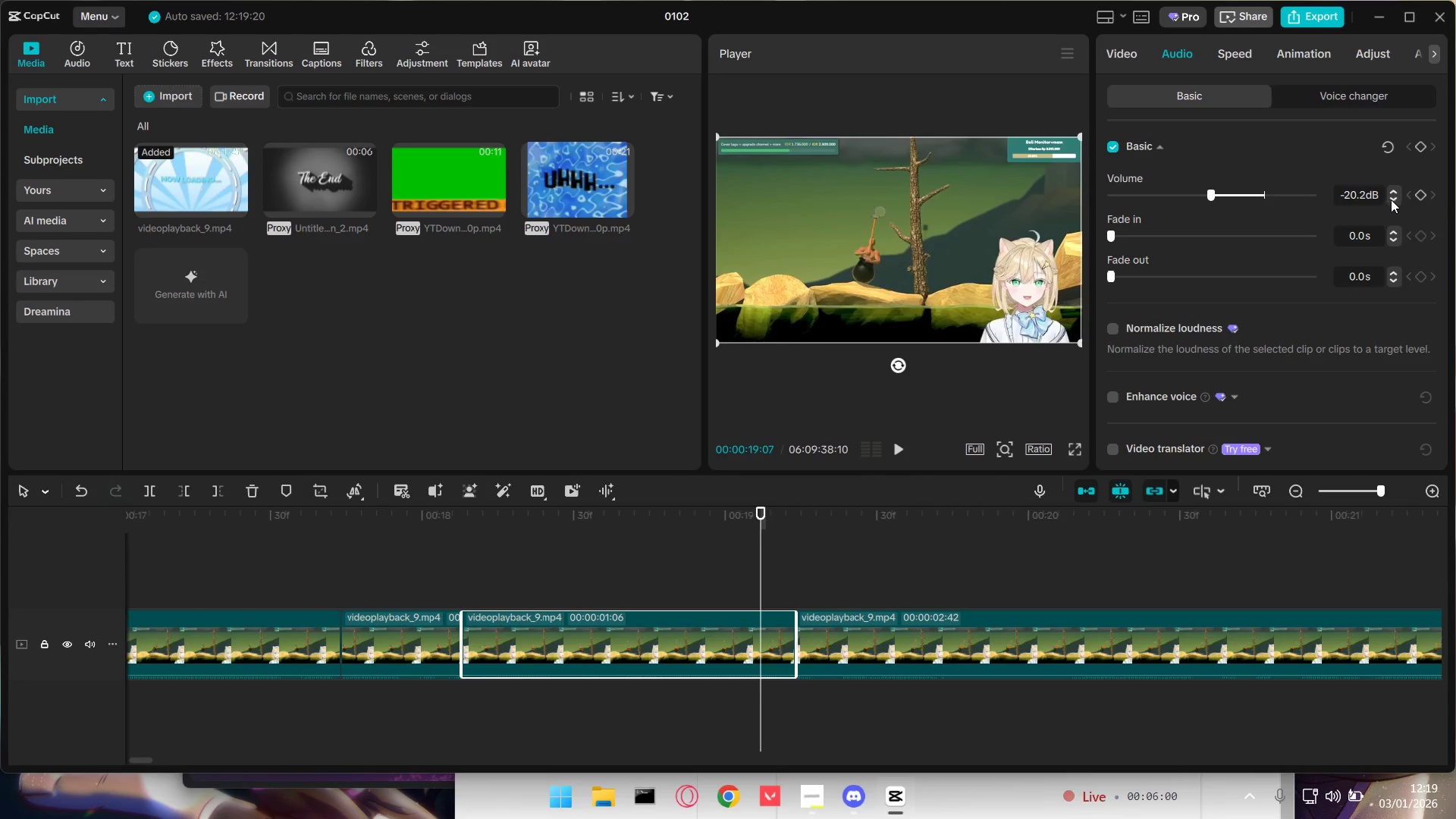 
triple_click([1391, 199])
 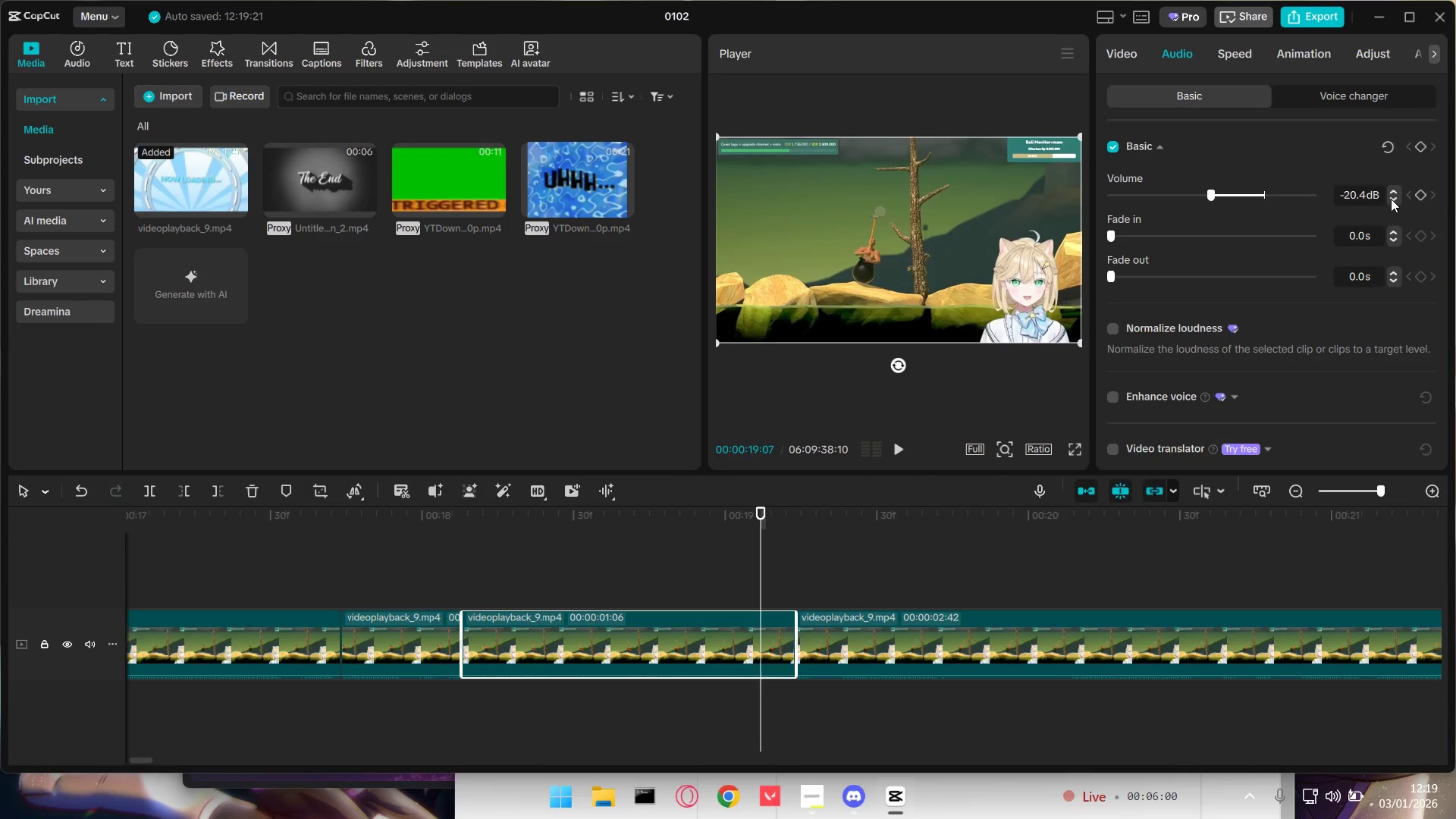 
triple_click([1391, 199])
 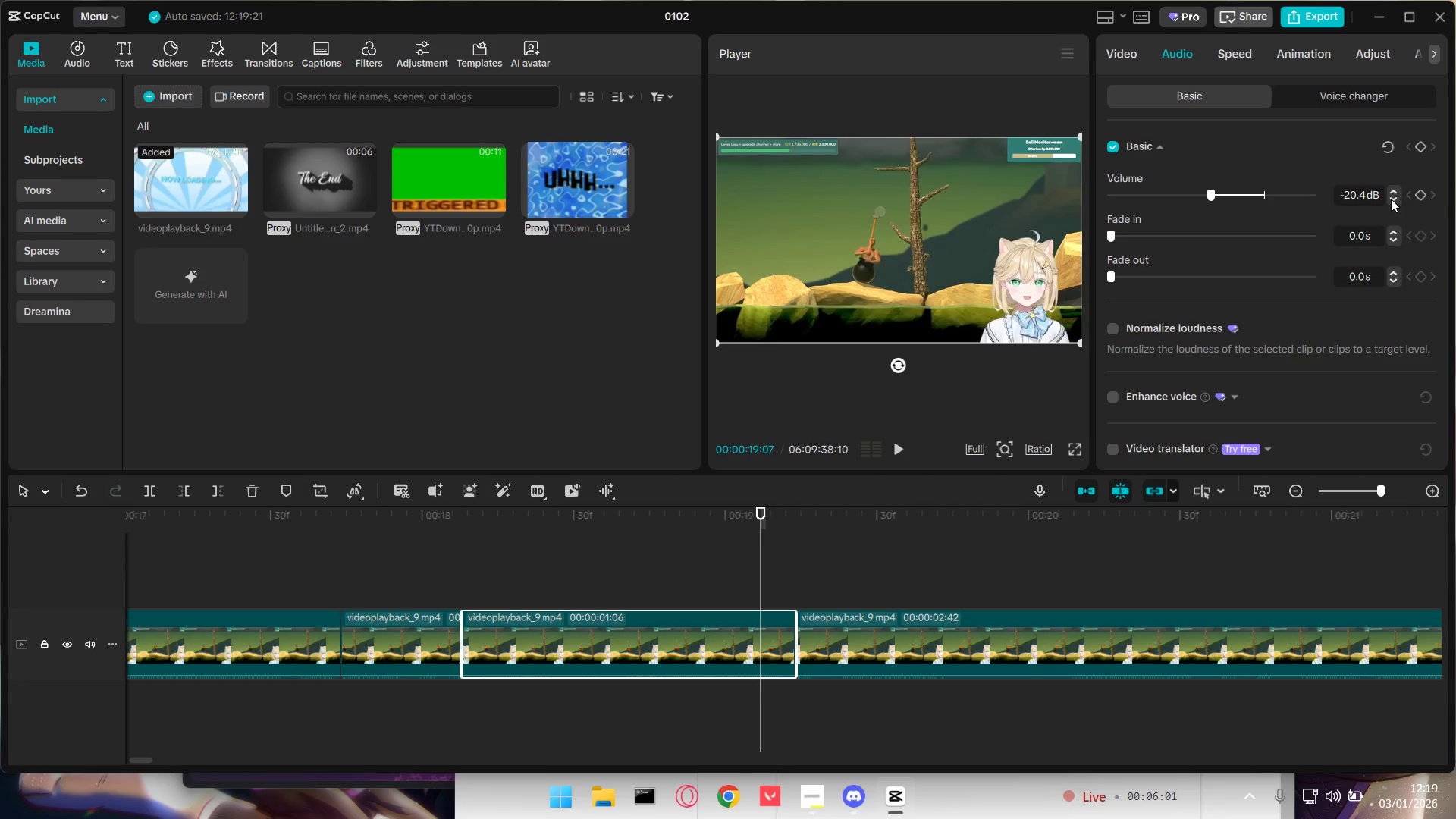 
triple_click([1391, 199])
 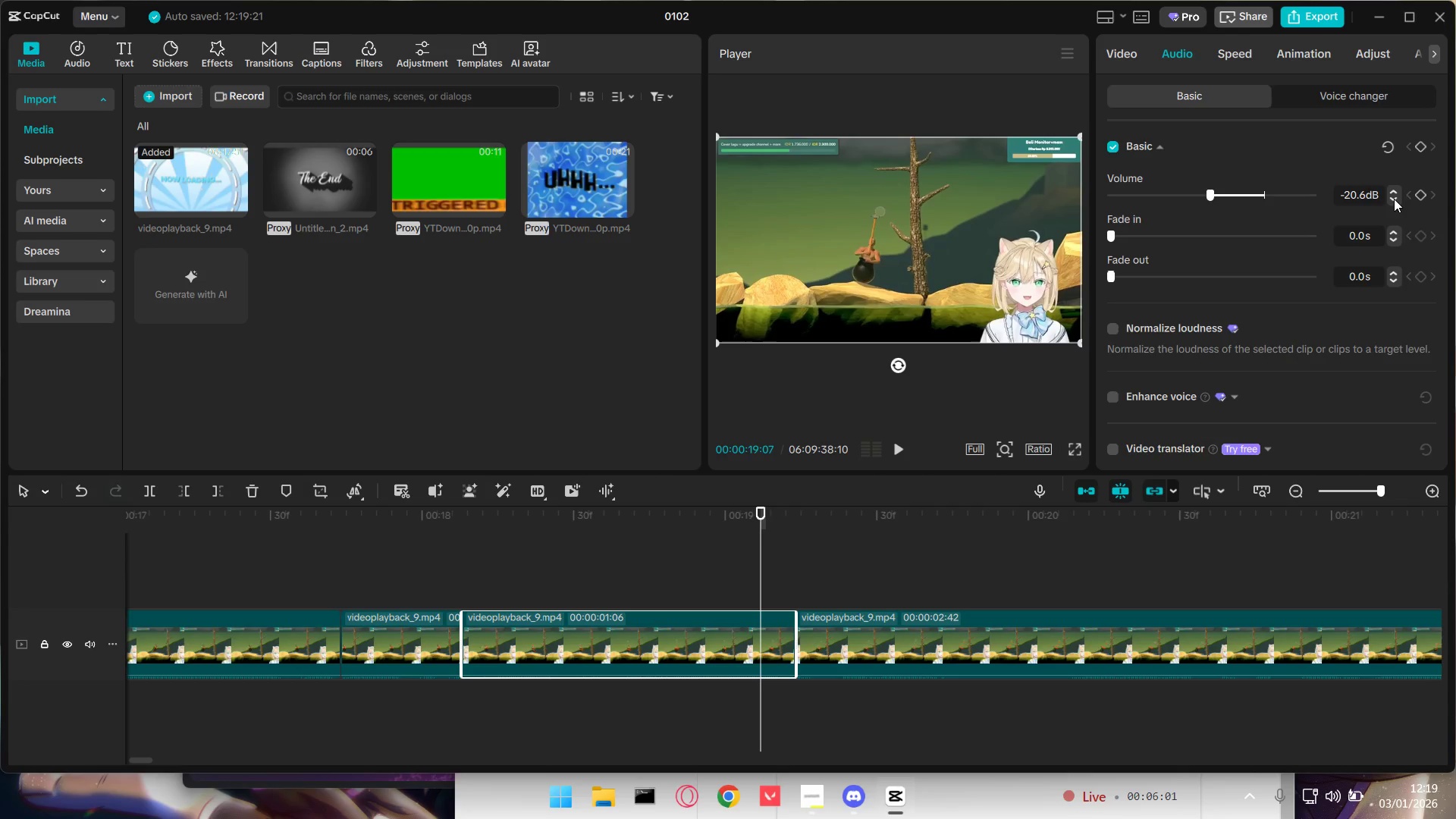 
triple_click([1394, 199])
 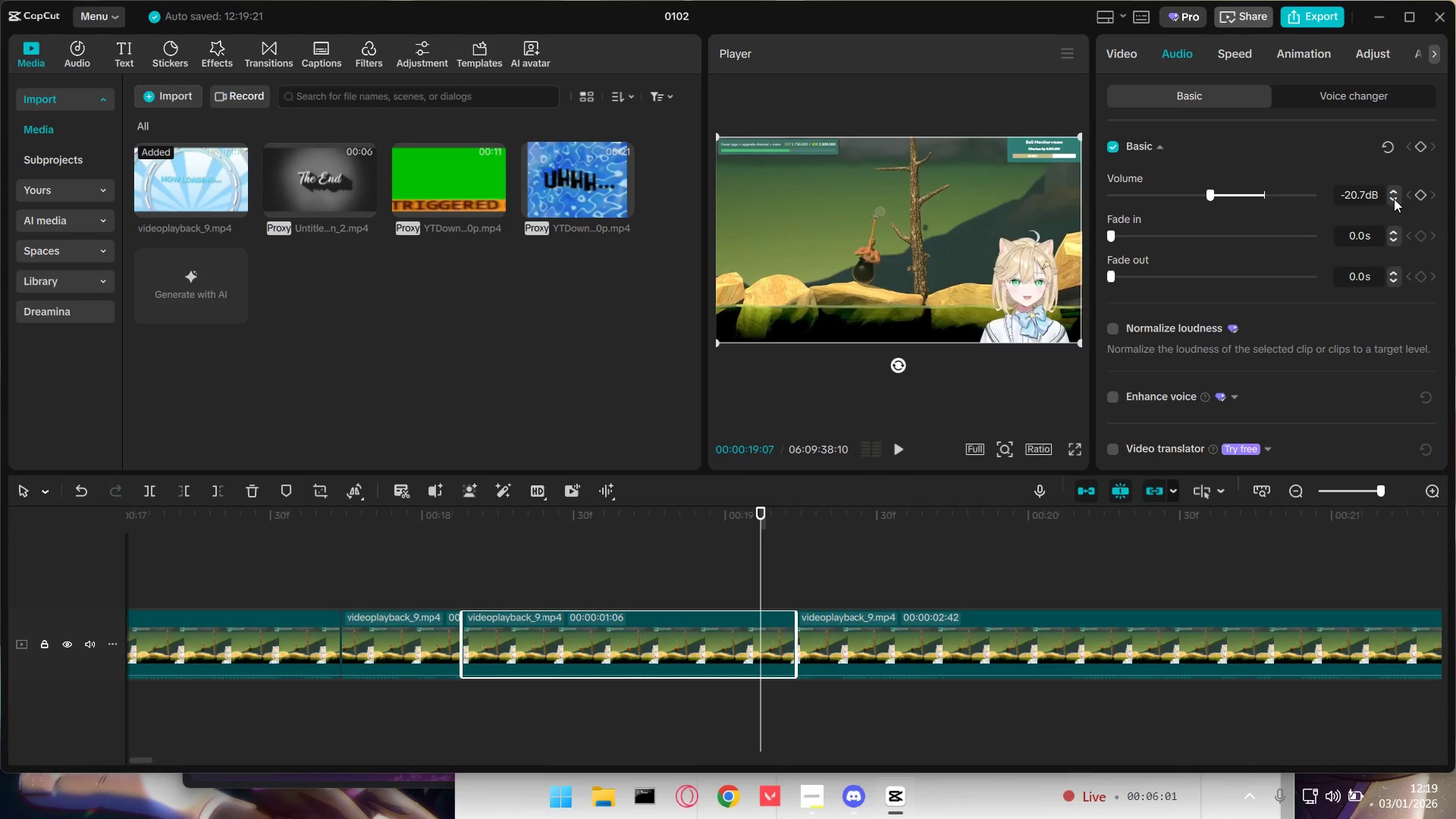 
triple_click([1394, 199])
 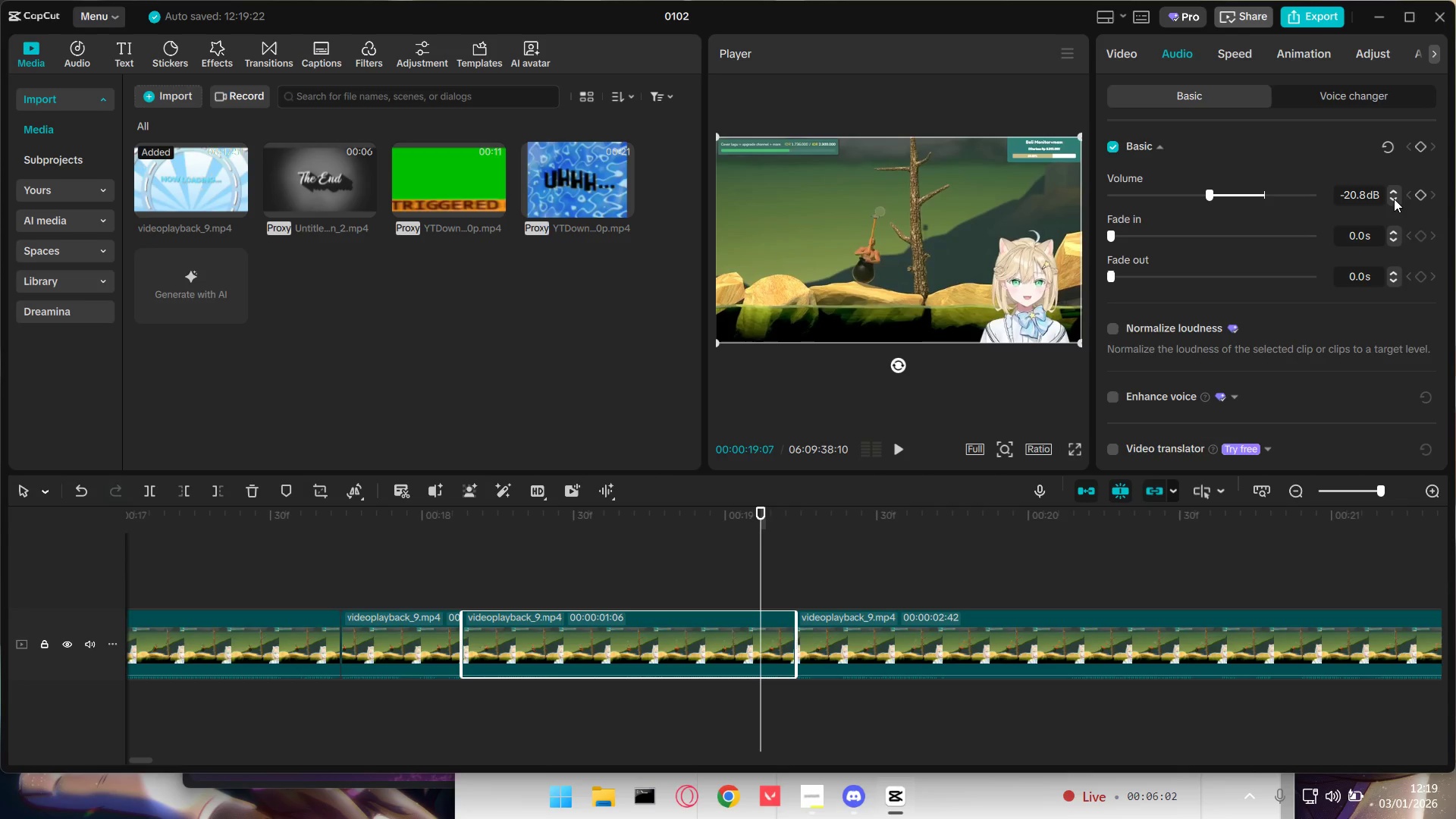 
triple_click([1394, 199])
 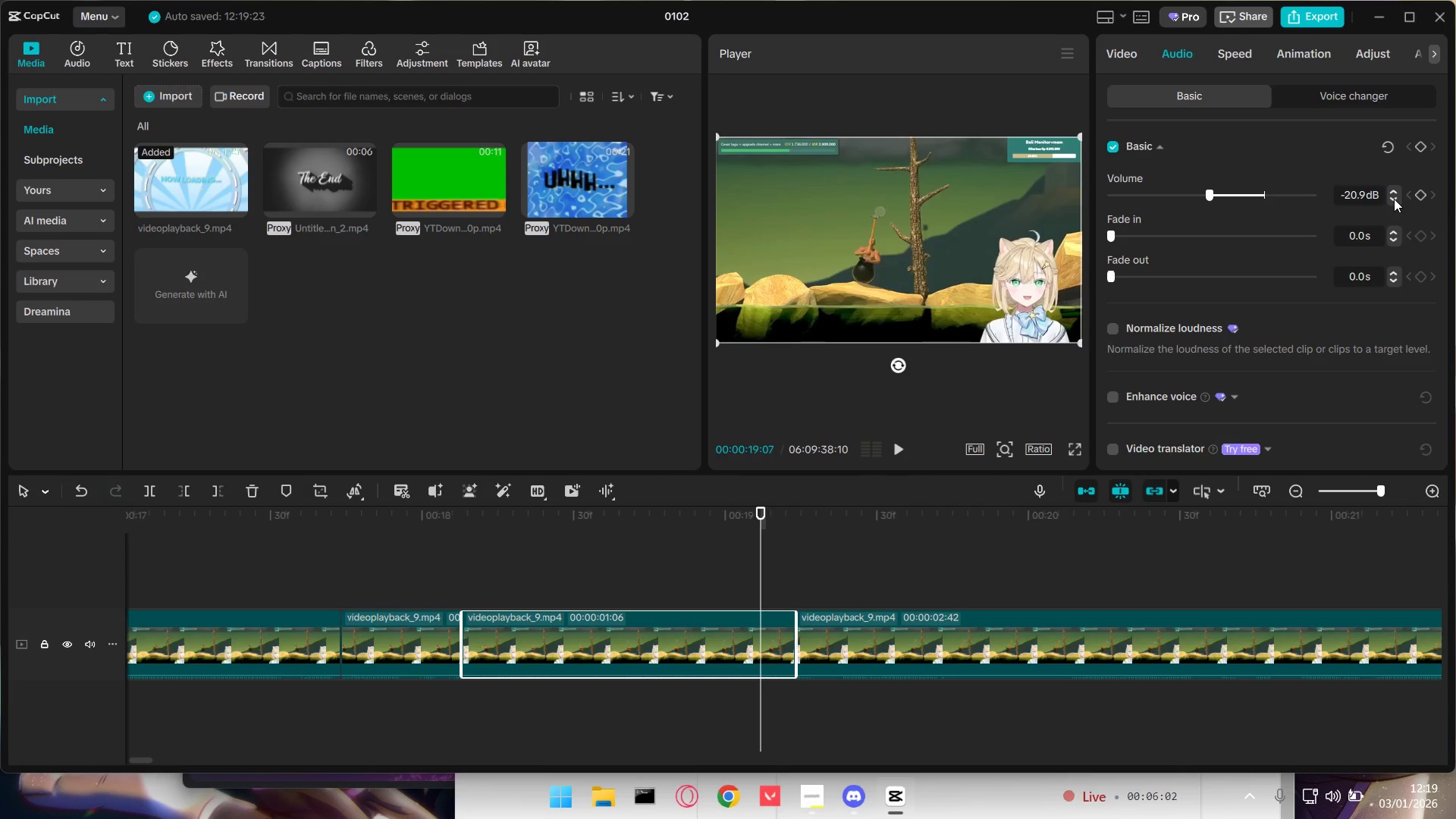 
triple_click([1394, 199])
 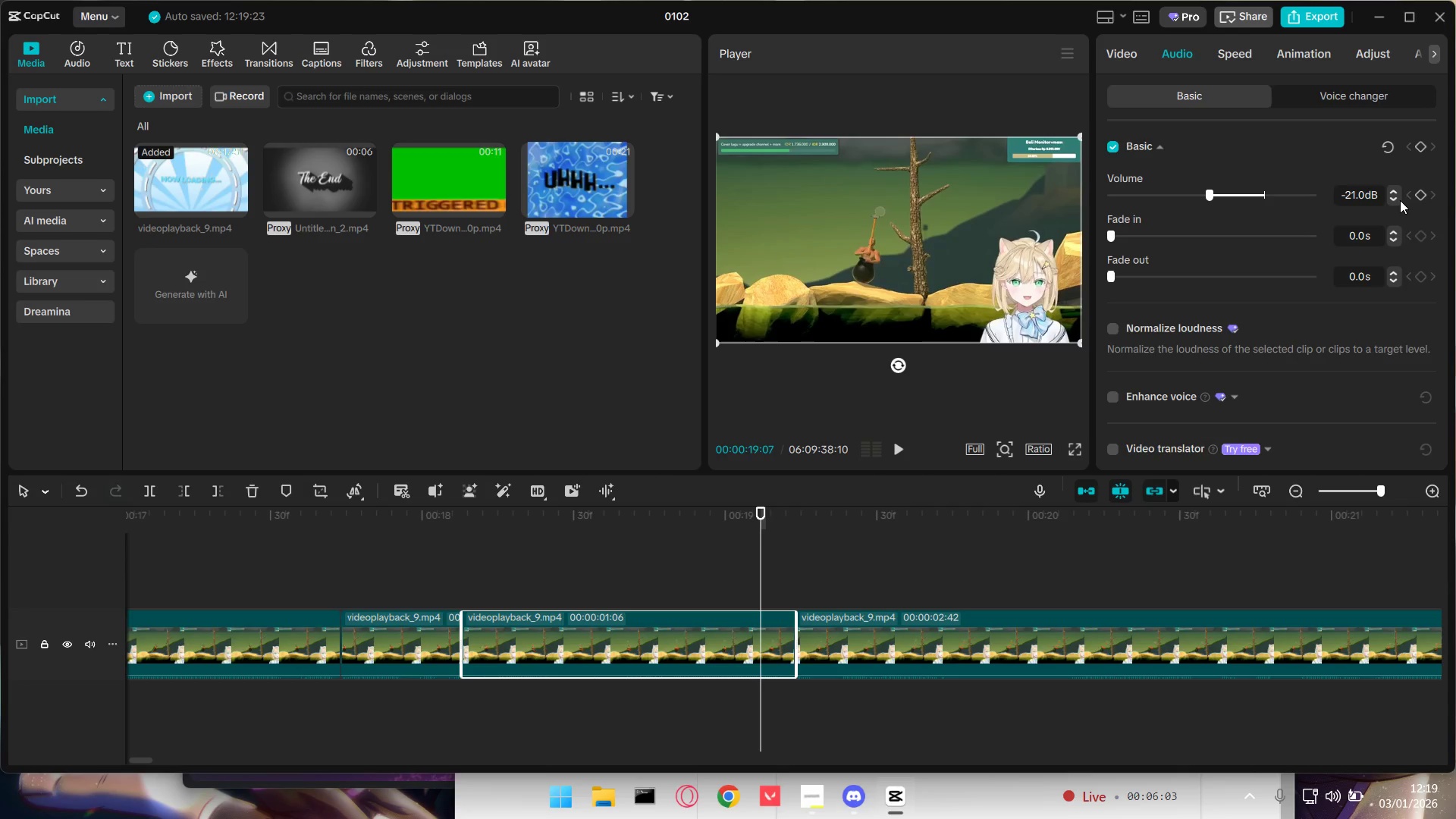 
double_click([1397, 199])
 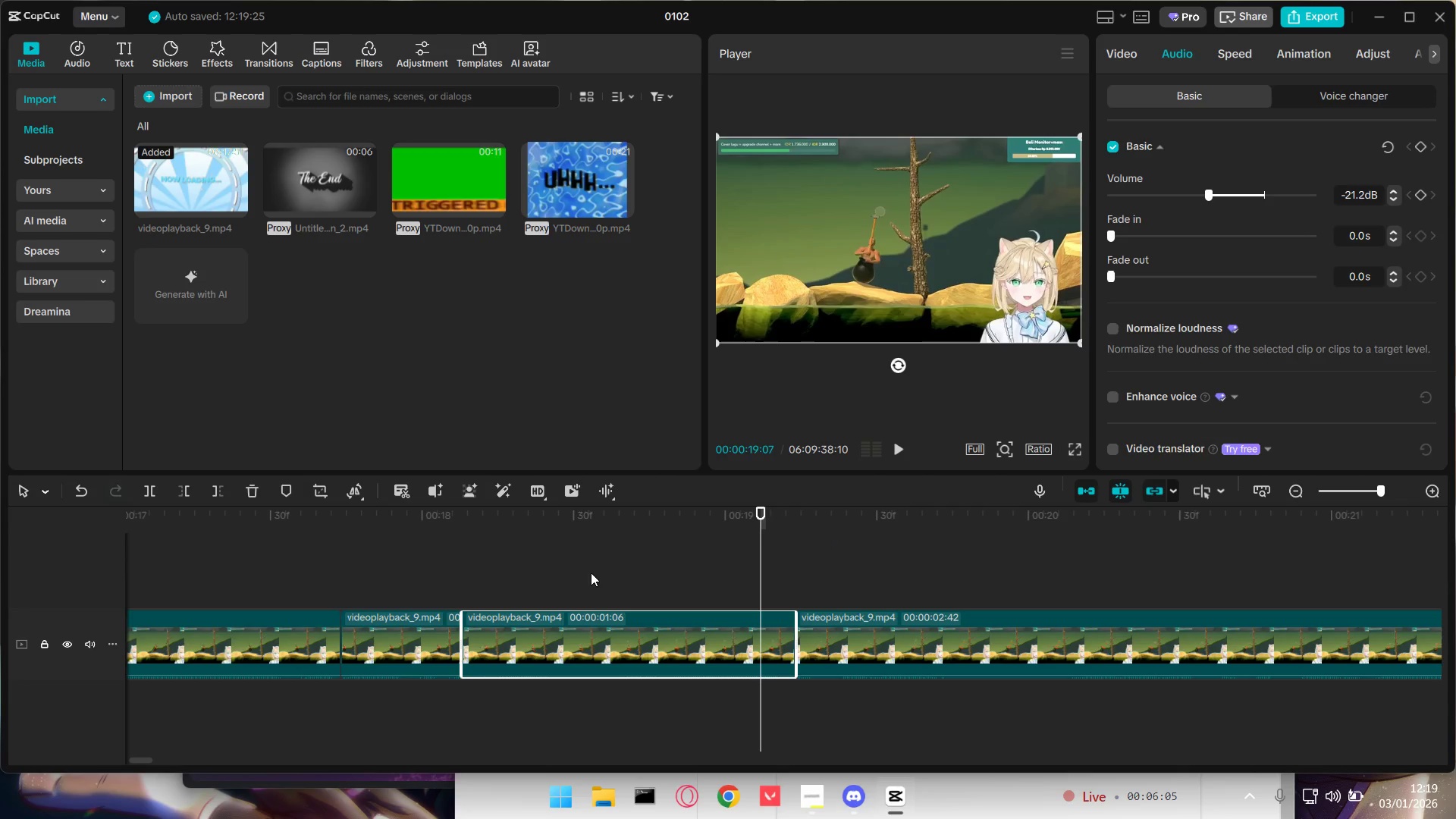 
left_click([434, 578])
 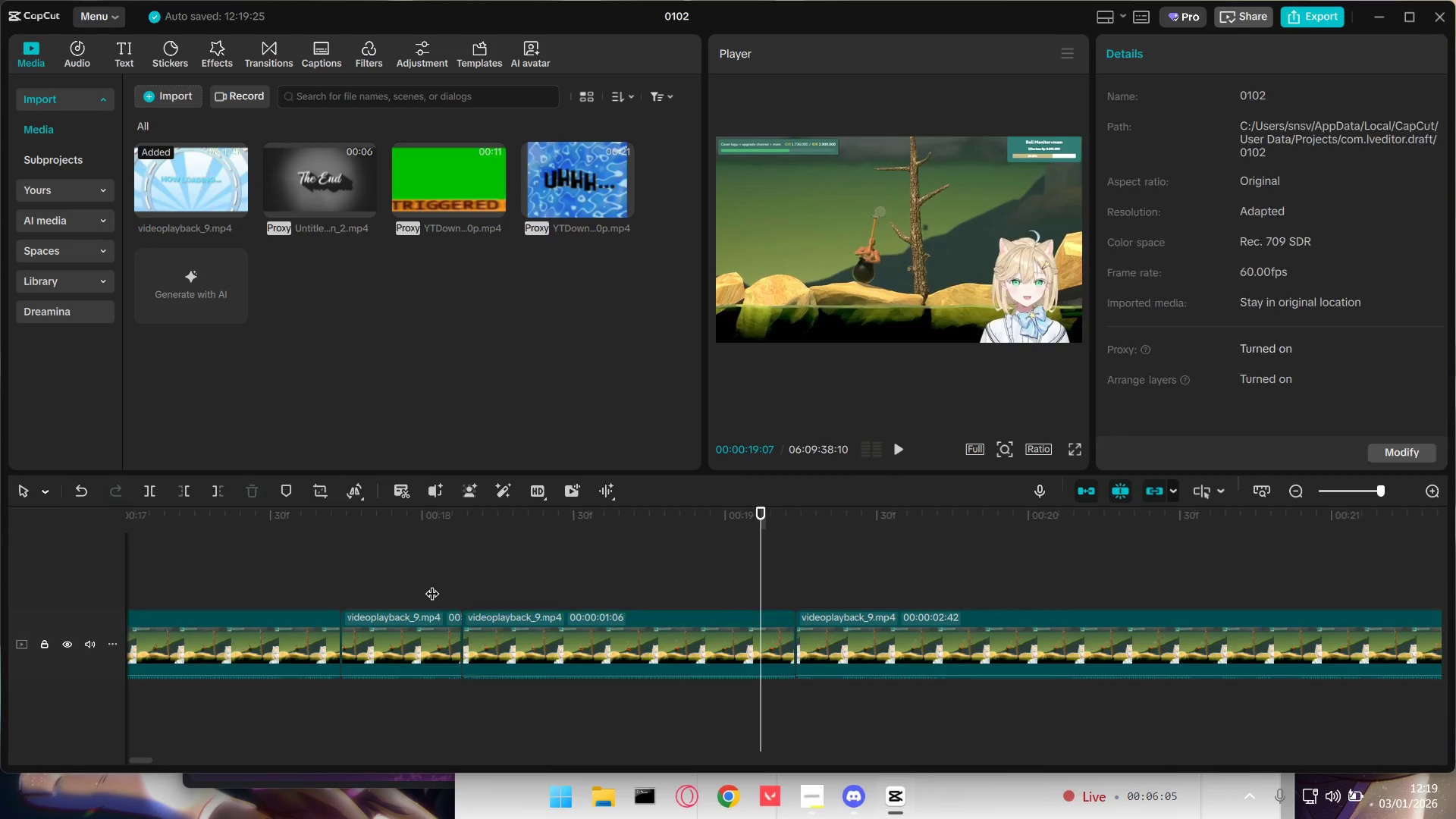 
key(Space)
 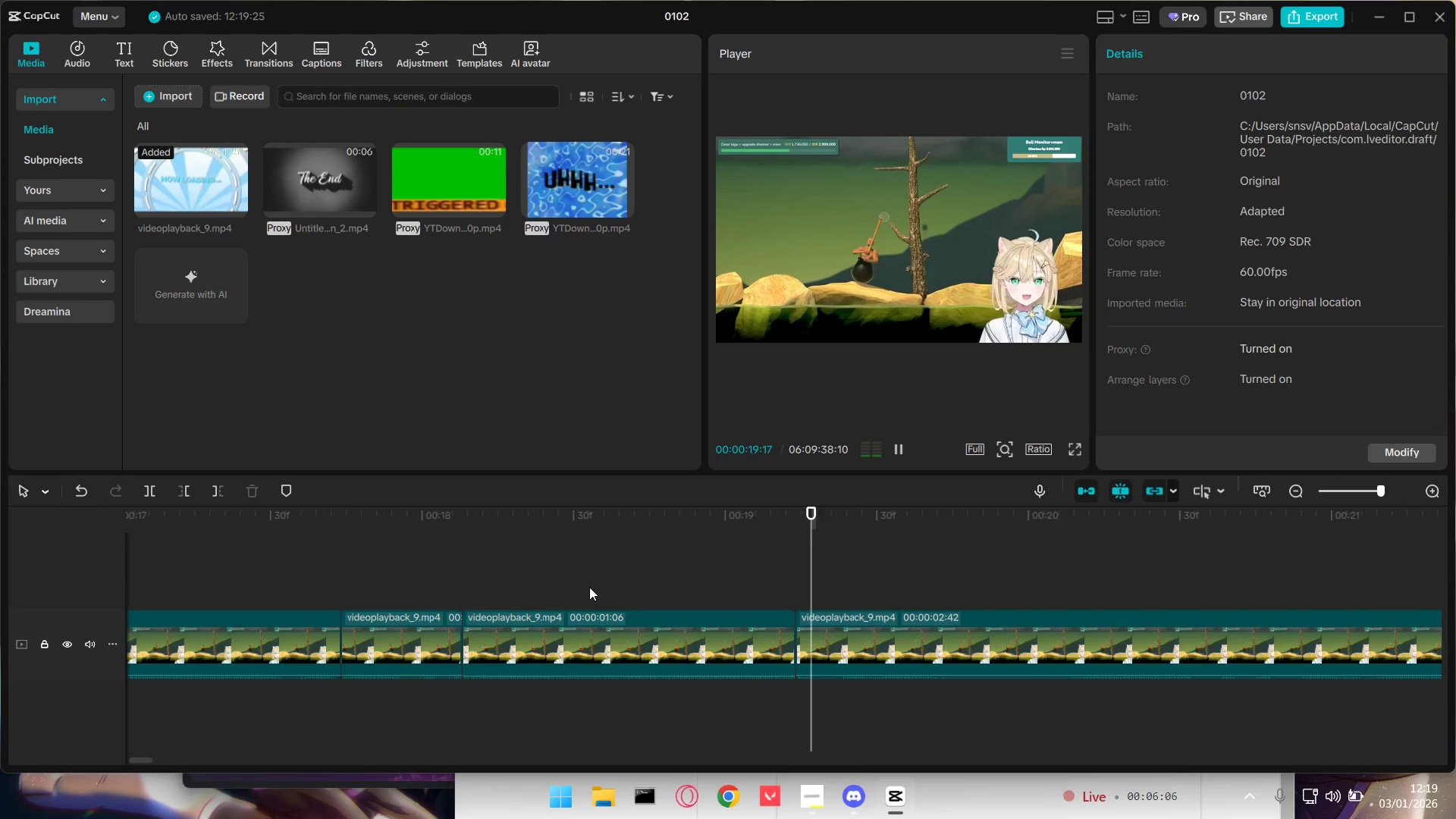 
key(Space)
 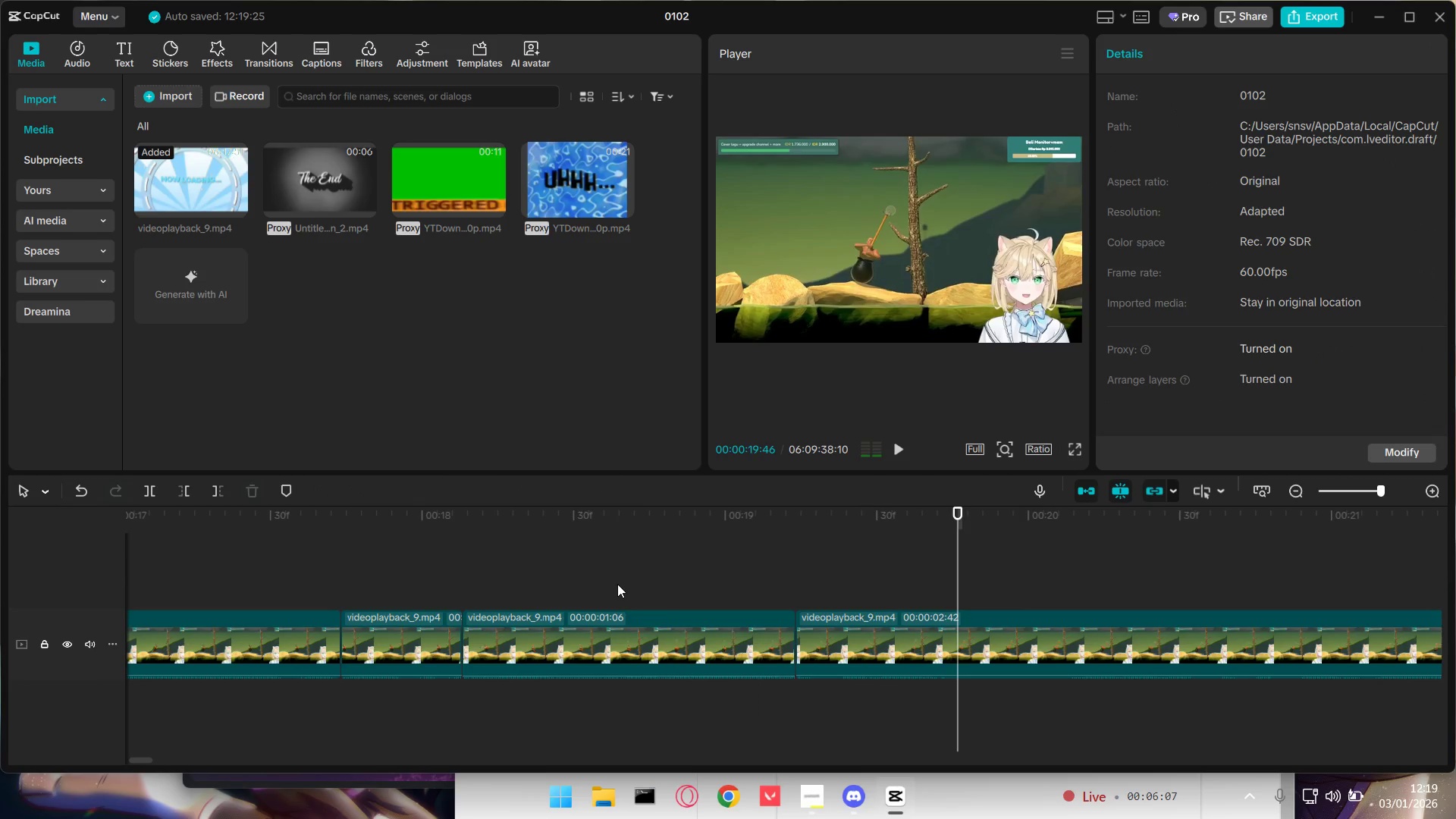 
left_click([617, 584])
 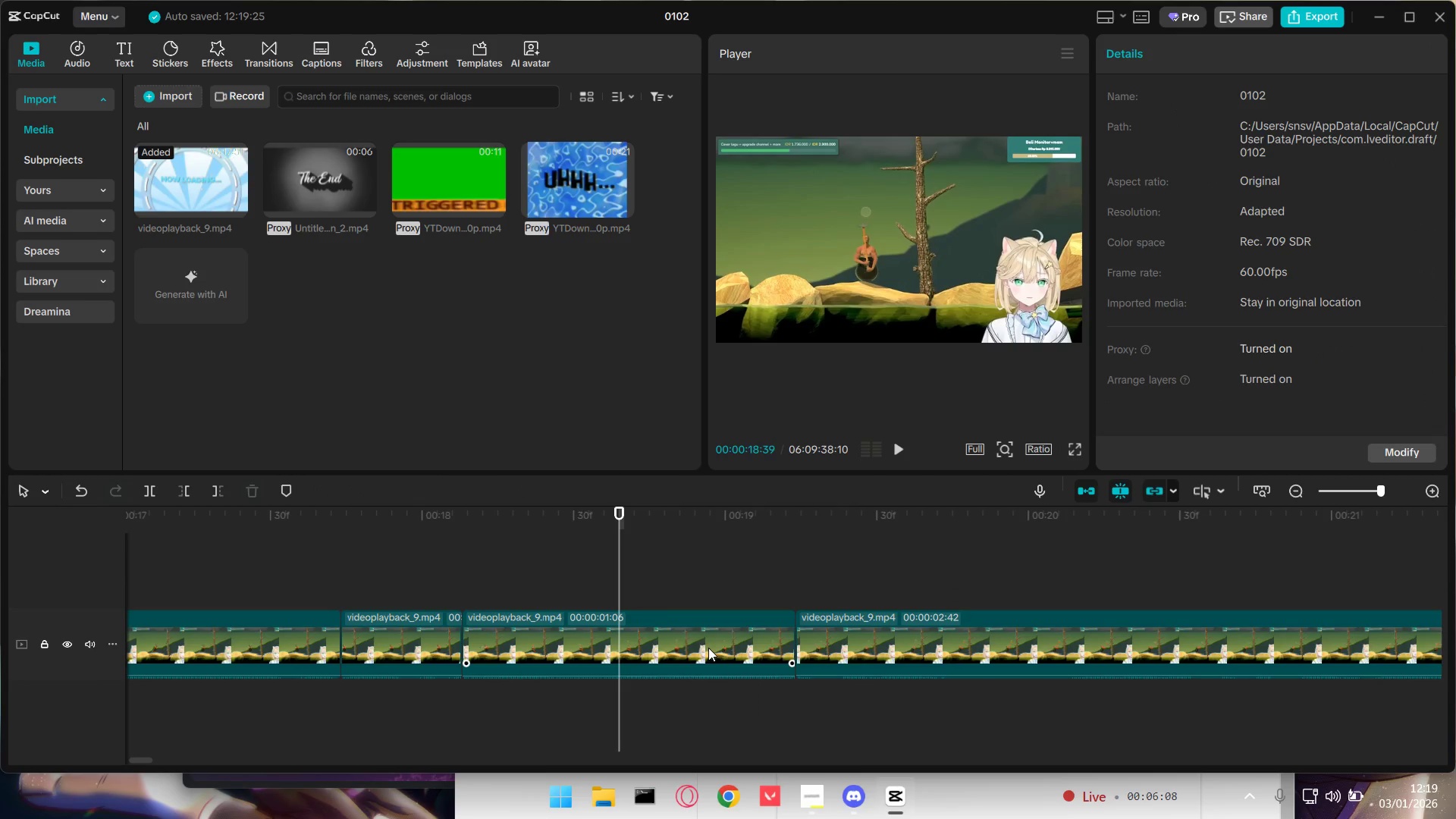 
double_click([711, 651])
 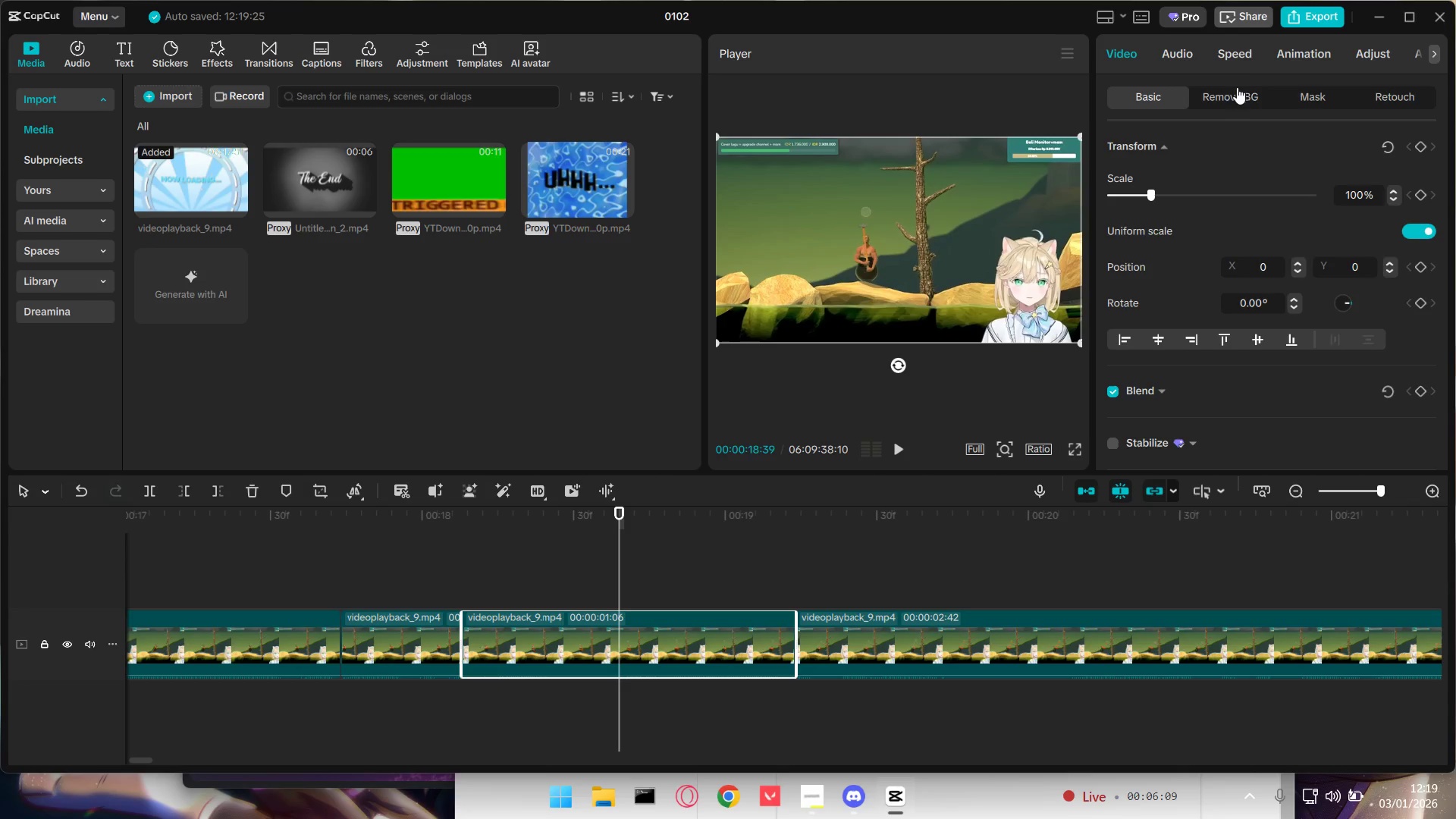 
left_click([1178, 59])
 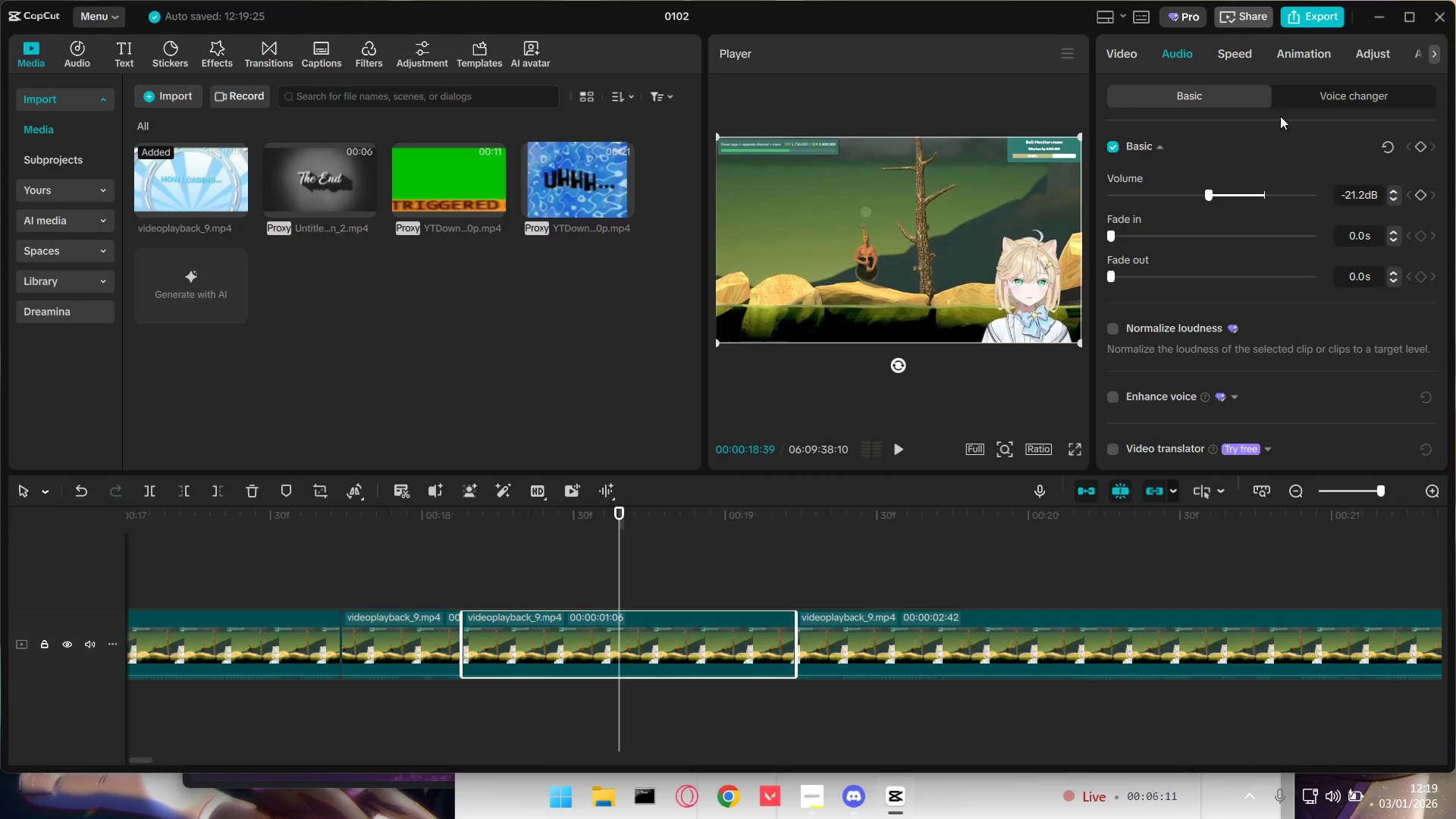 
double_click([1338, 98])
 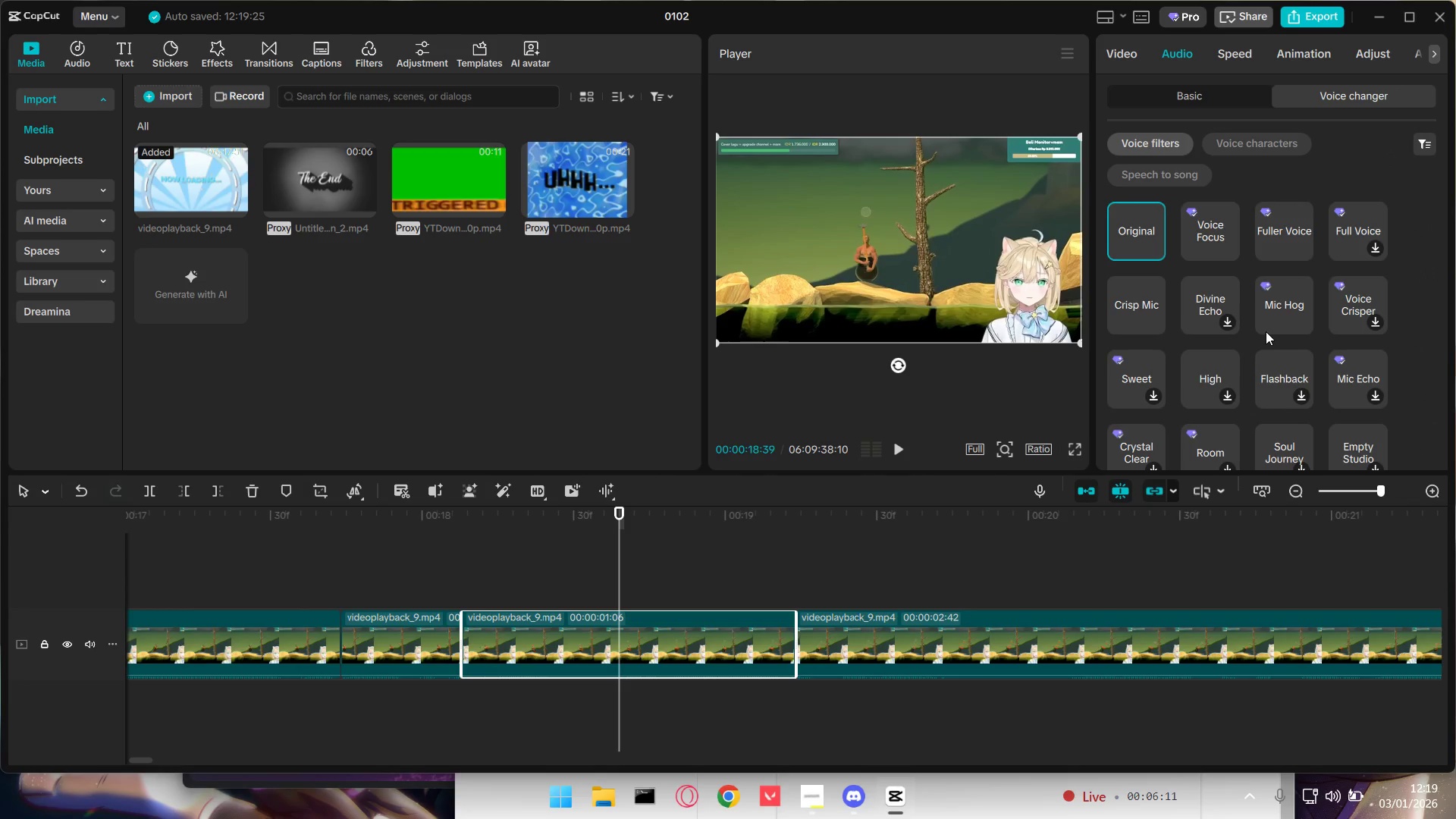 
scroll: coordinate [1266, 331], scroll_direction: down, amount: 1.0
 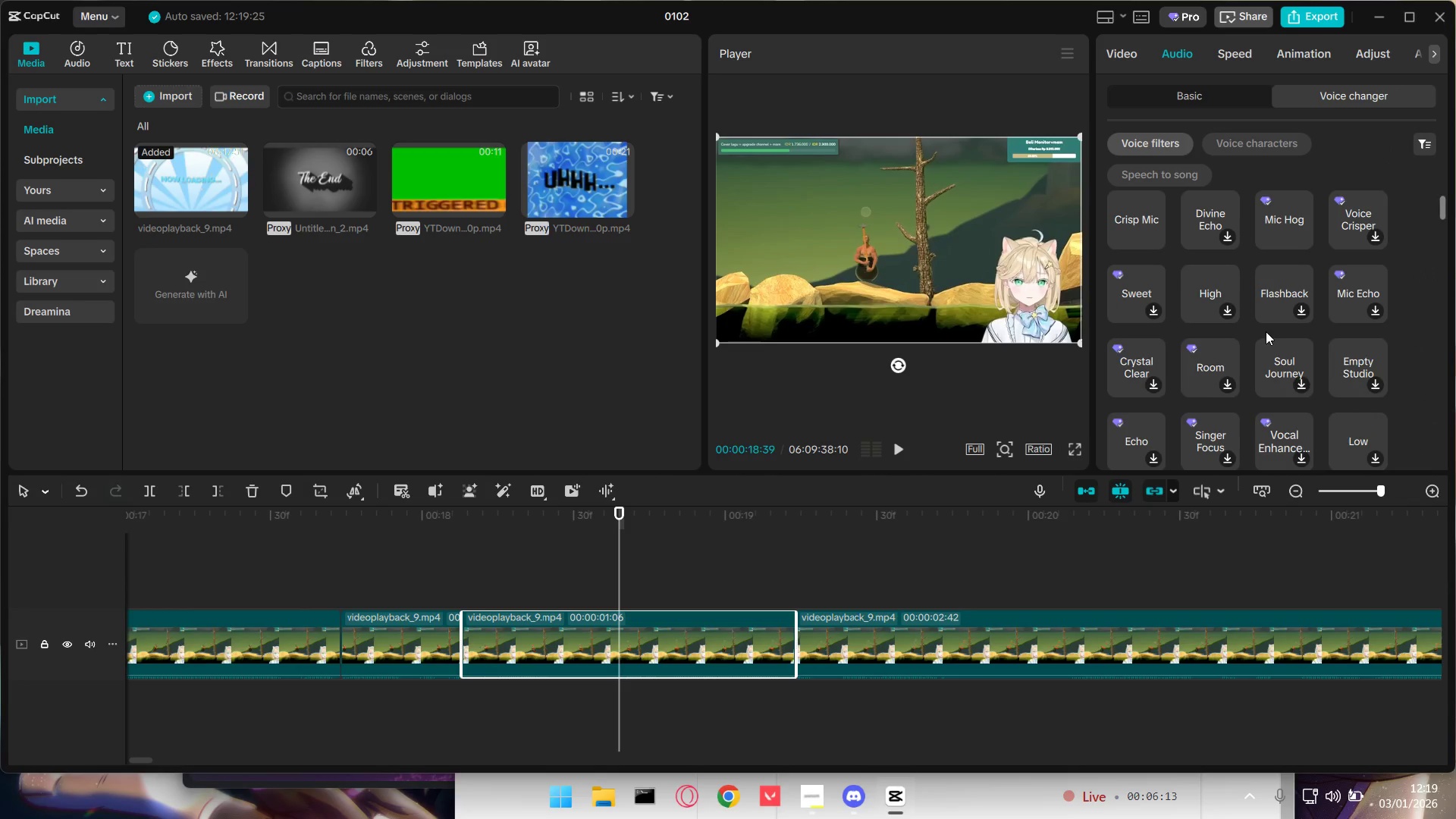 
left_click([1219, 233])
 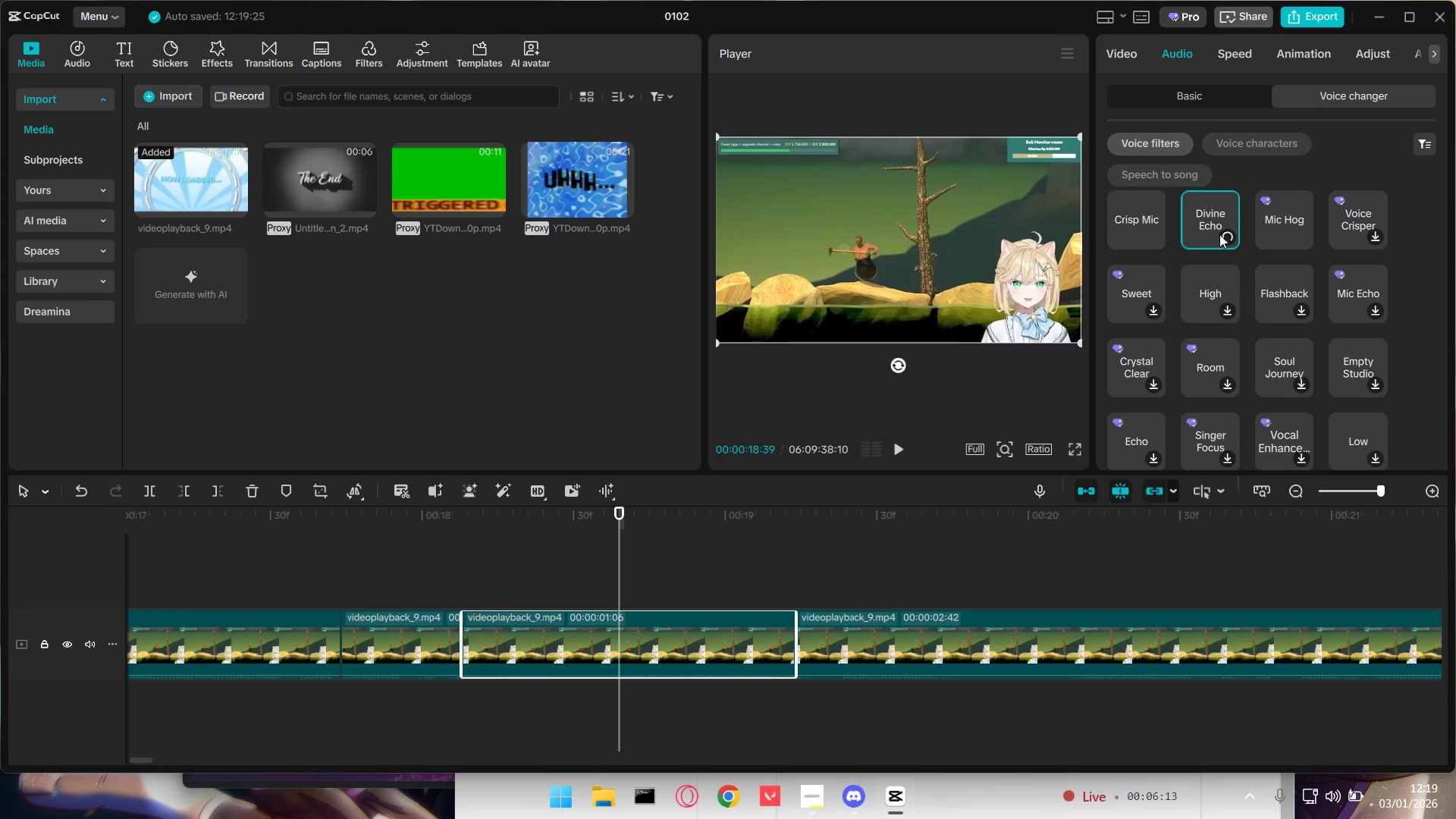 
mouse_move([1204, 262])
 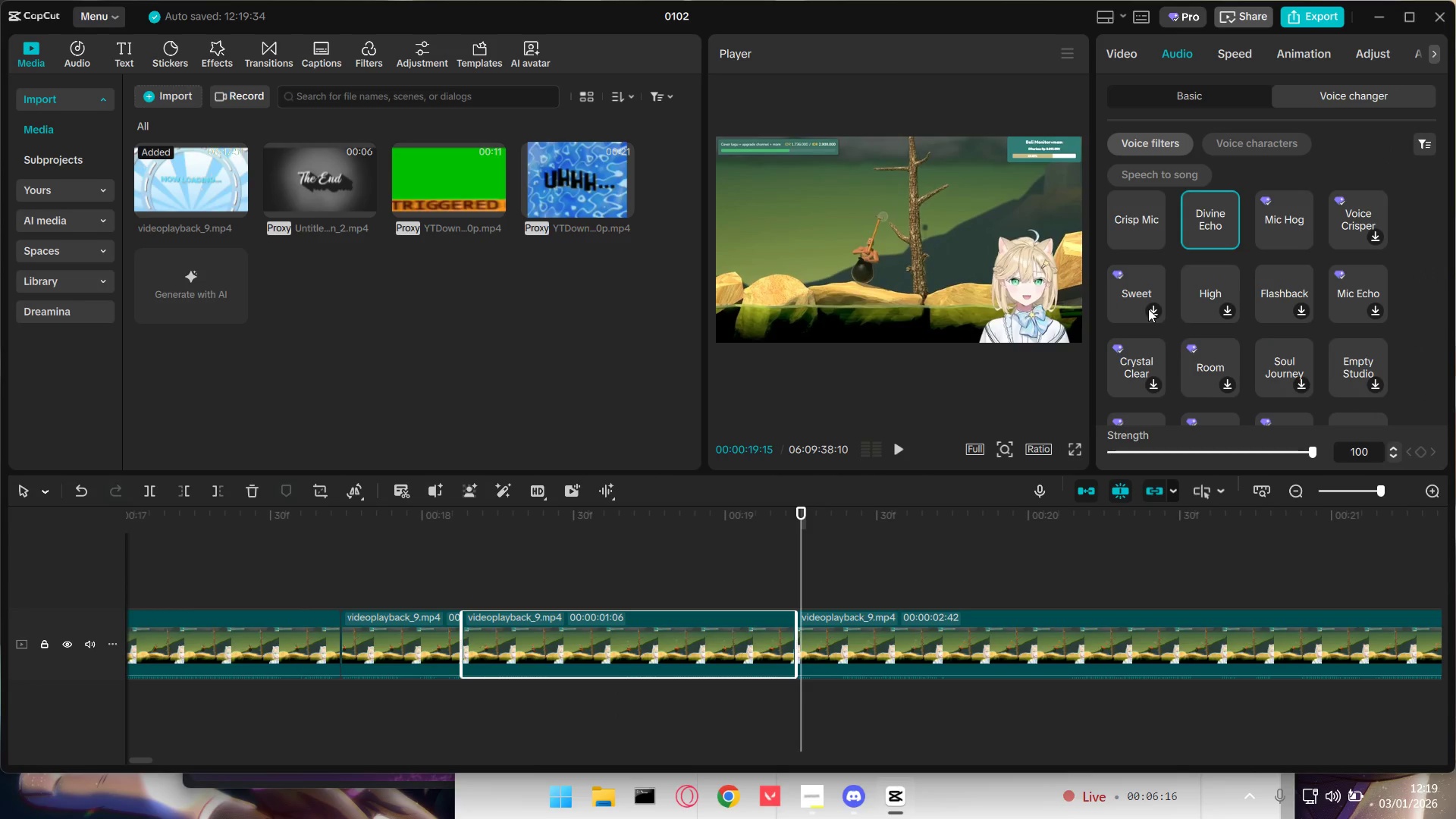 
mouse_move([1219, 297])
 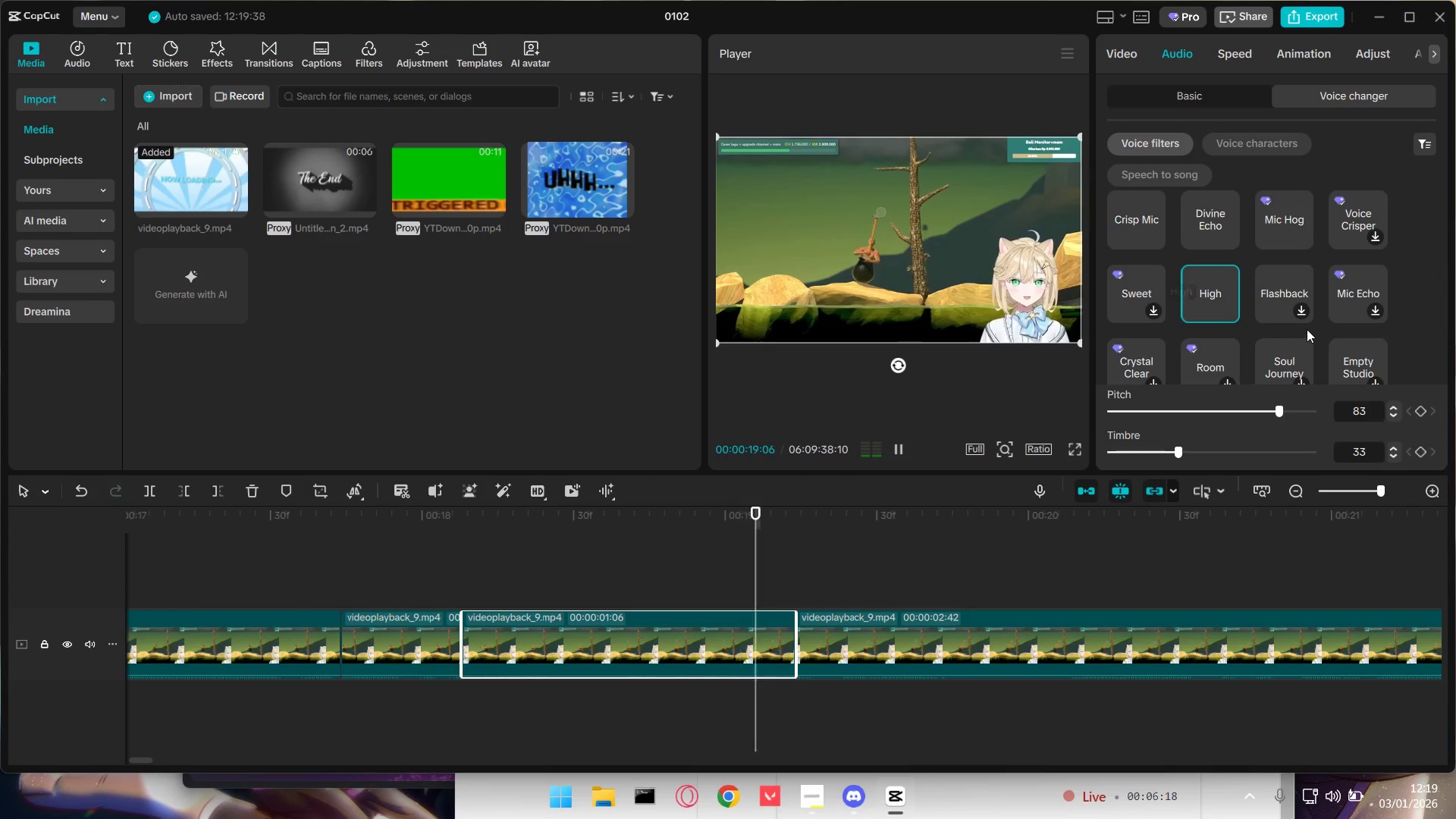 
scroll: coordinate [1360, 343], scroll_direction: down, amount: 6.0
 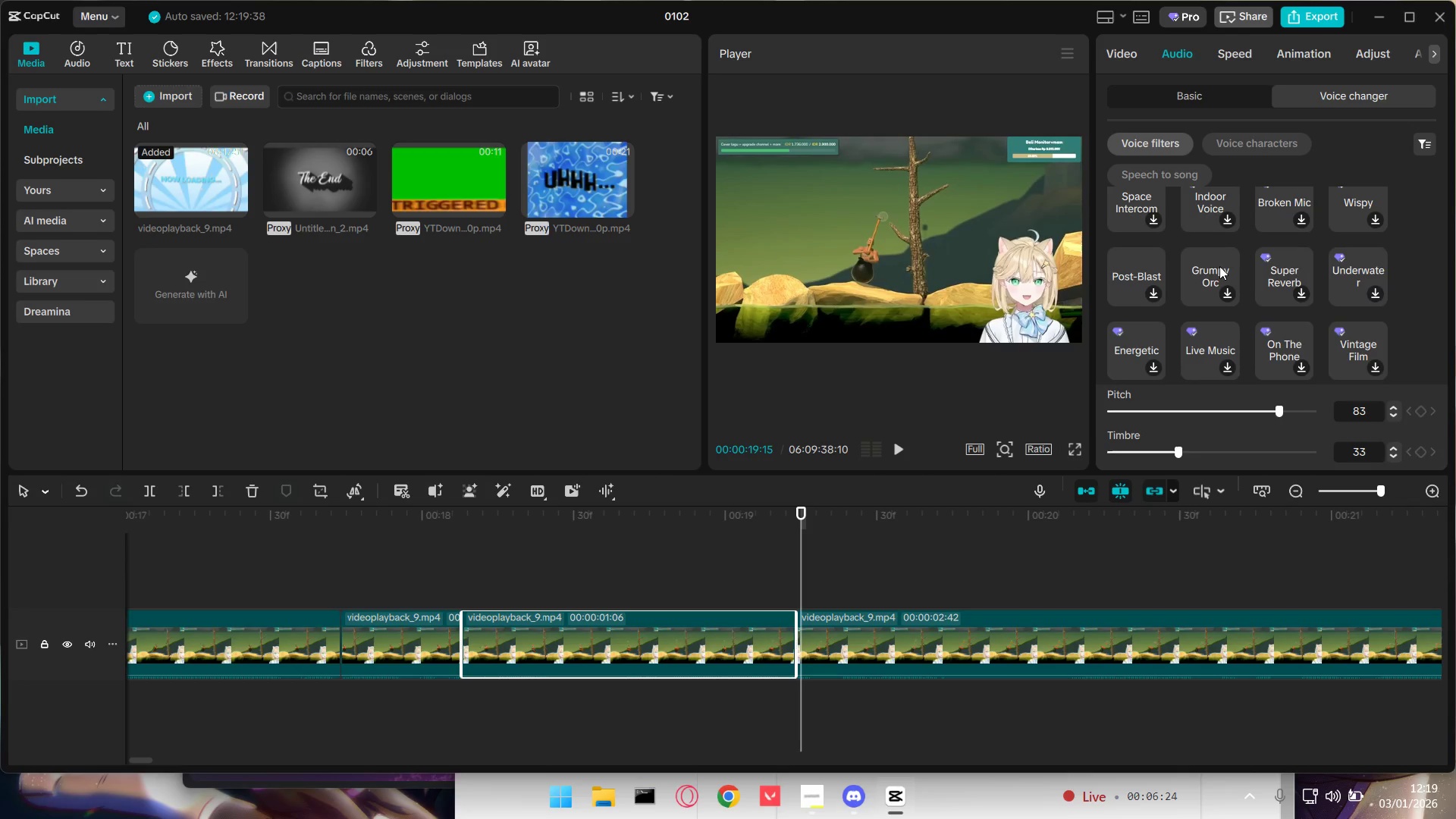 
mouse_move([1207, 279])
 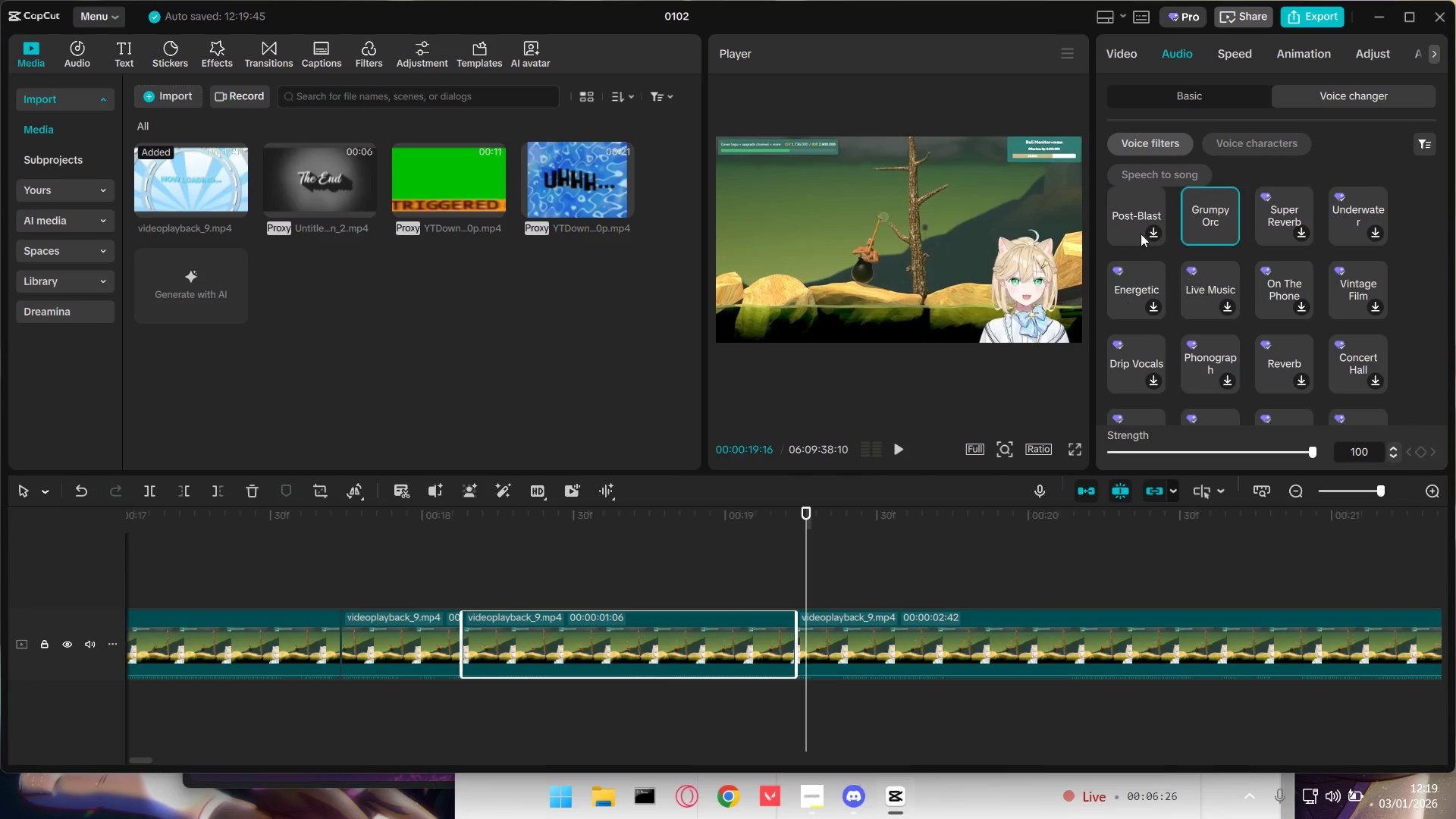 
left_click([1141, 233])
 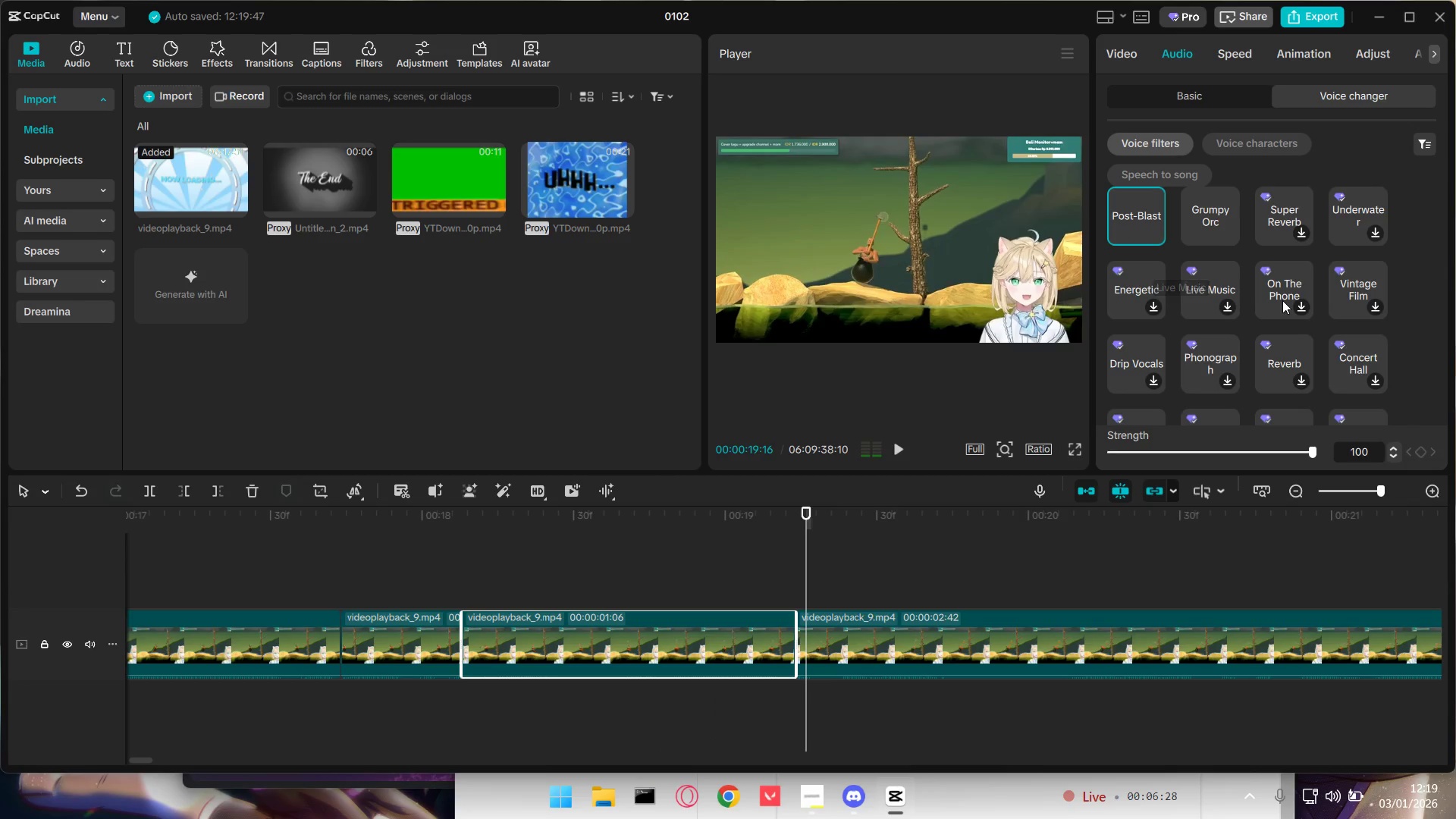 
left_click([1288, 366])
 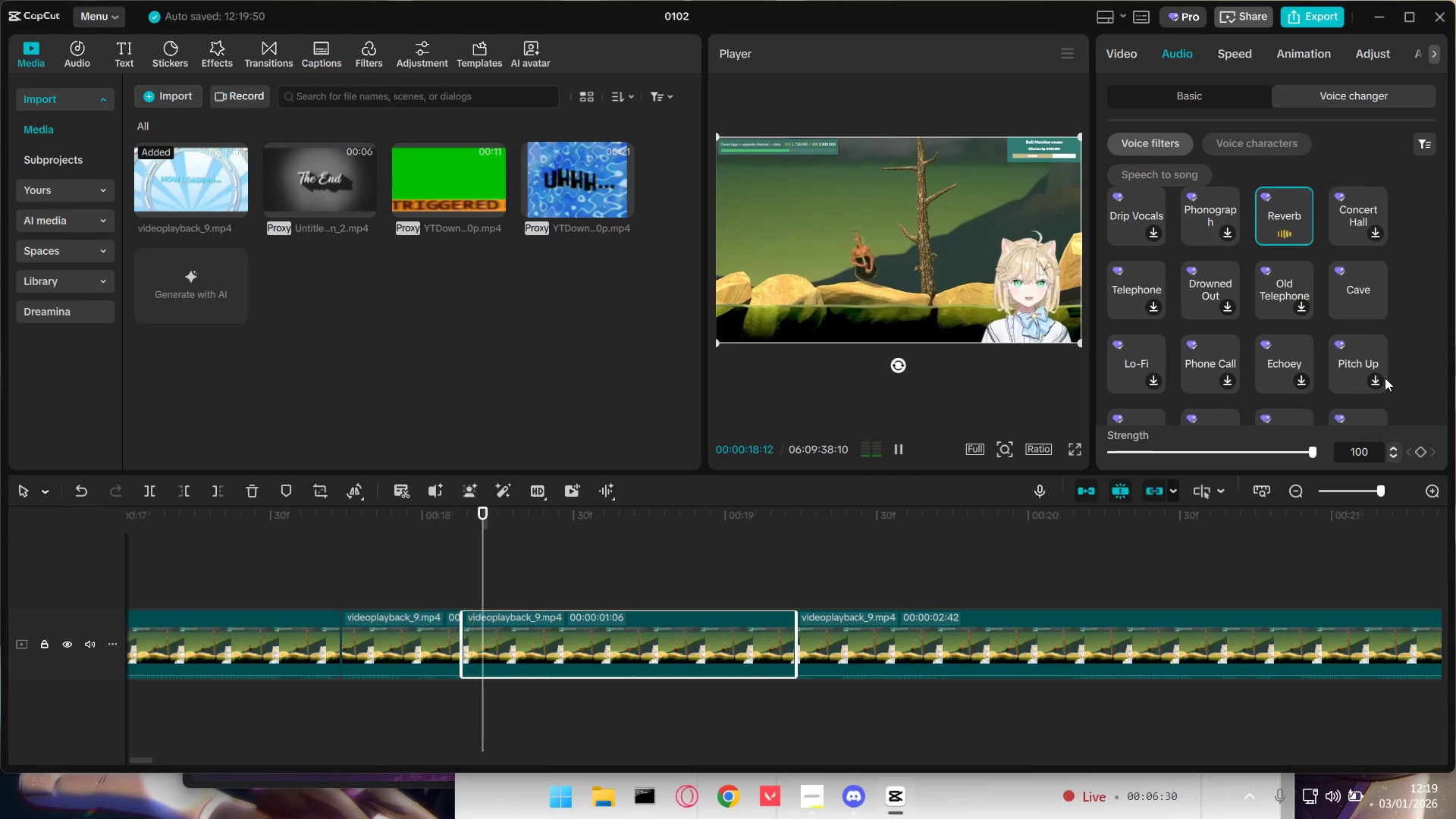 
scroll: coordinate [1385, 373], scroll_direction: down, amount: 2.0
 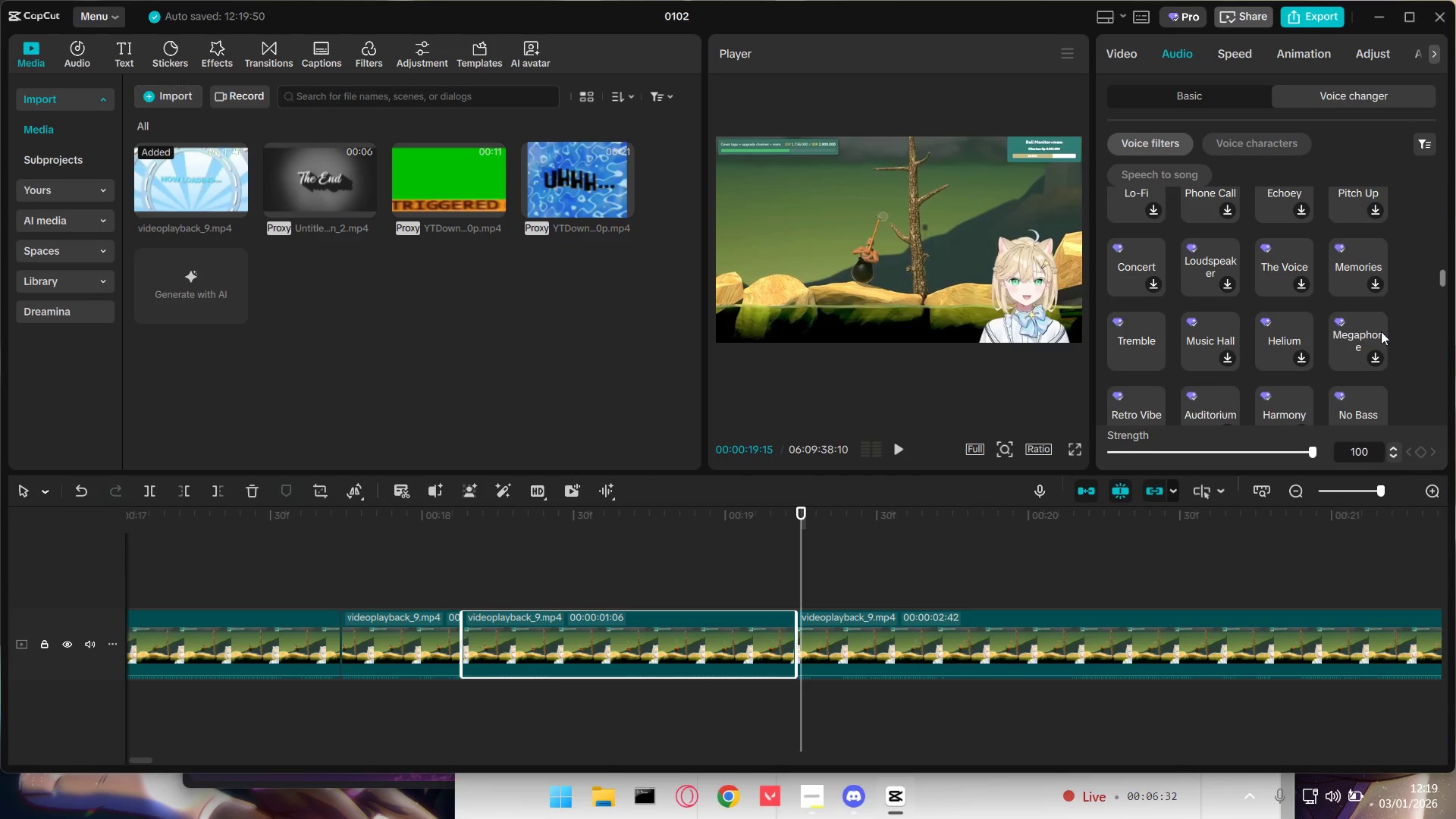 
left_click([1363, 333])
 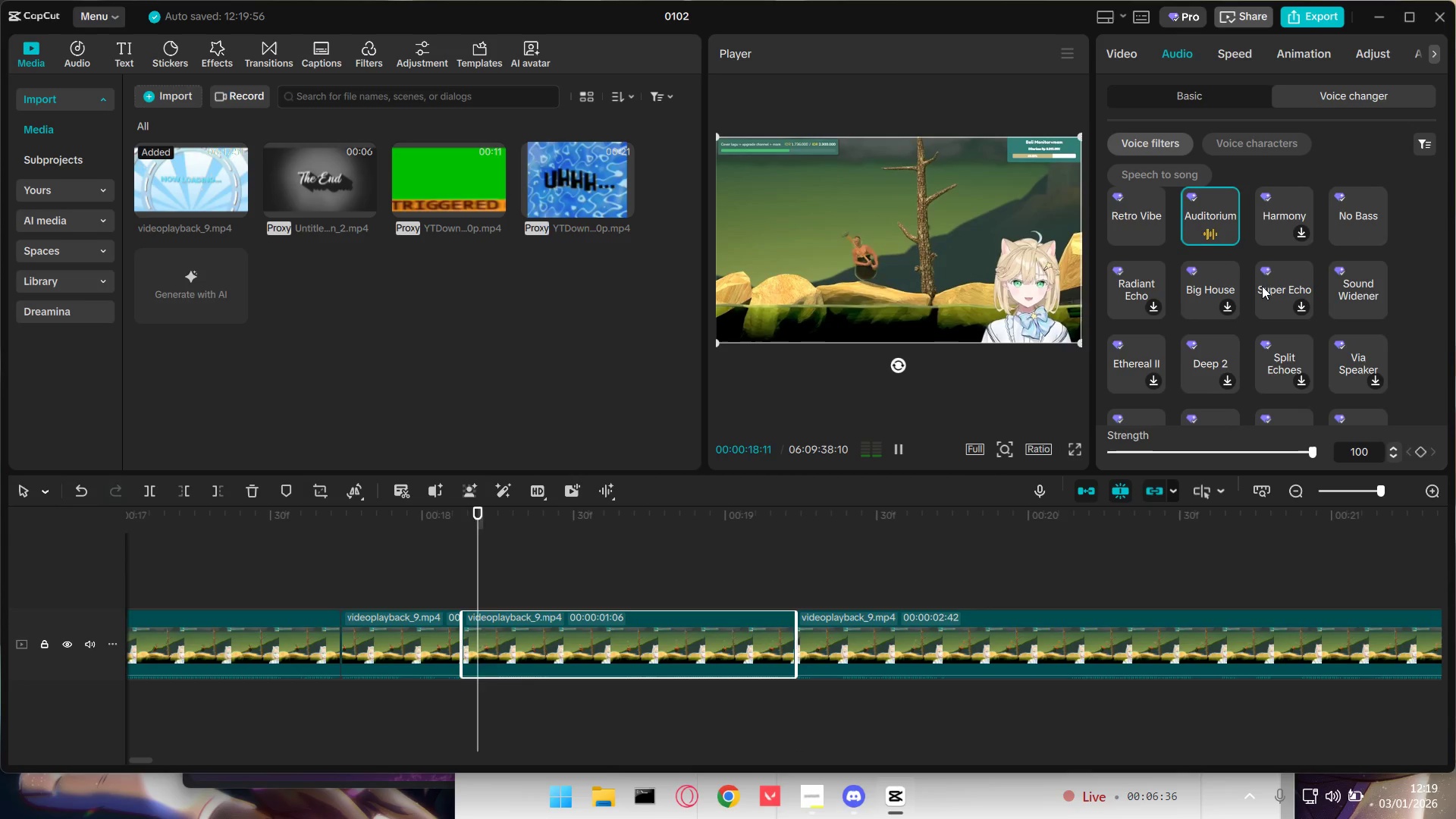 
wait(5.61)
 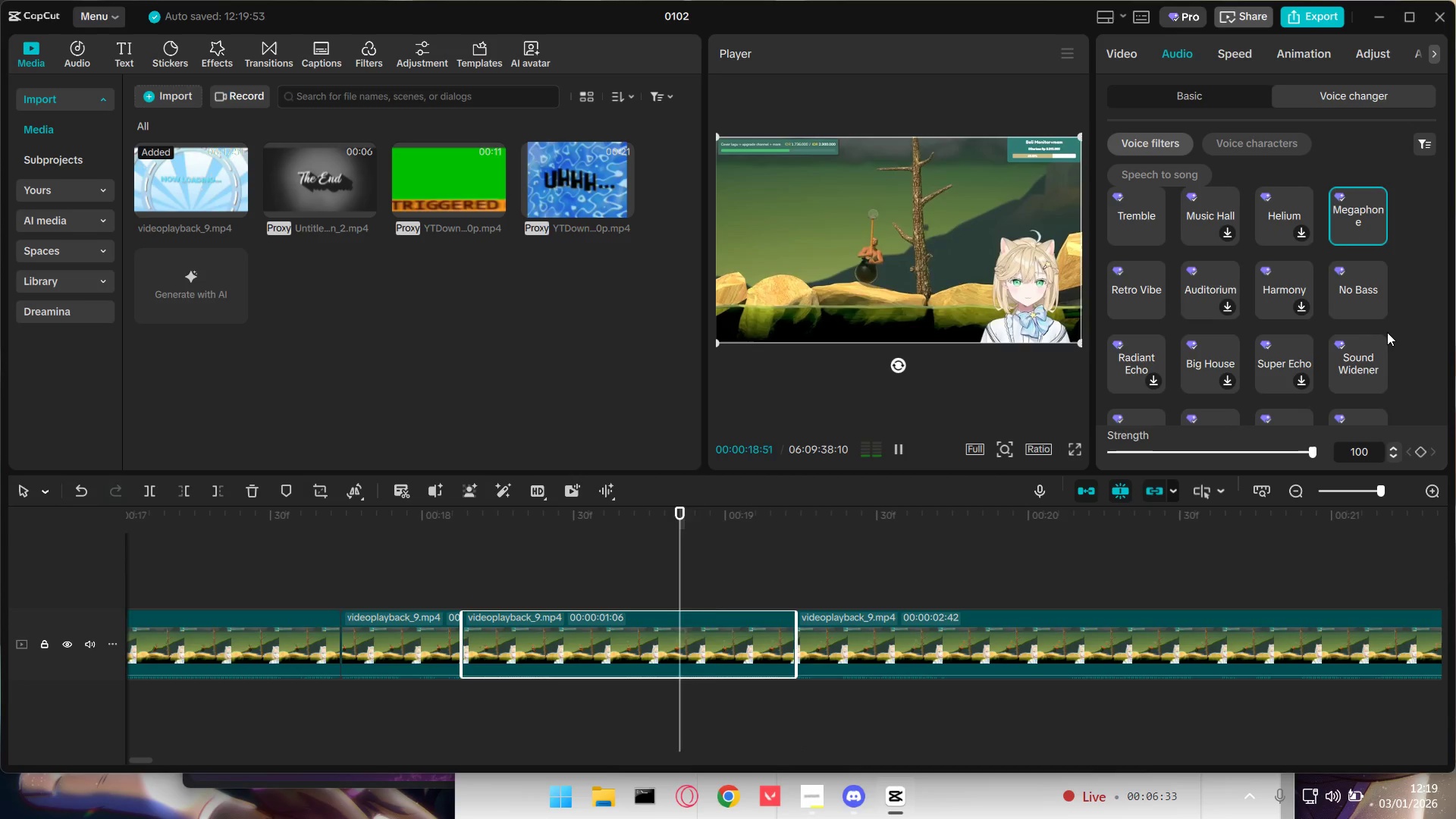 
scroll: coordinate [1284, 337], scroll_direction: down, amount: 1.0
 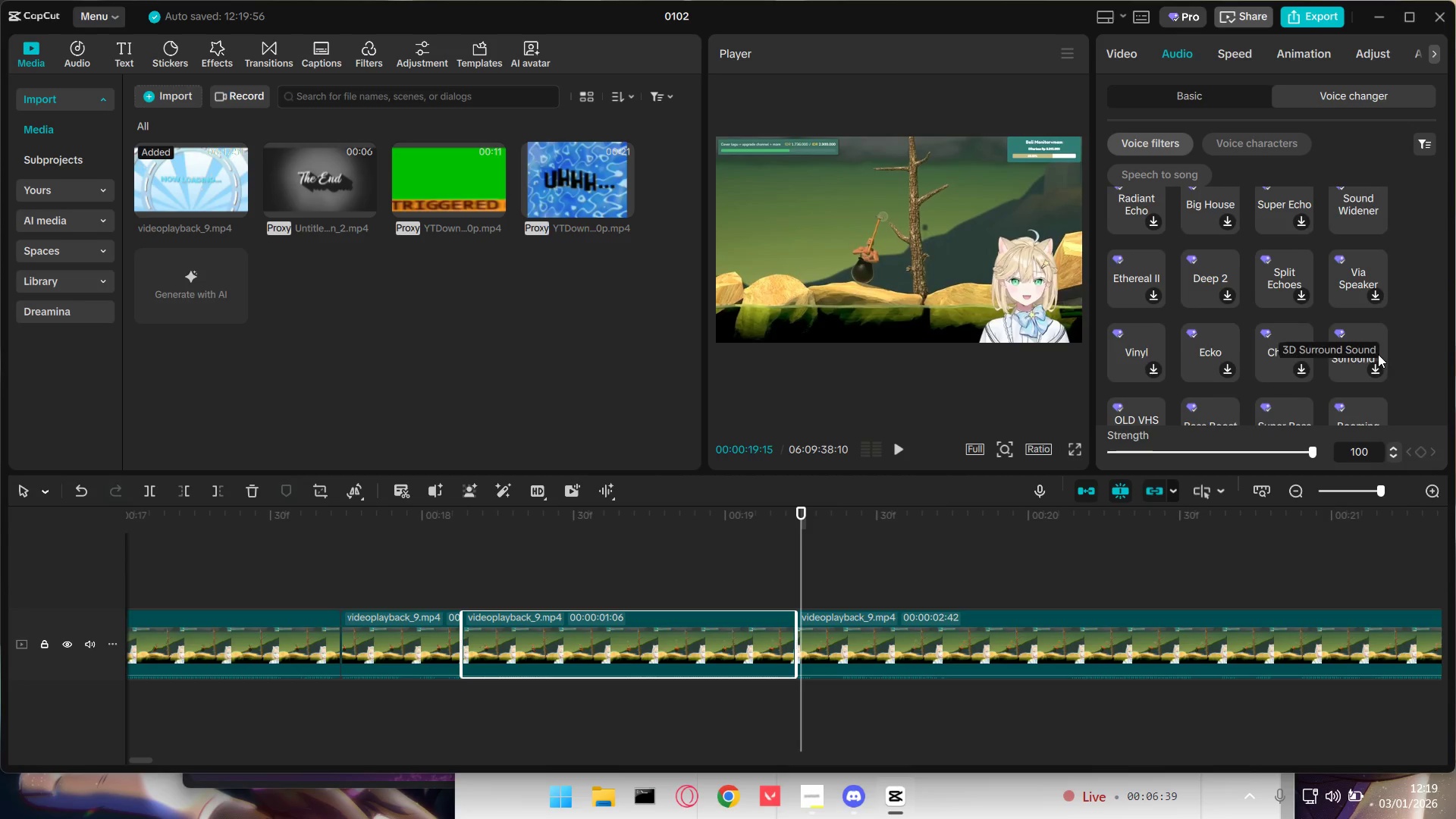 
left_click([1360, 255])
 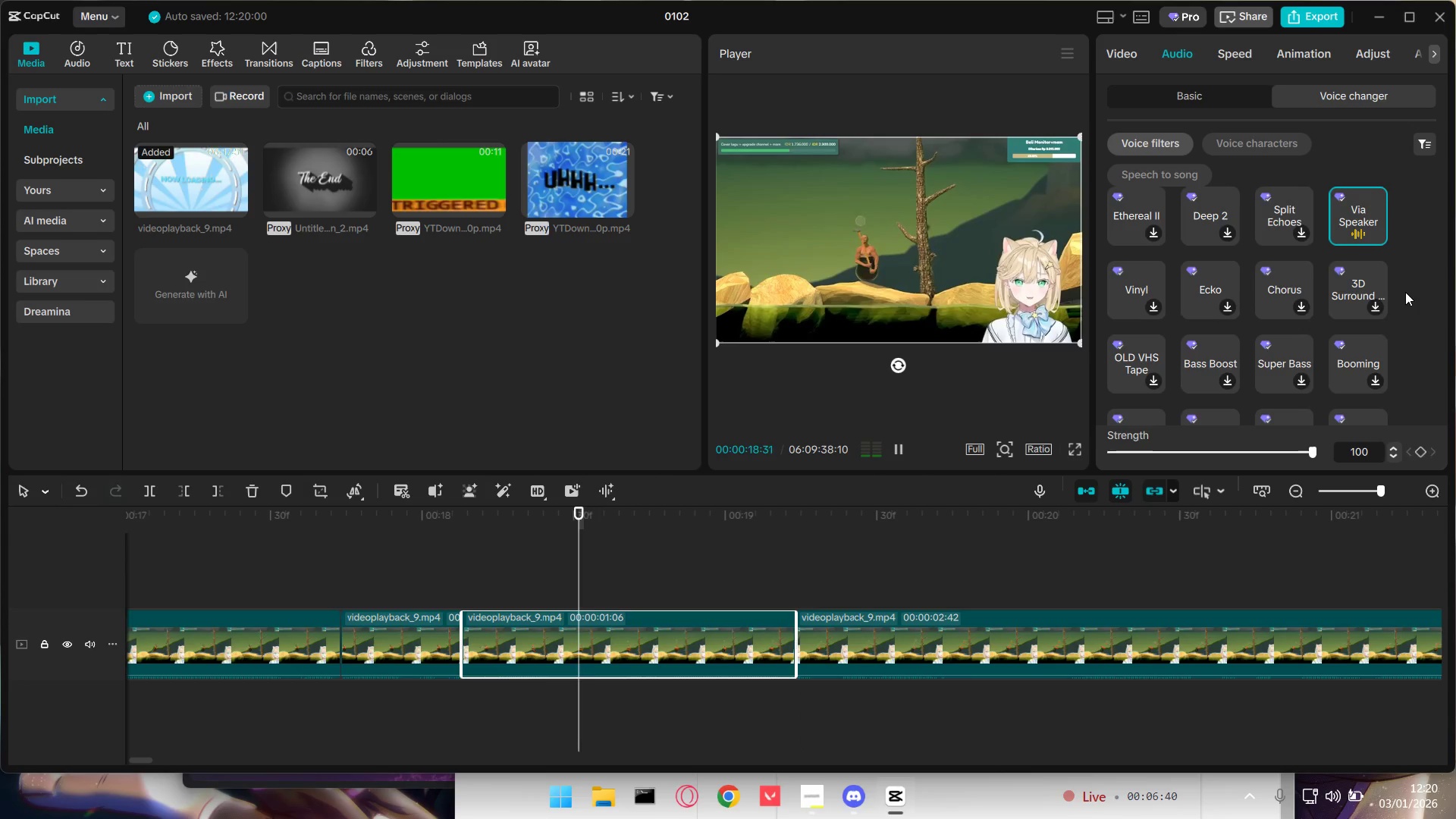 
scroll: coordinate [1347, 313], scroll_direction: down, amount: 1.0
 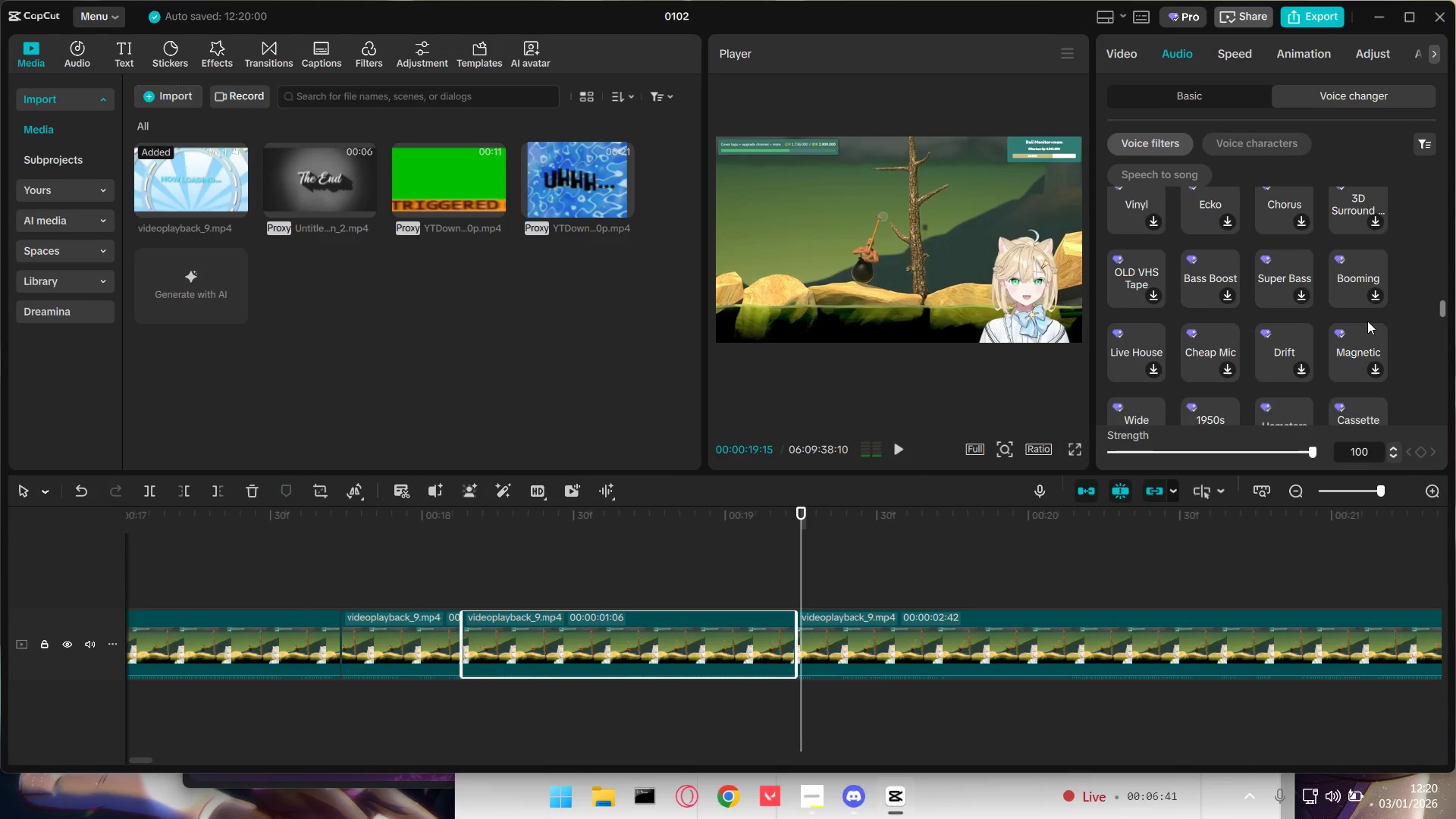 
left_click([1353, 275])
 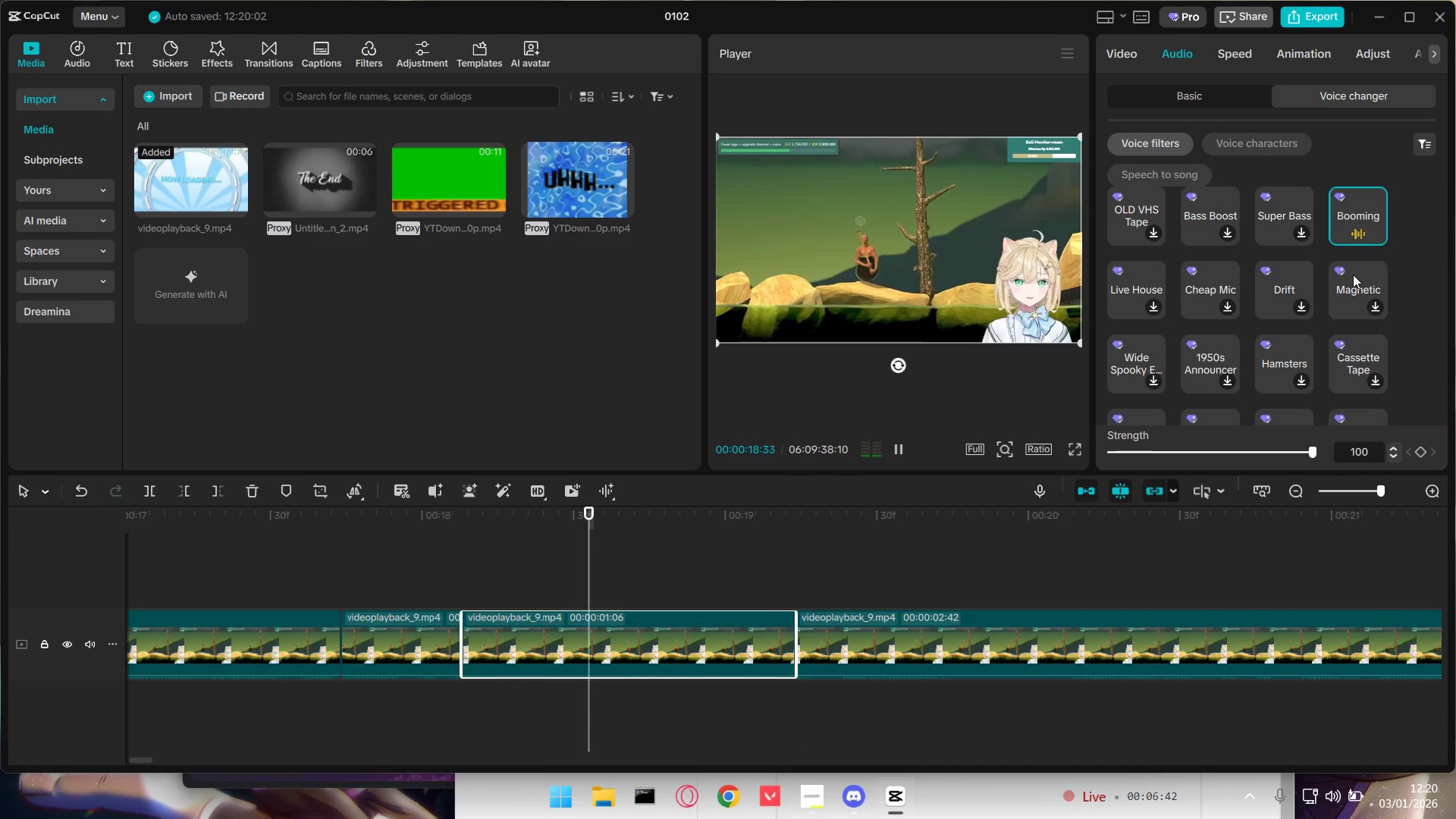 
scroll: coordinate [1382, 319], scroll_direction: down, amount: 2.0
 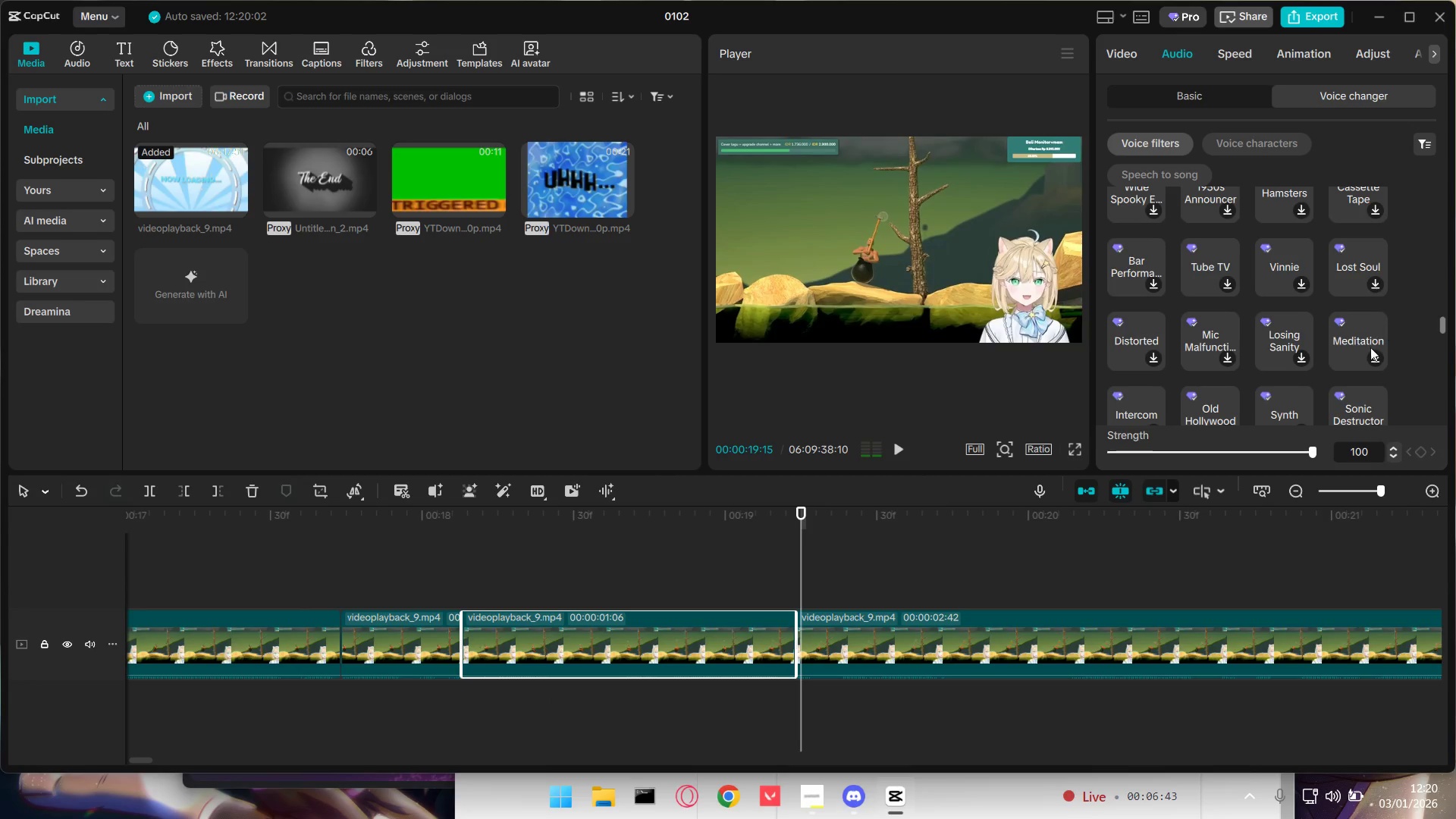 
left_click([1368, 352])
 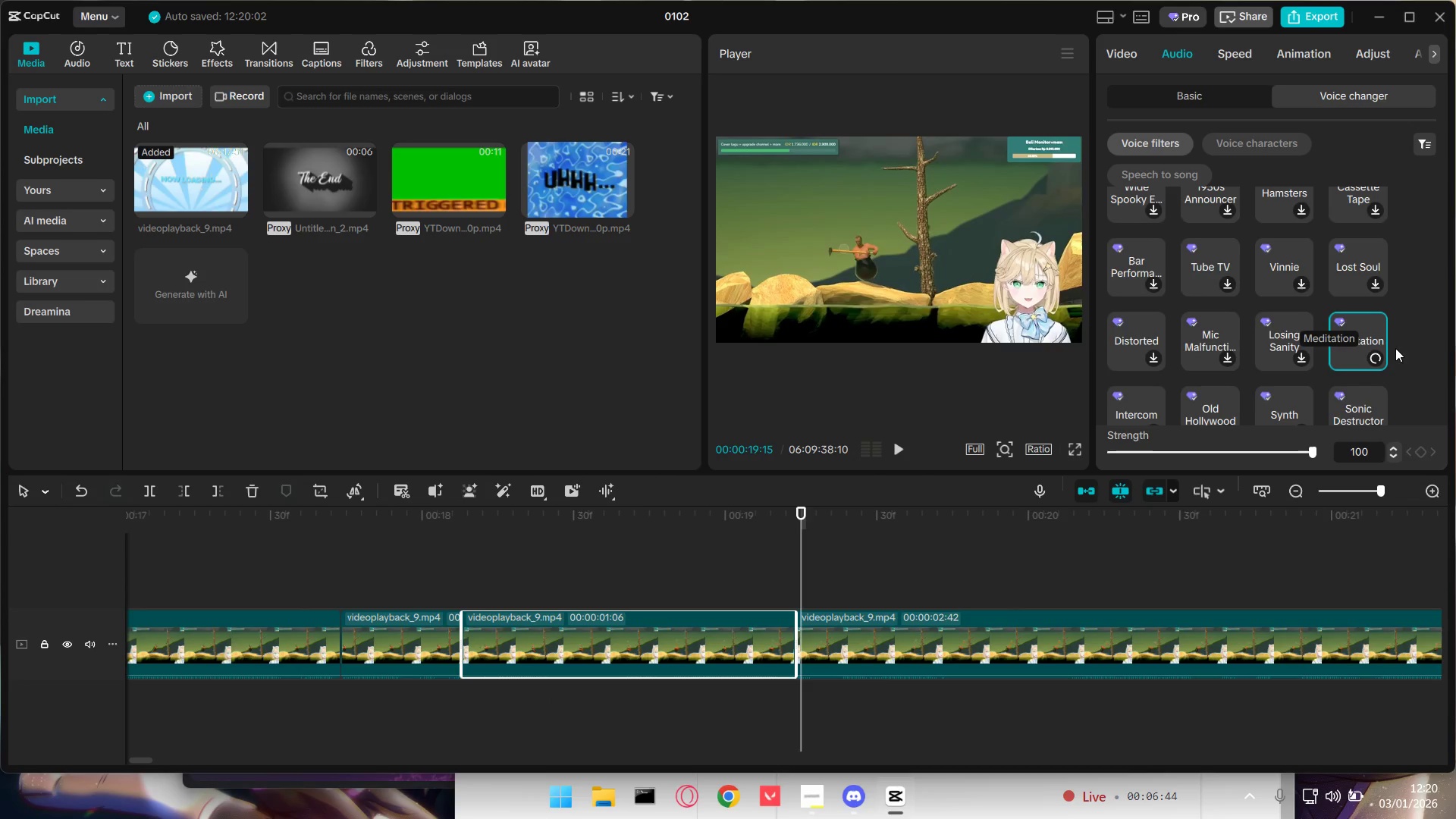 
scroll: coordinate [1397, 347], scroll_direction: down, amount: 1.0
 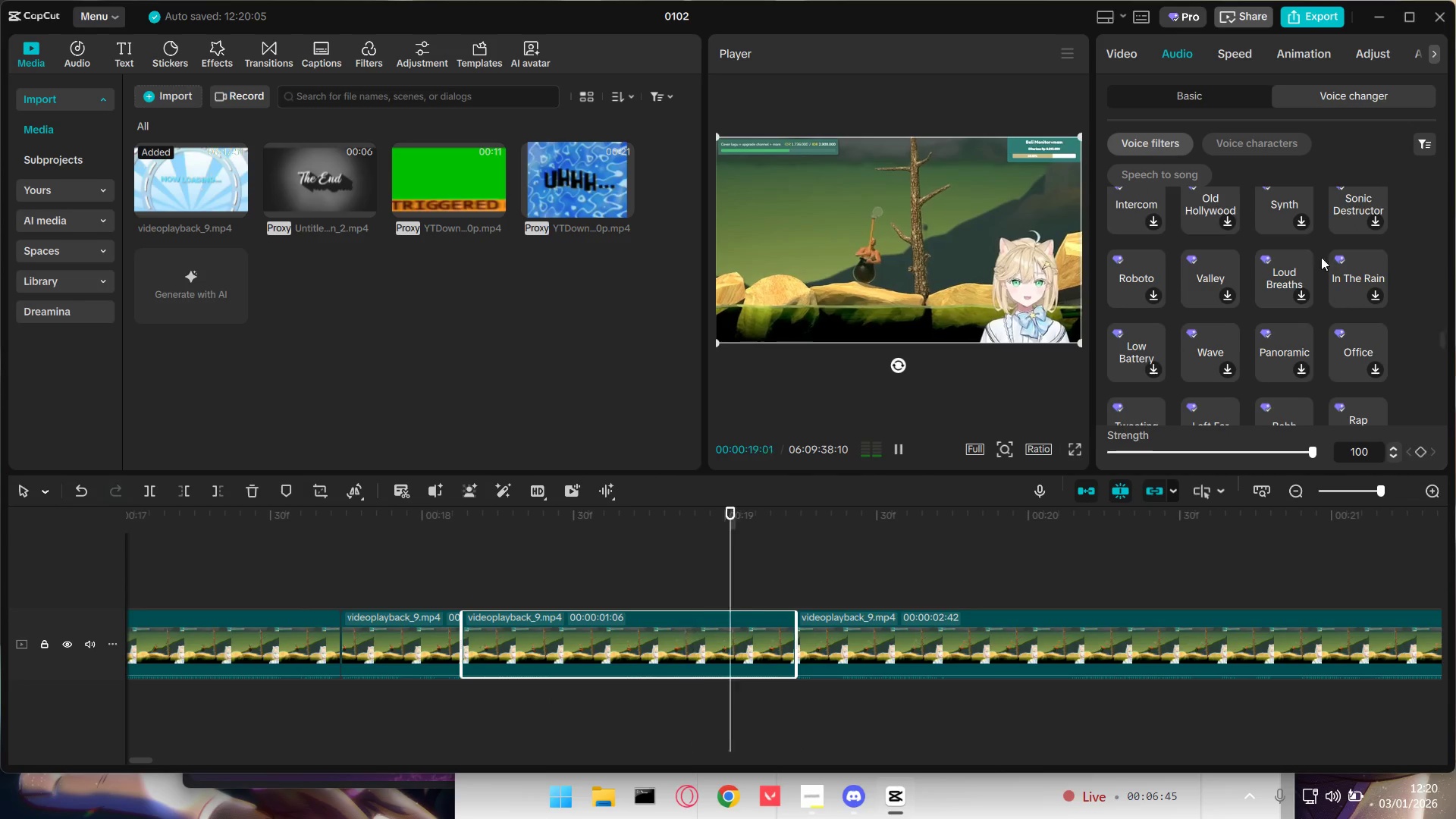 
left_click([1291, 217])
 